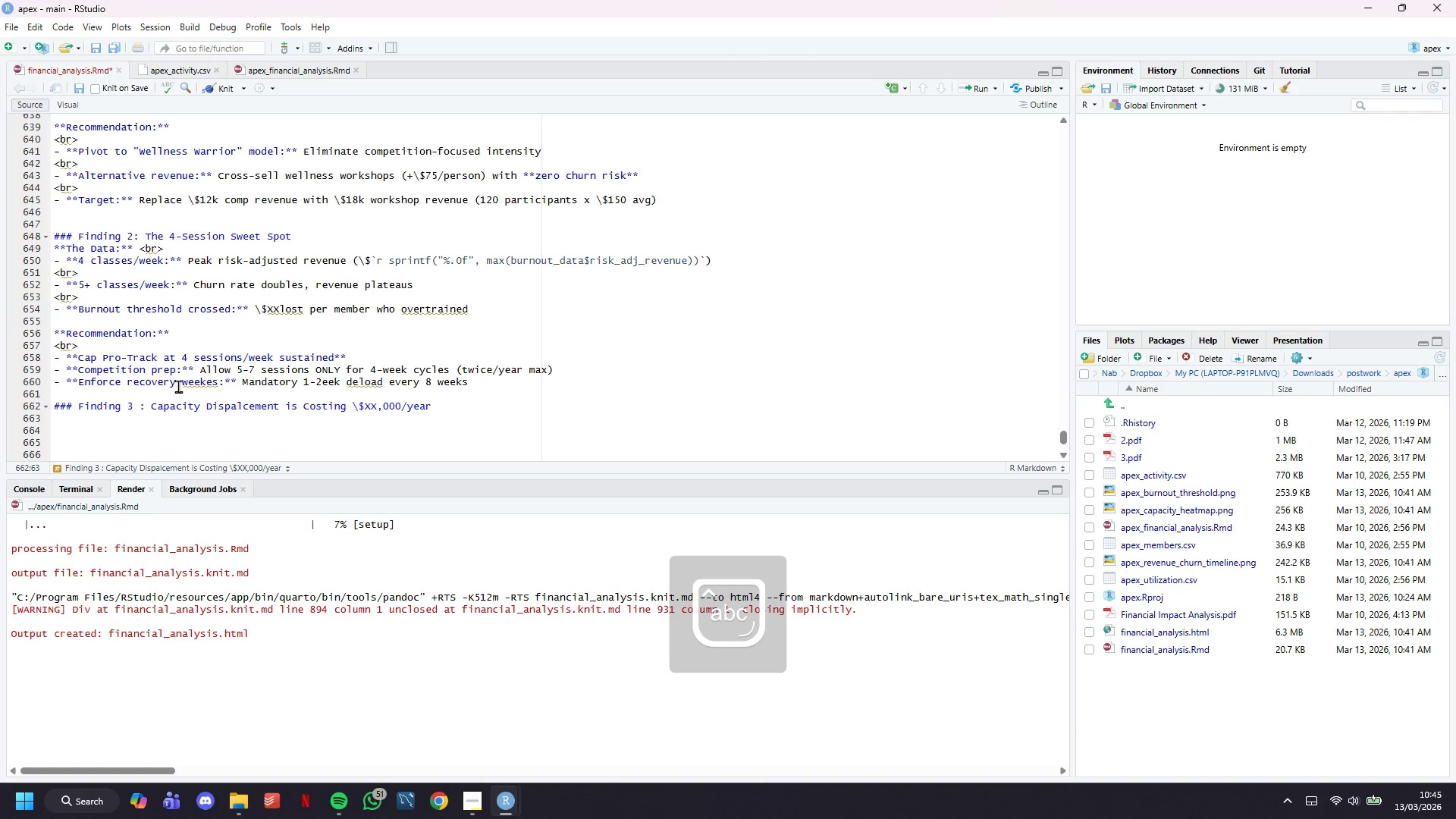 
key(Enter)
 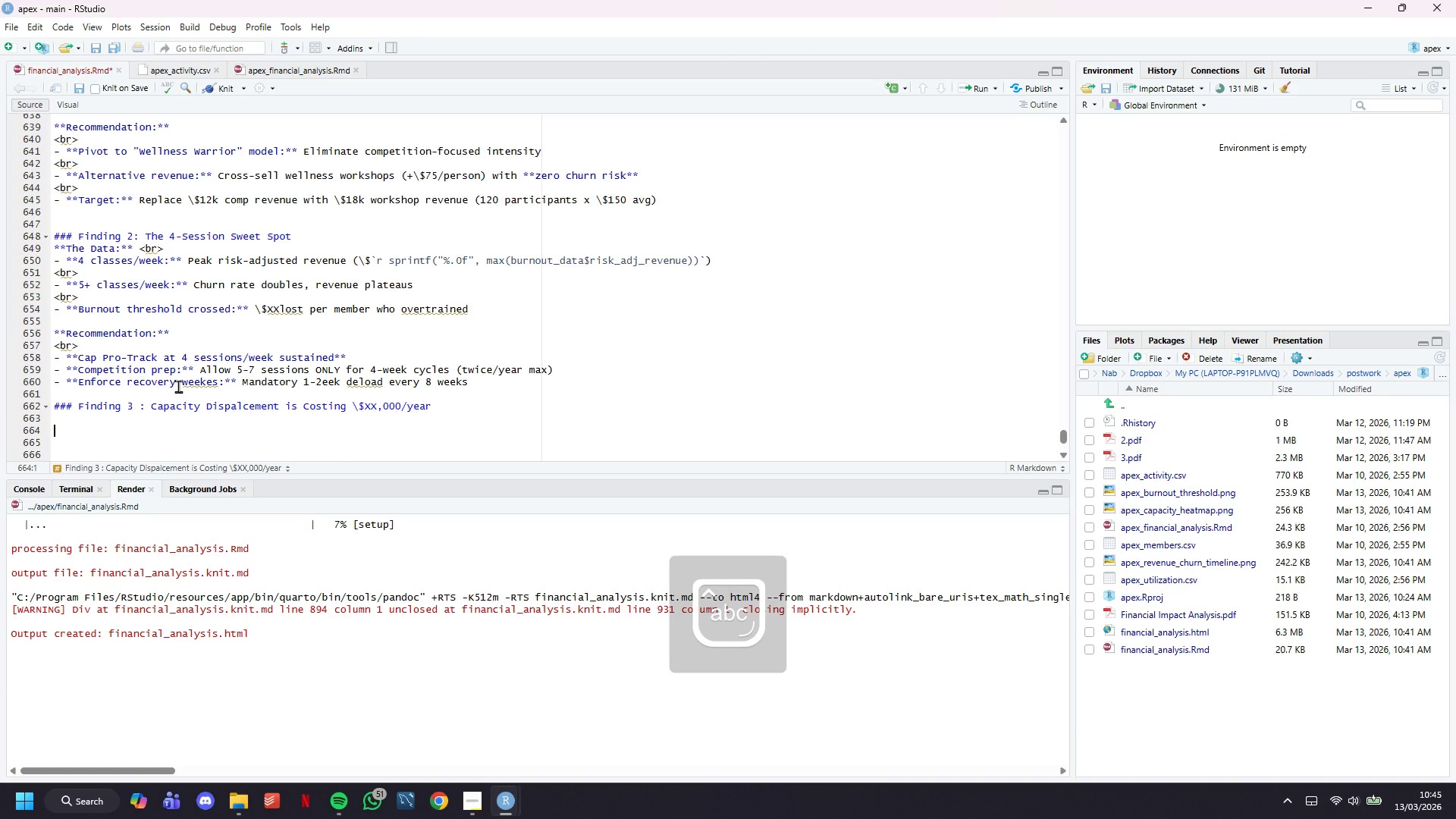 
key(Enter)
 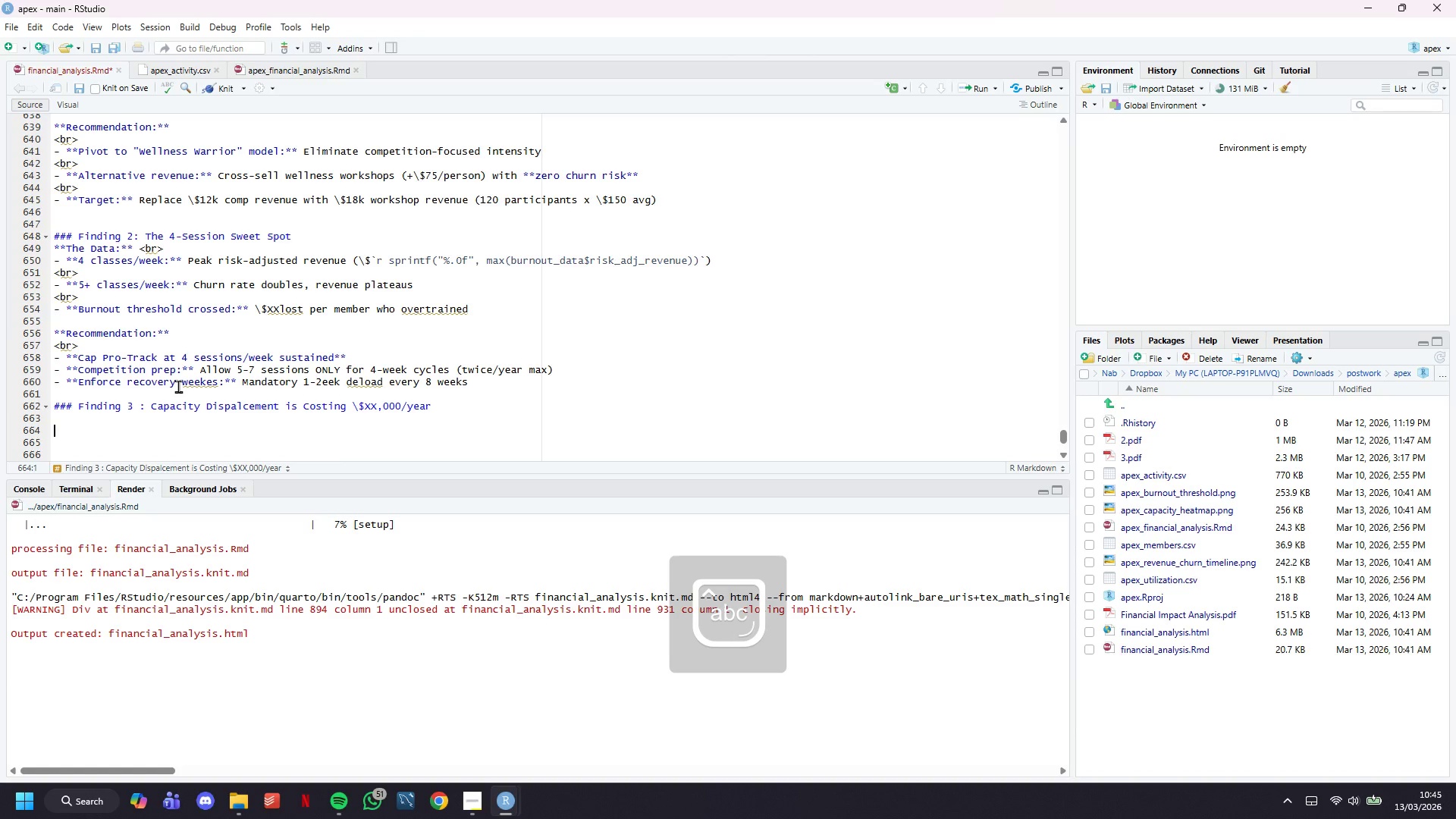 
type(****)
 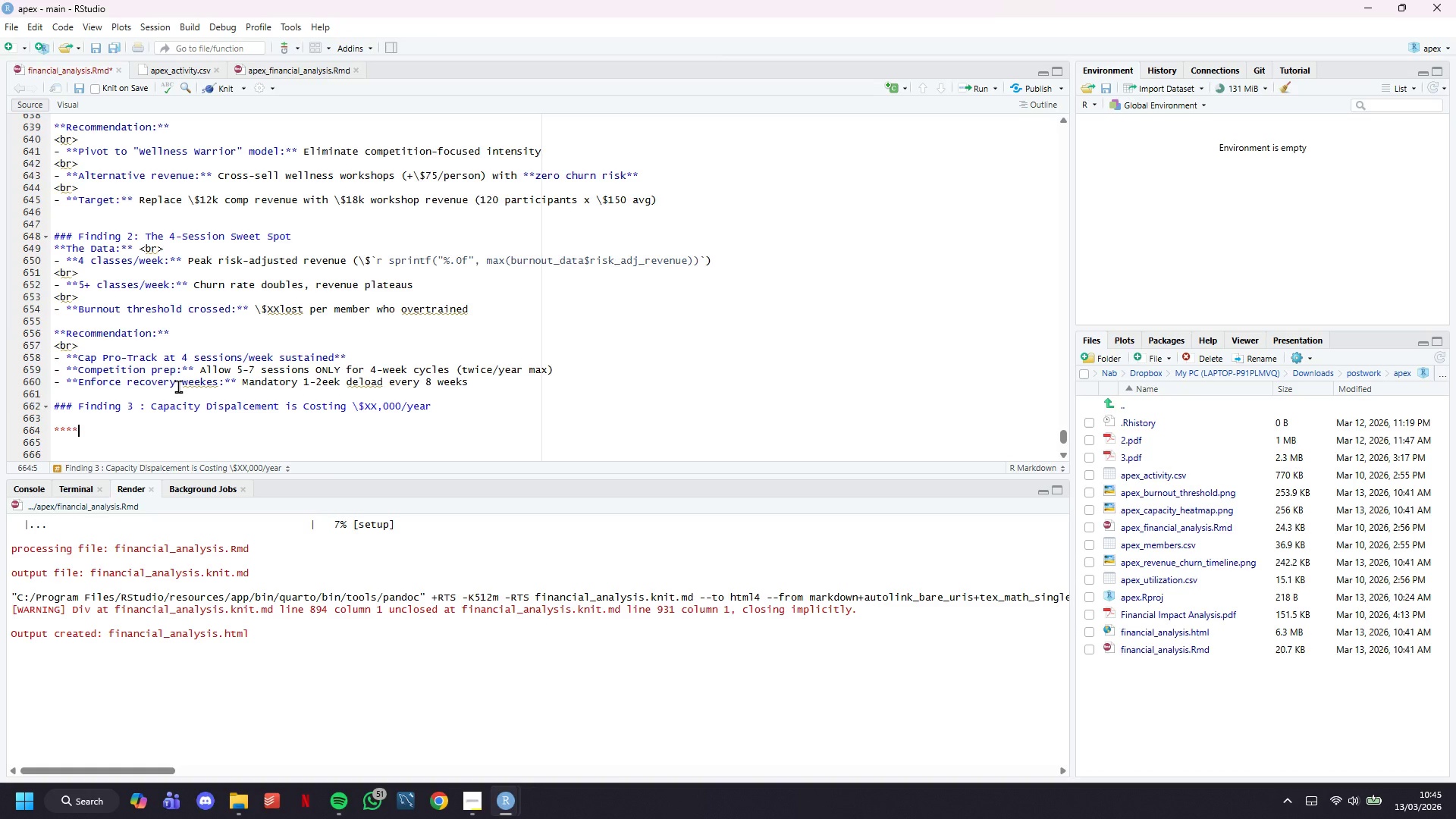 
key(ArrowLeft)
 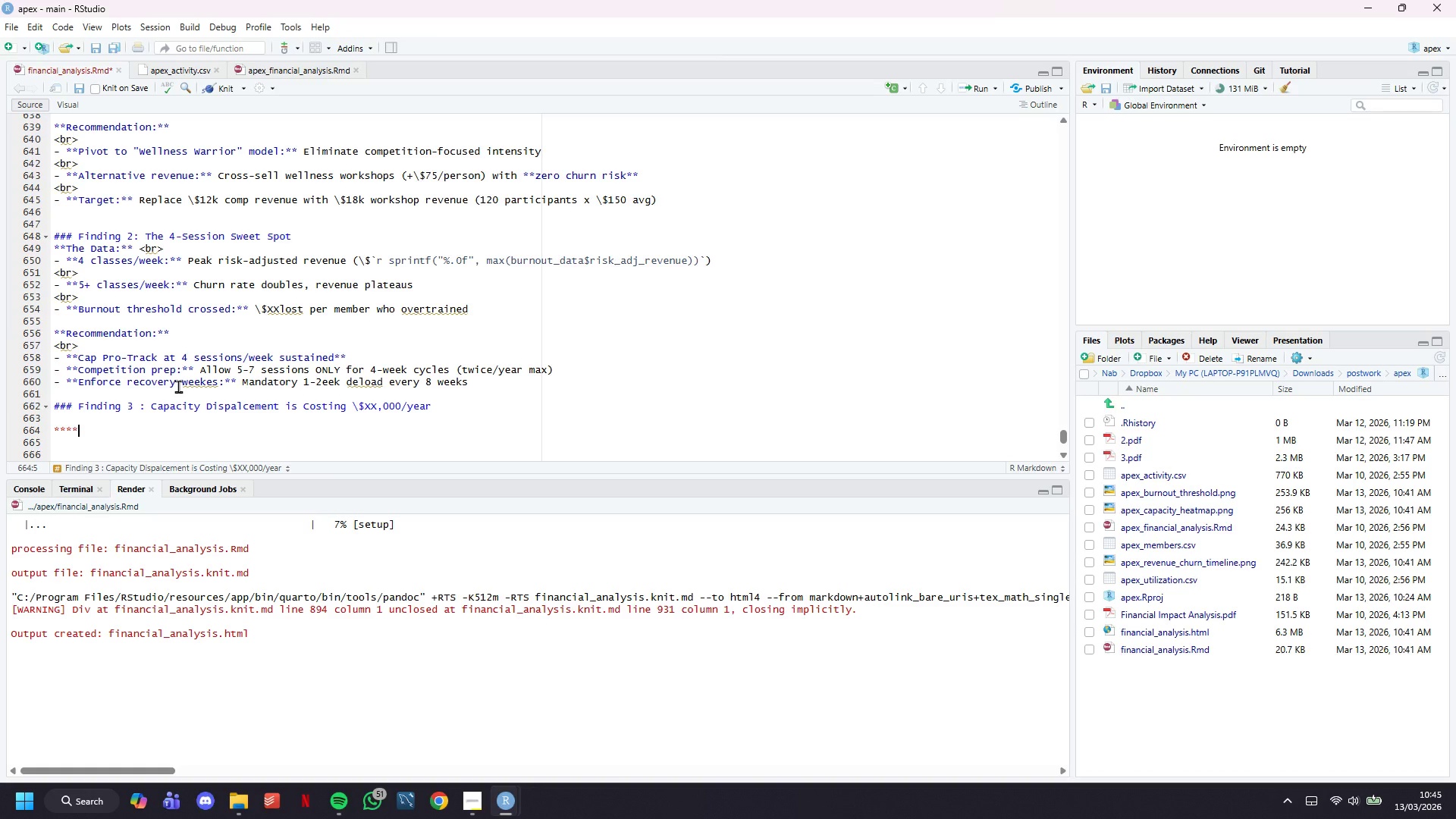 
key(ArrowLeft)
 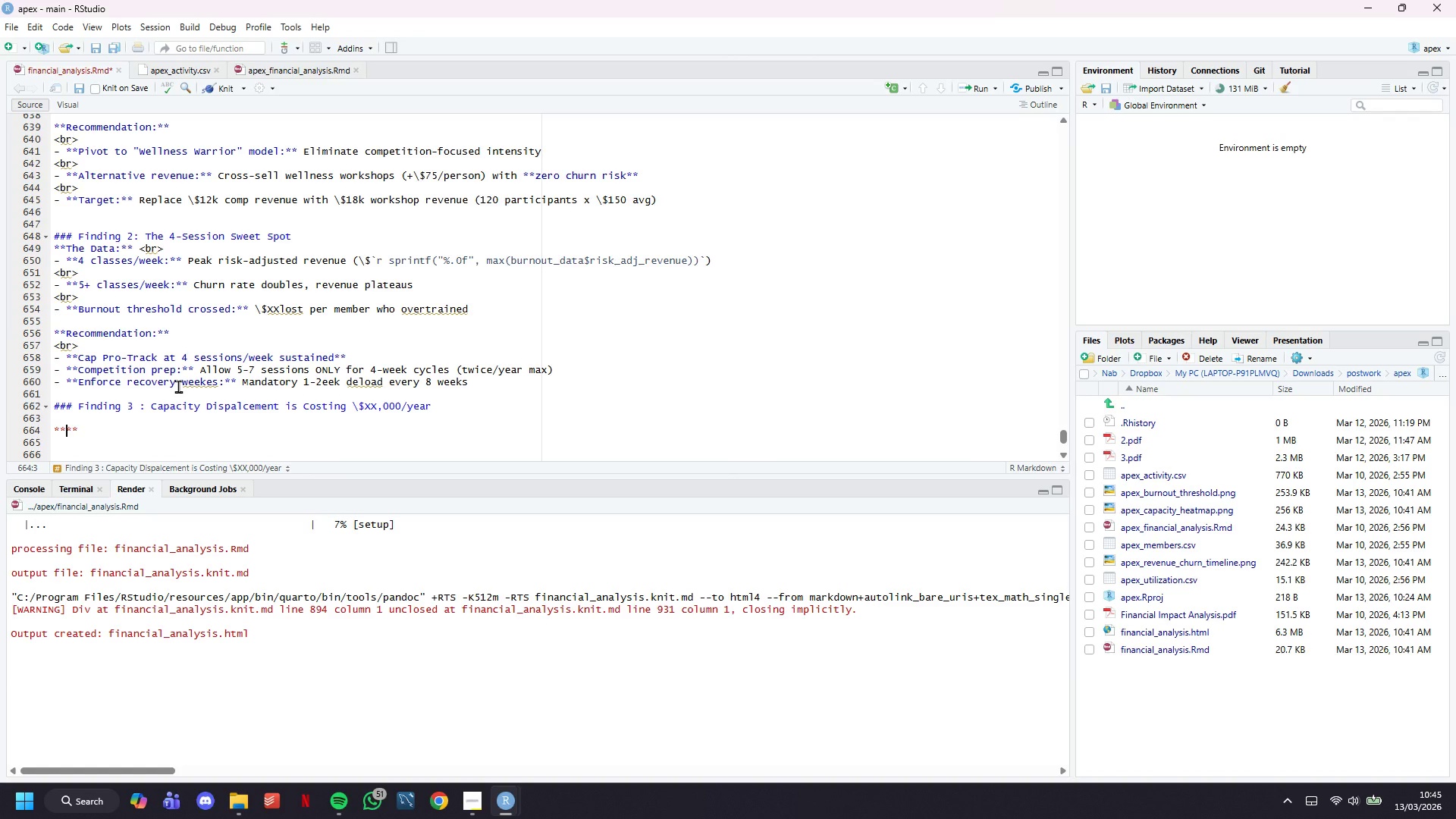 
type(The Data:)
 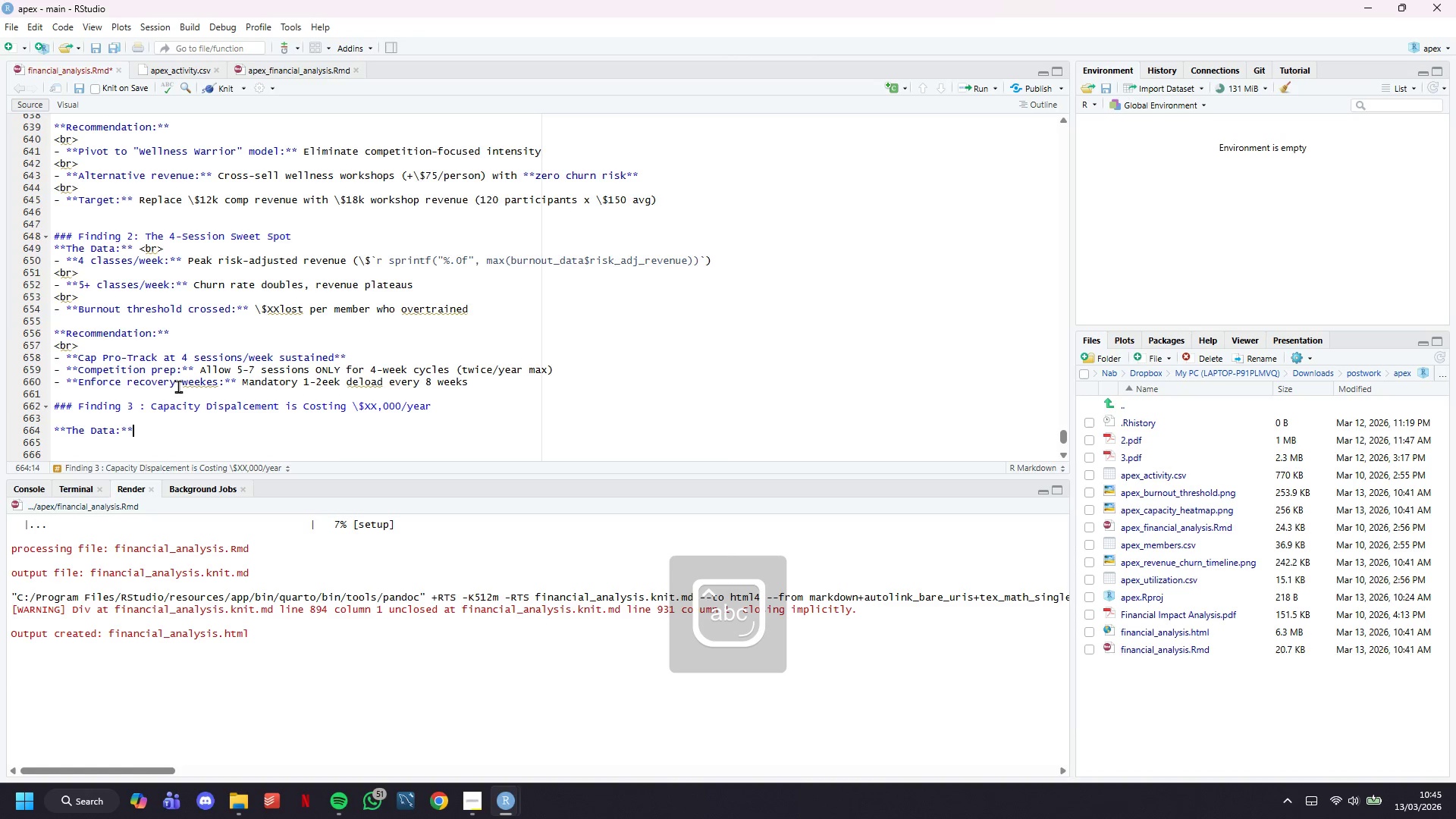 
 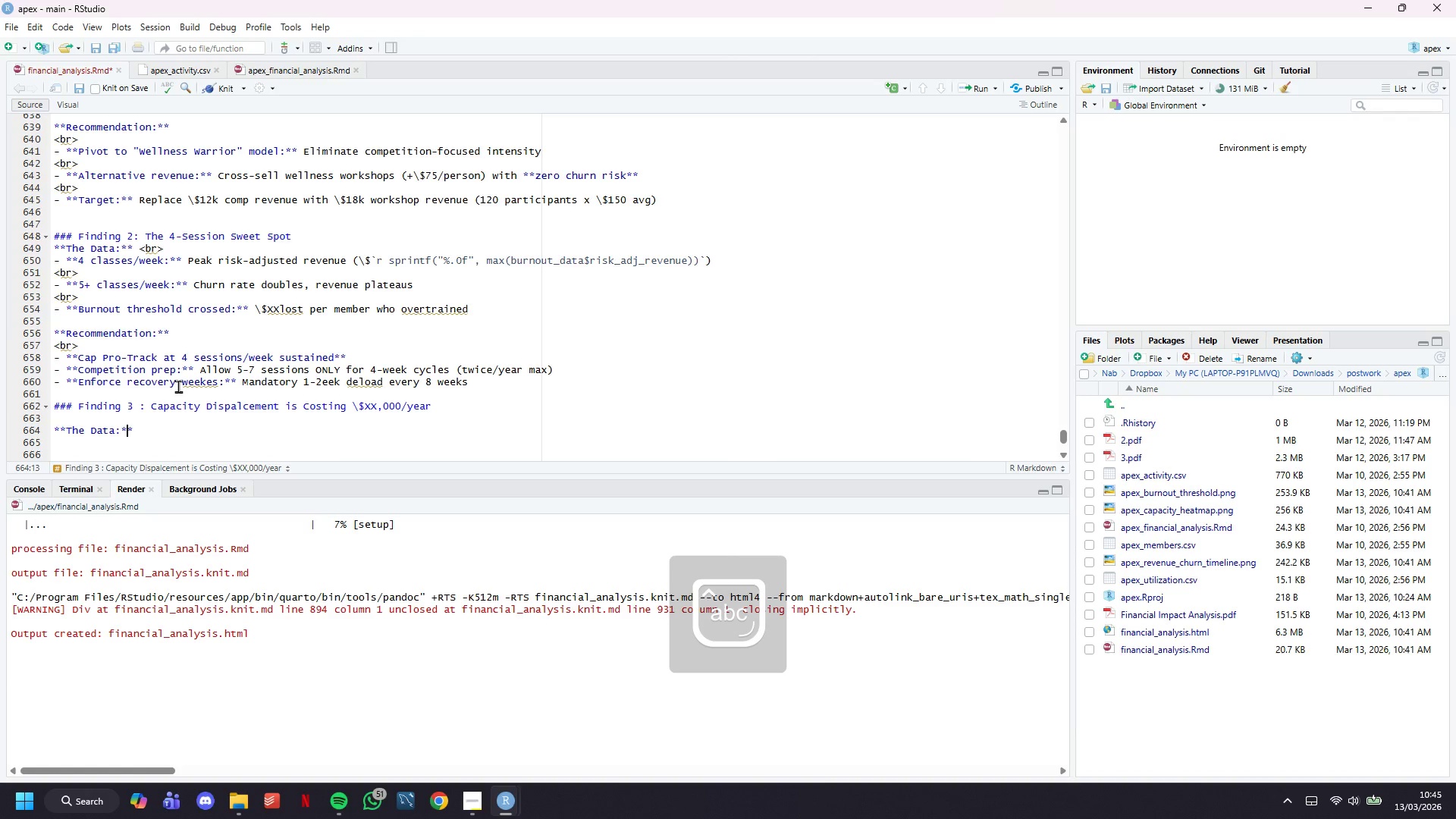 
key(ArrowRight)
 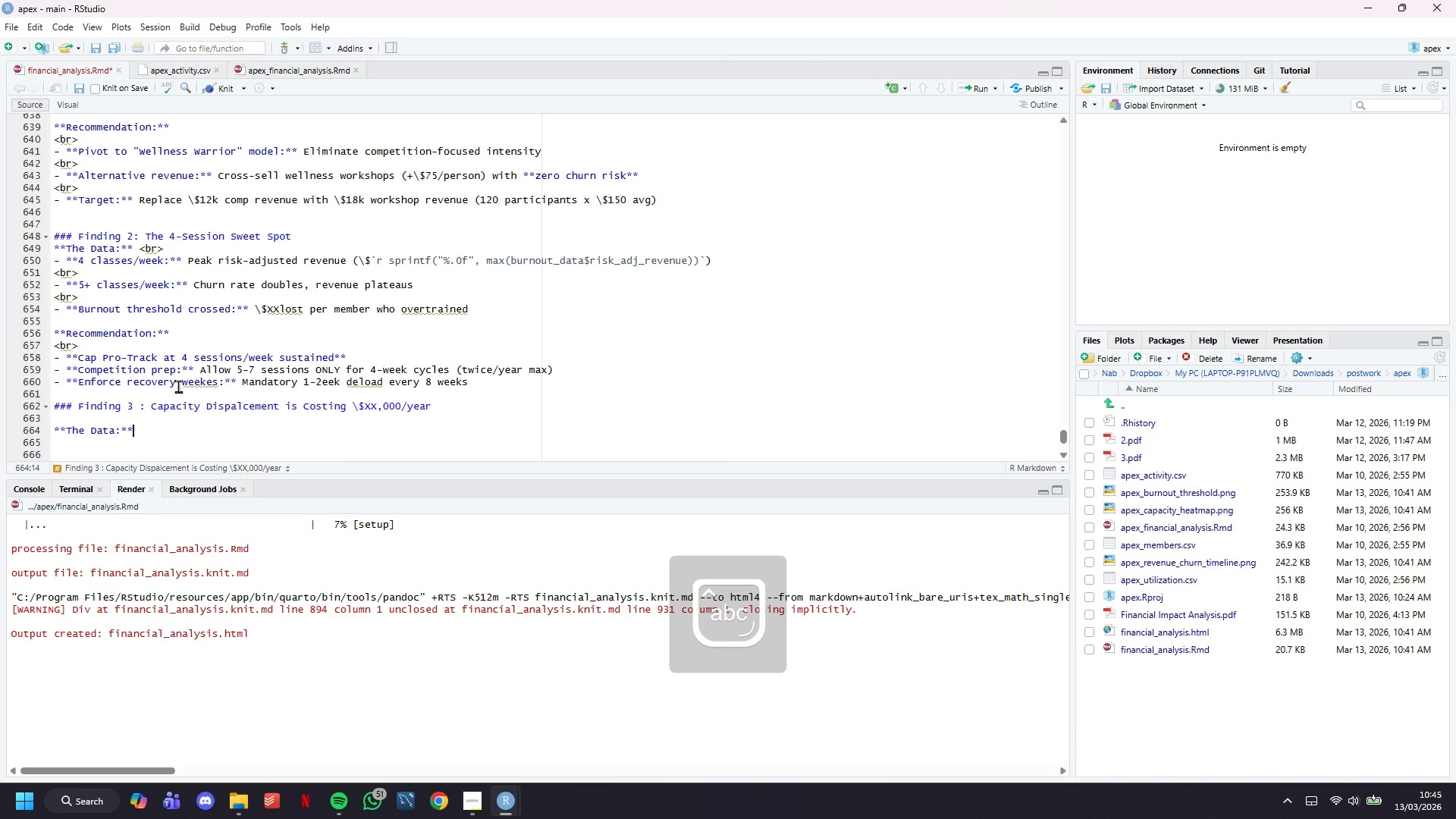 
key(ArrowRight)
 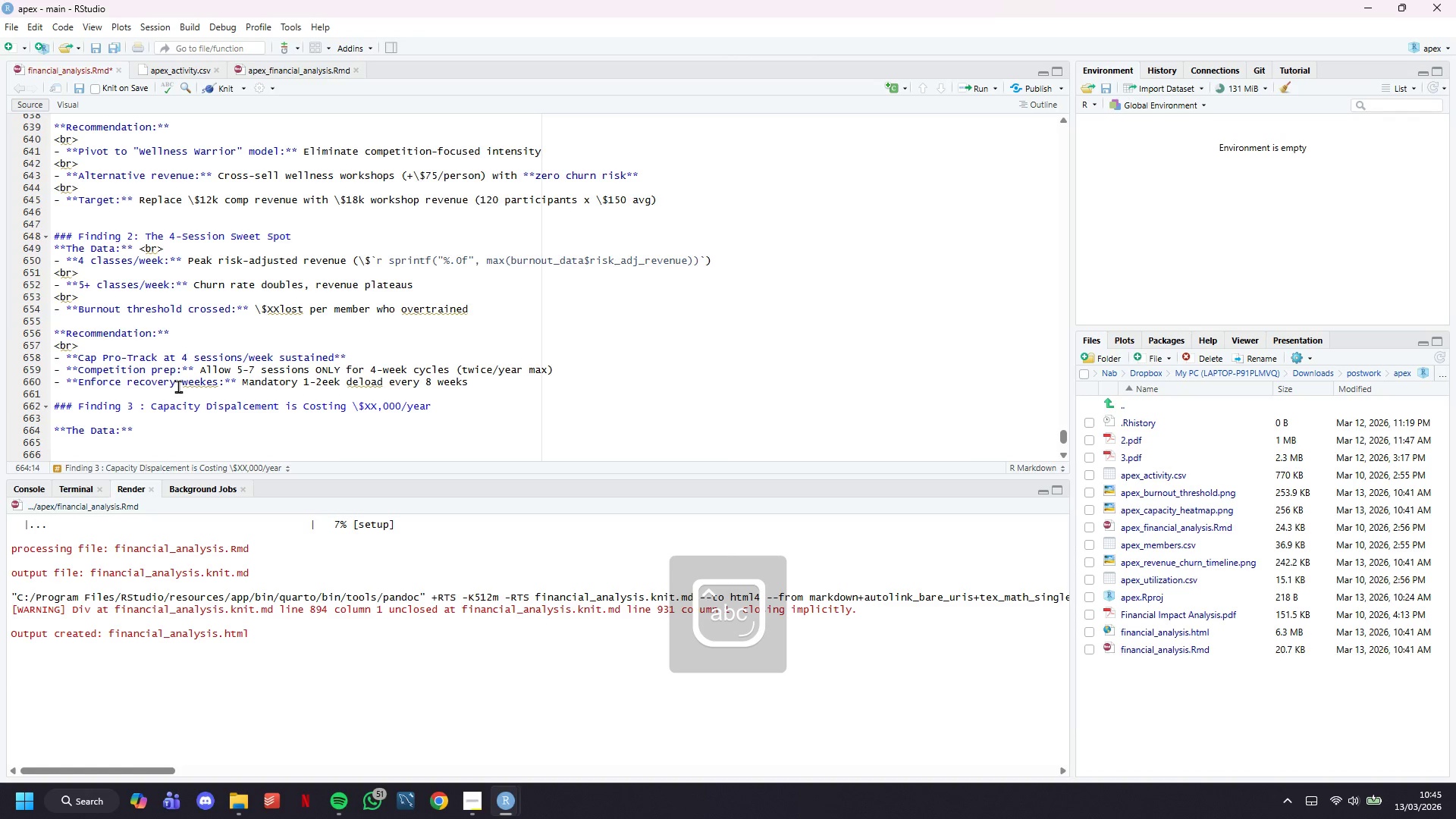 
key(Enter)
 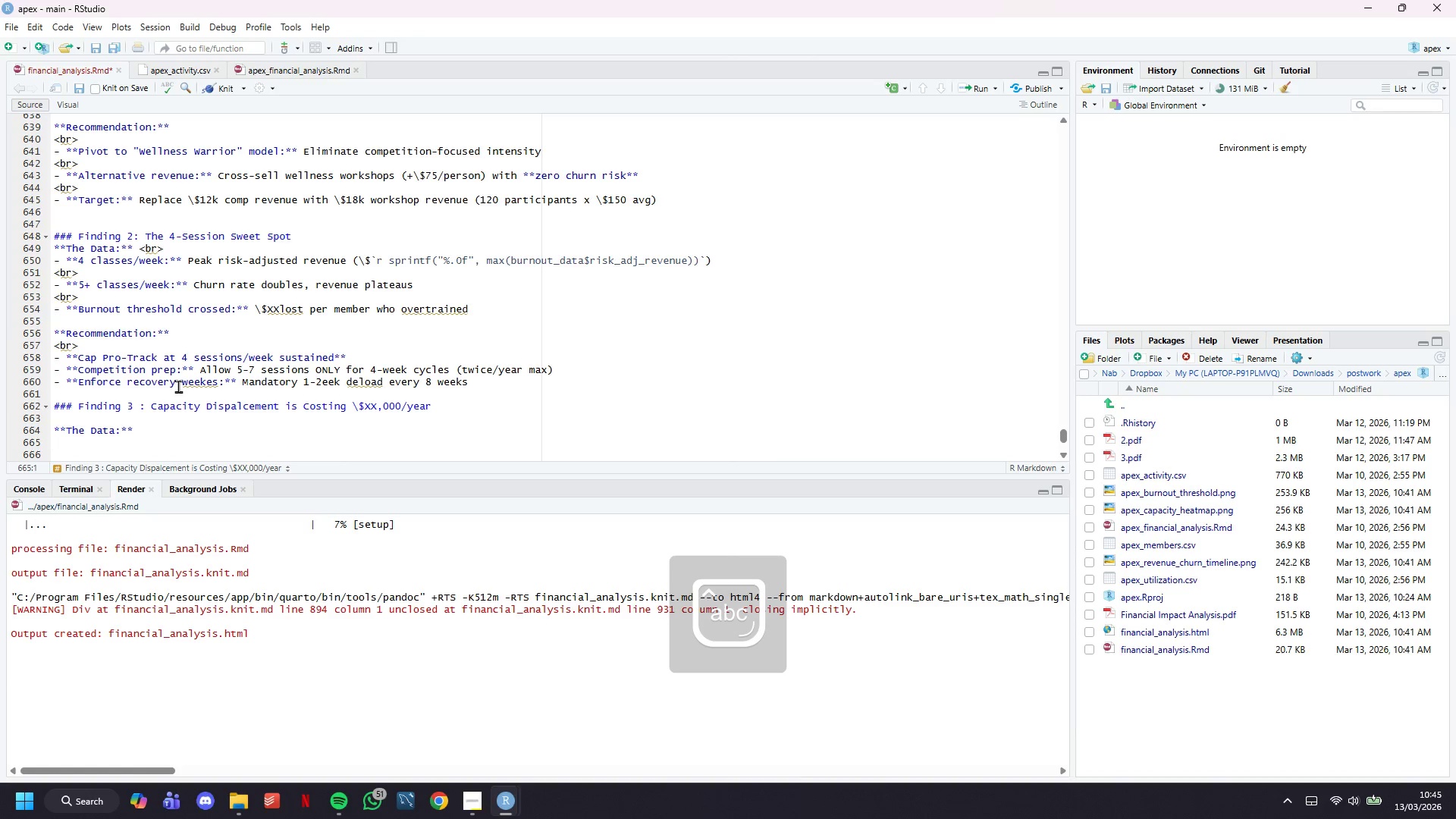 
type(- ****)
 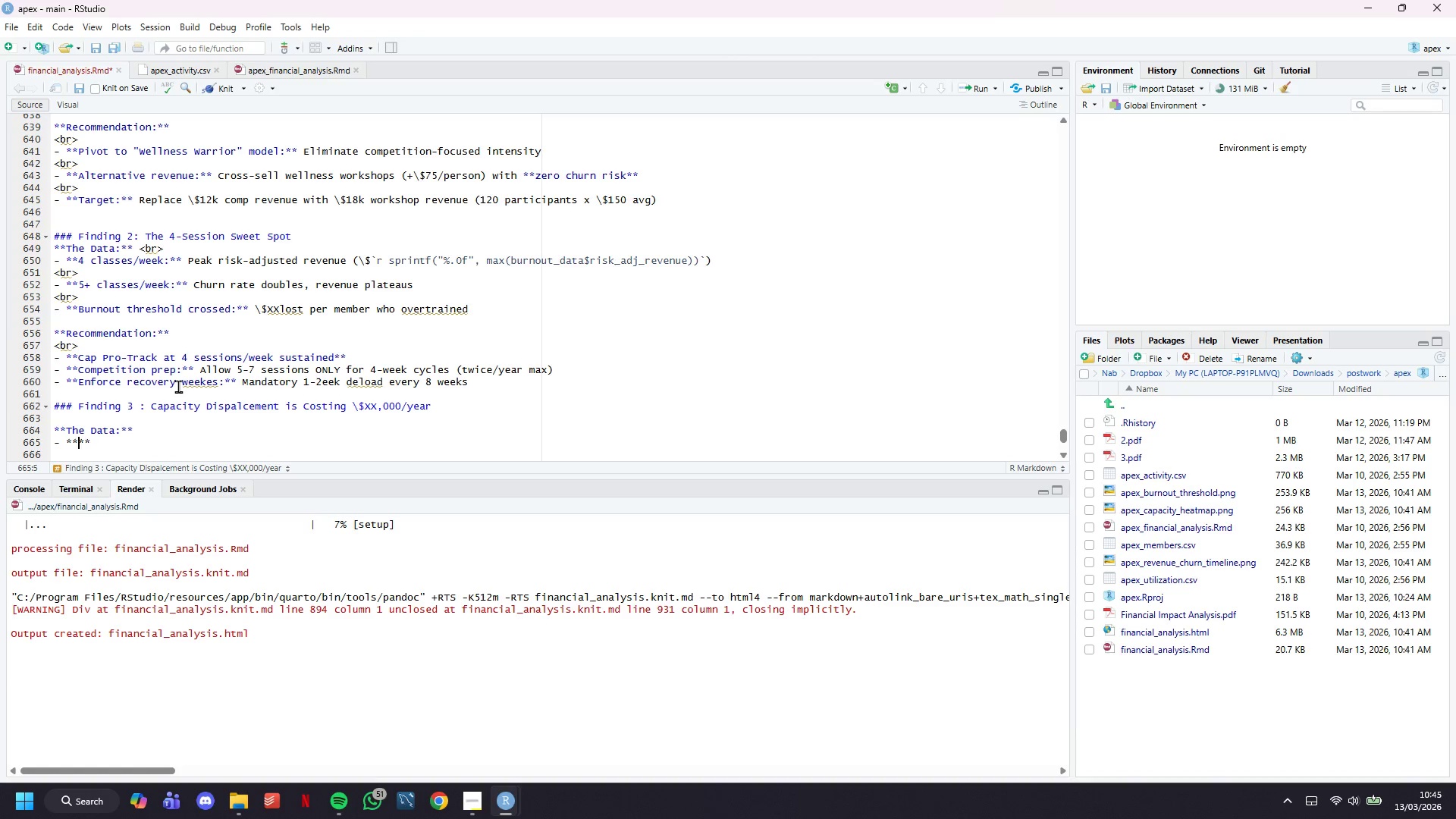 
 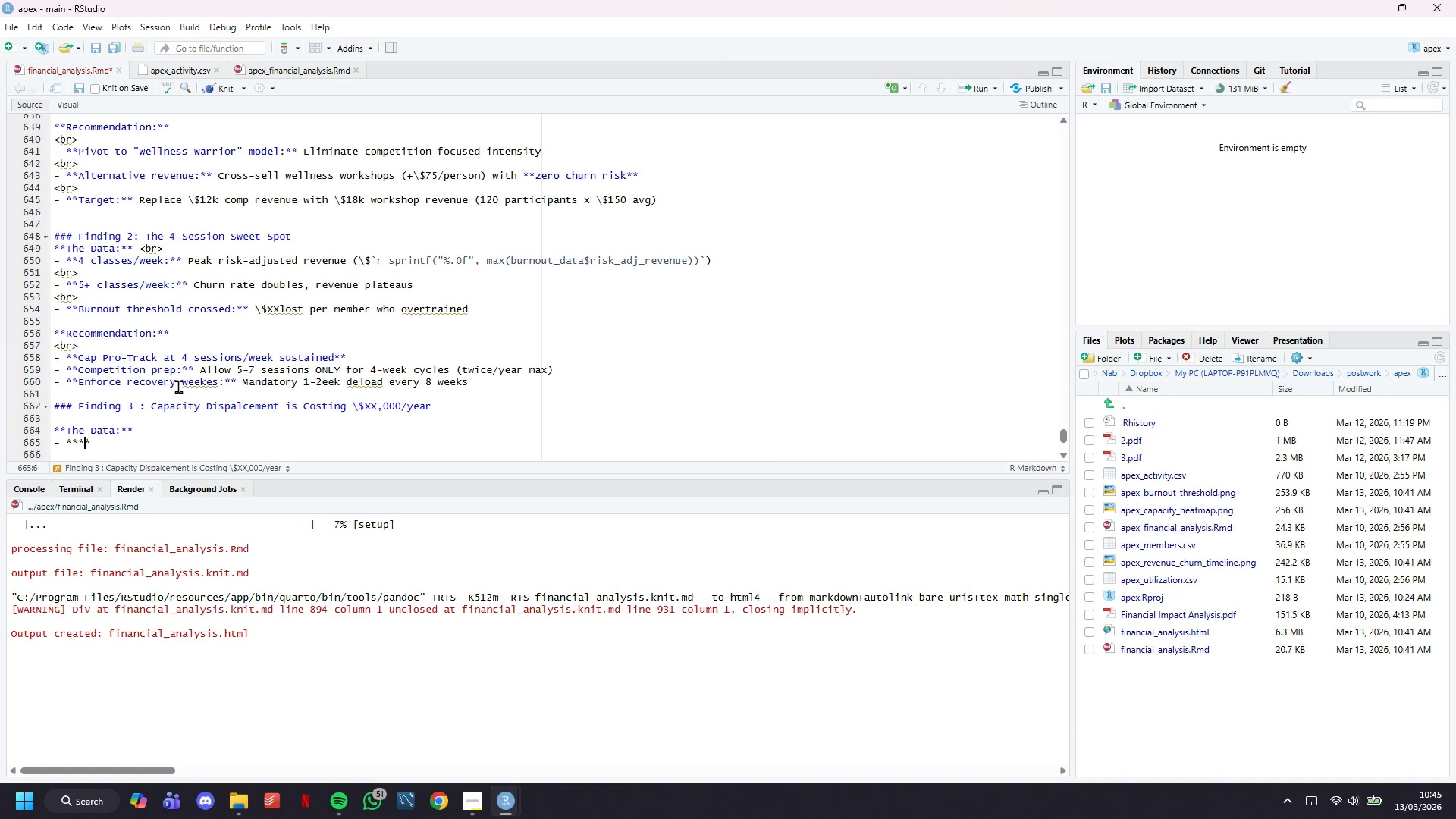 
key(ArrowLeft)
 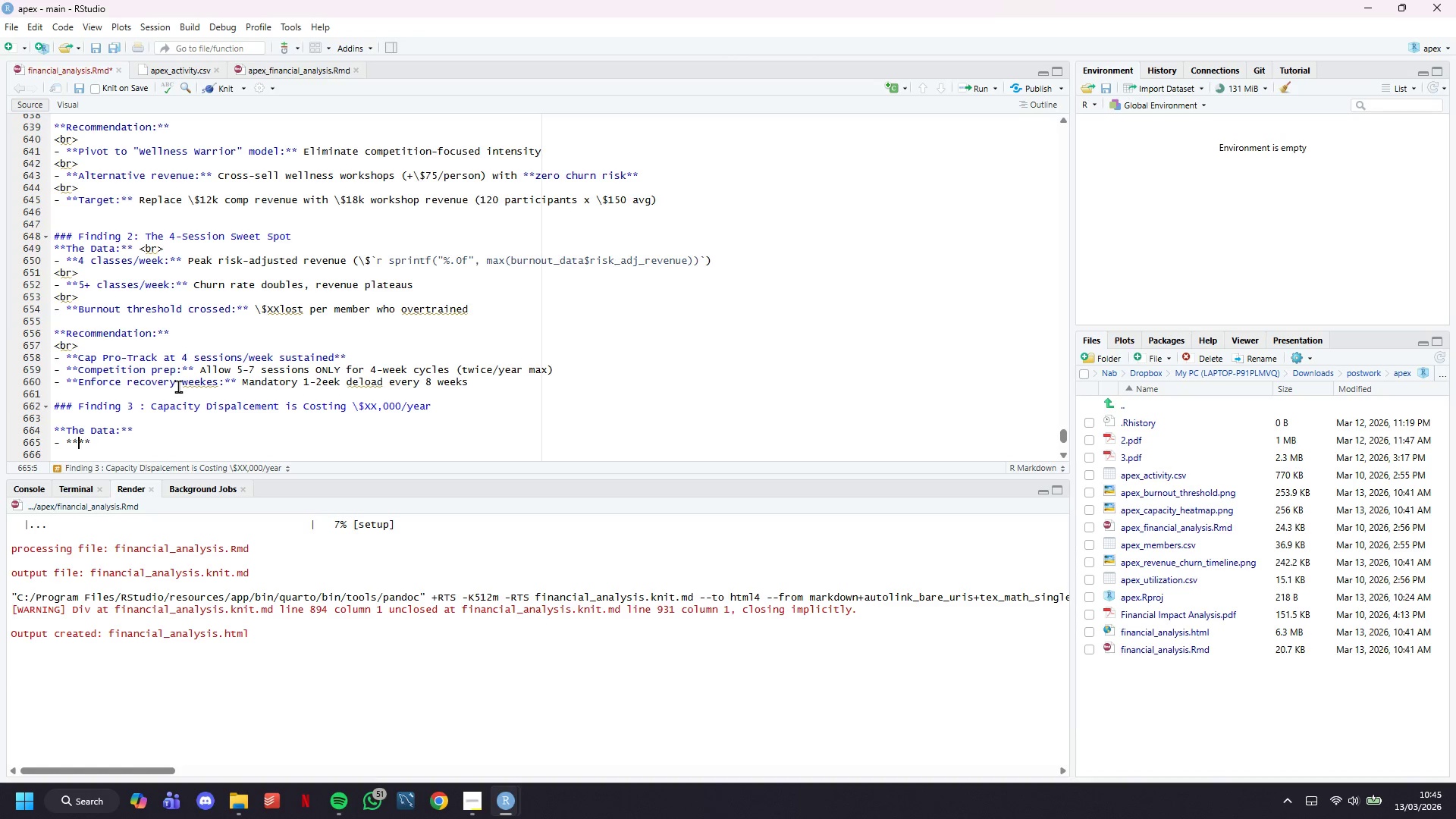 
key(ArrowLeft)
 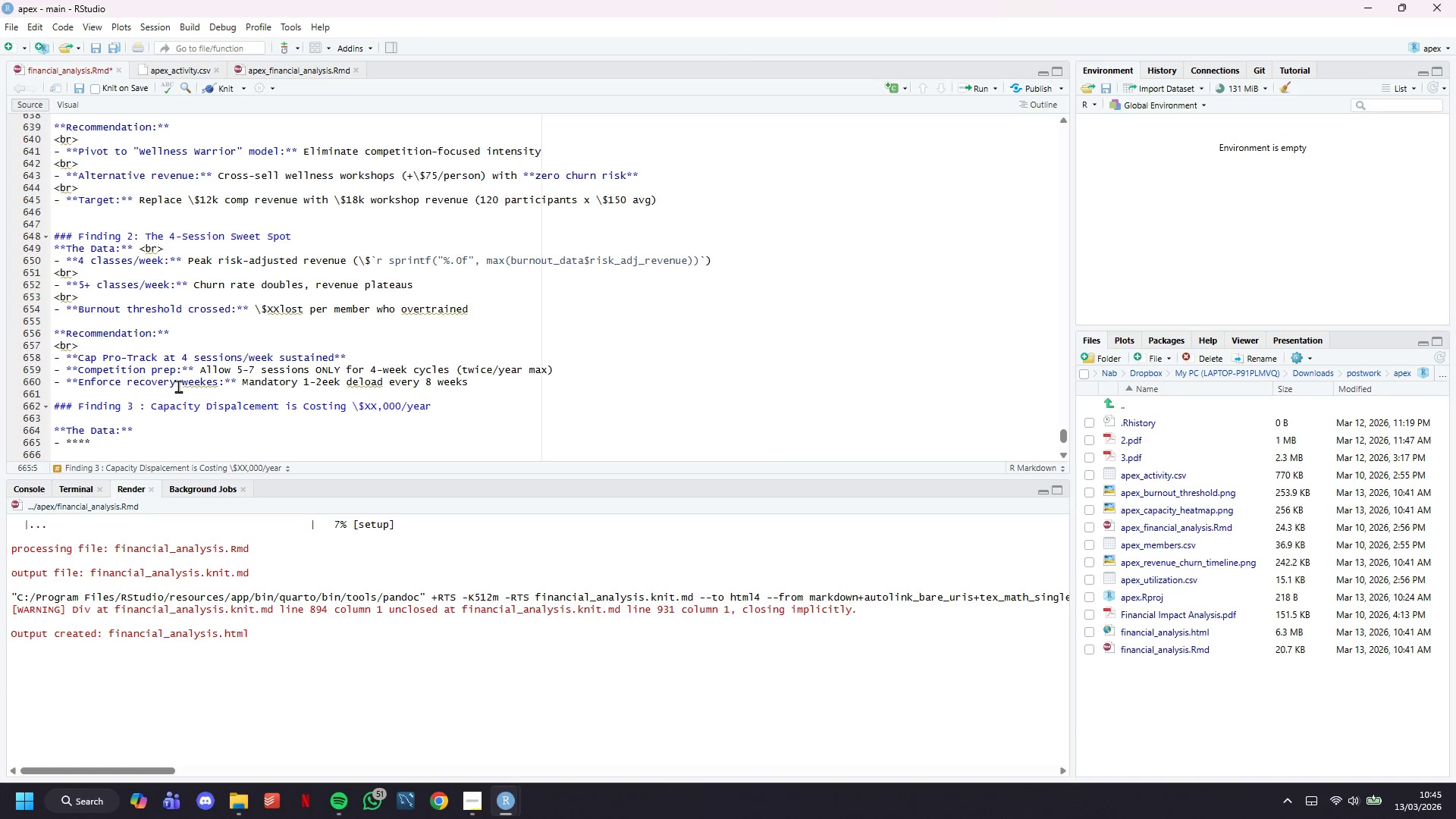 
type(45 n)
key(Backspace)
type(bottleneck slots)
 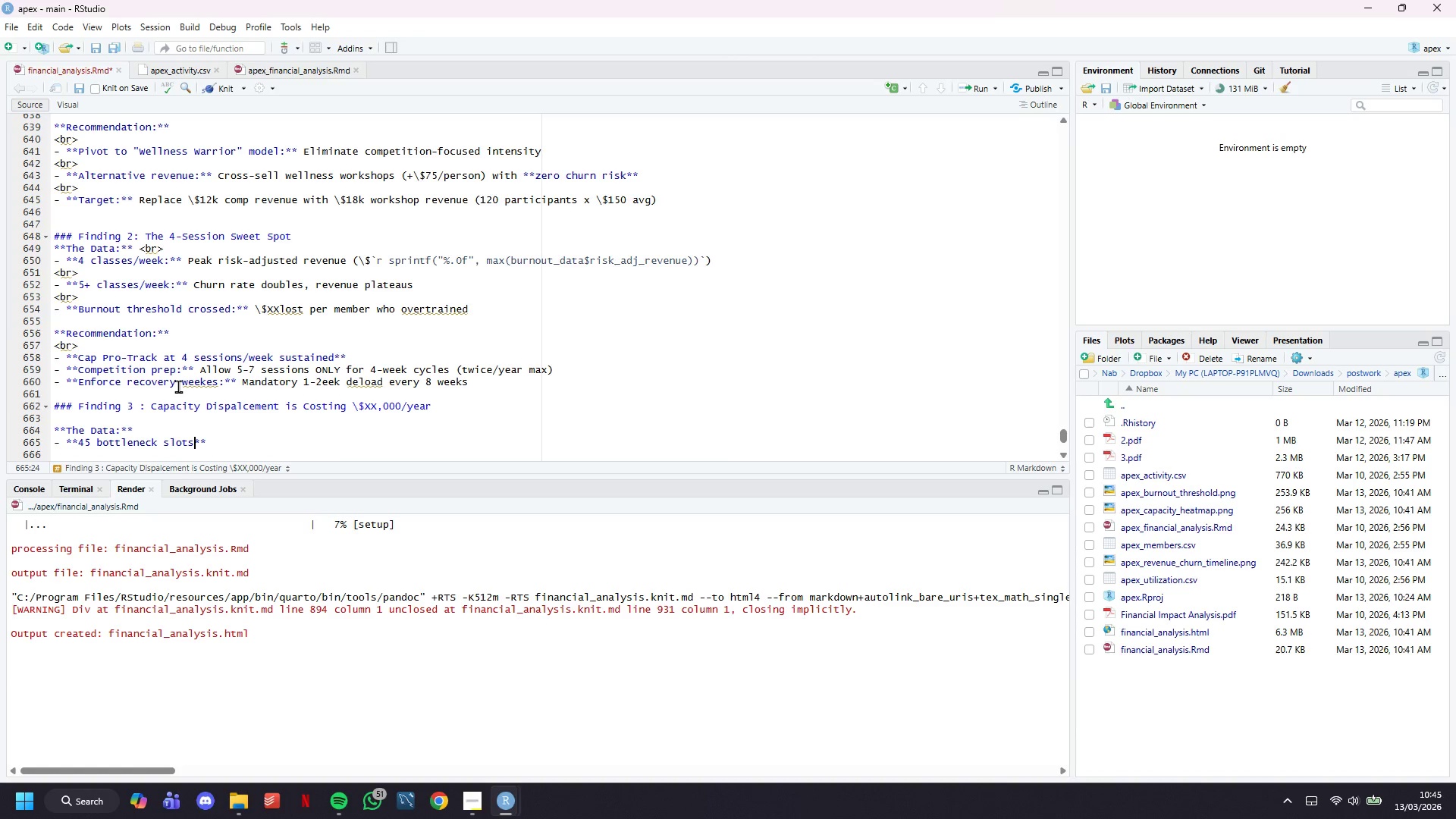 
key(ArrowRight)
 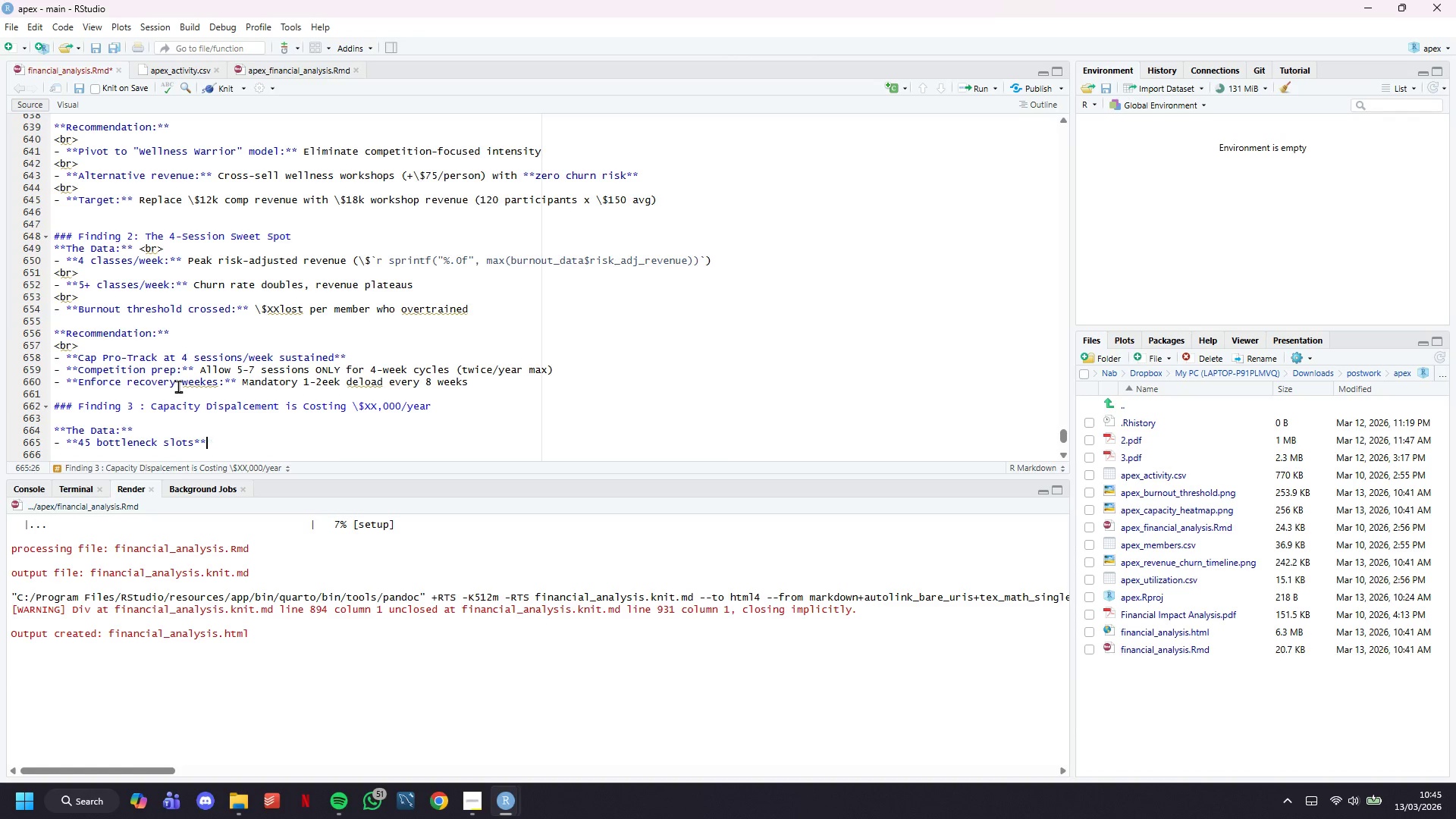 
key(ArrowRight)
 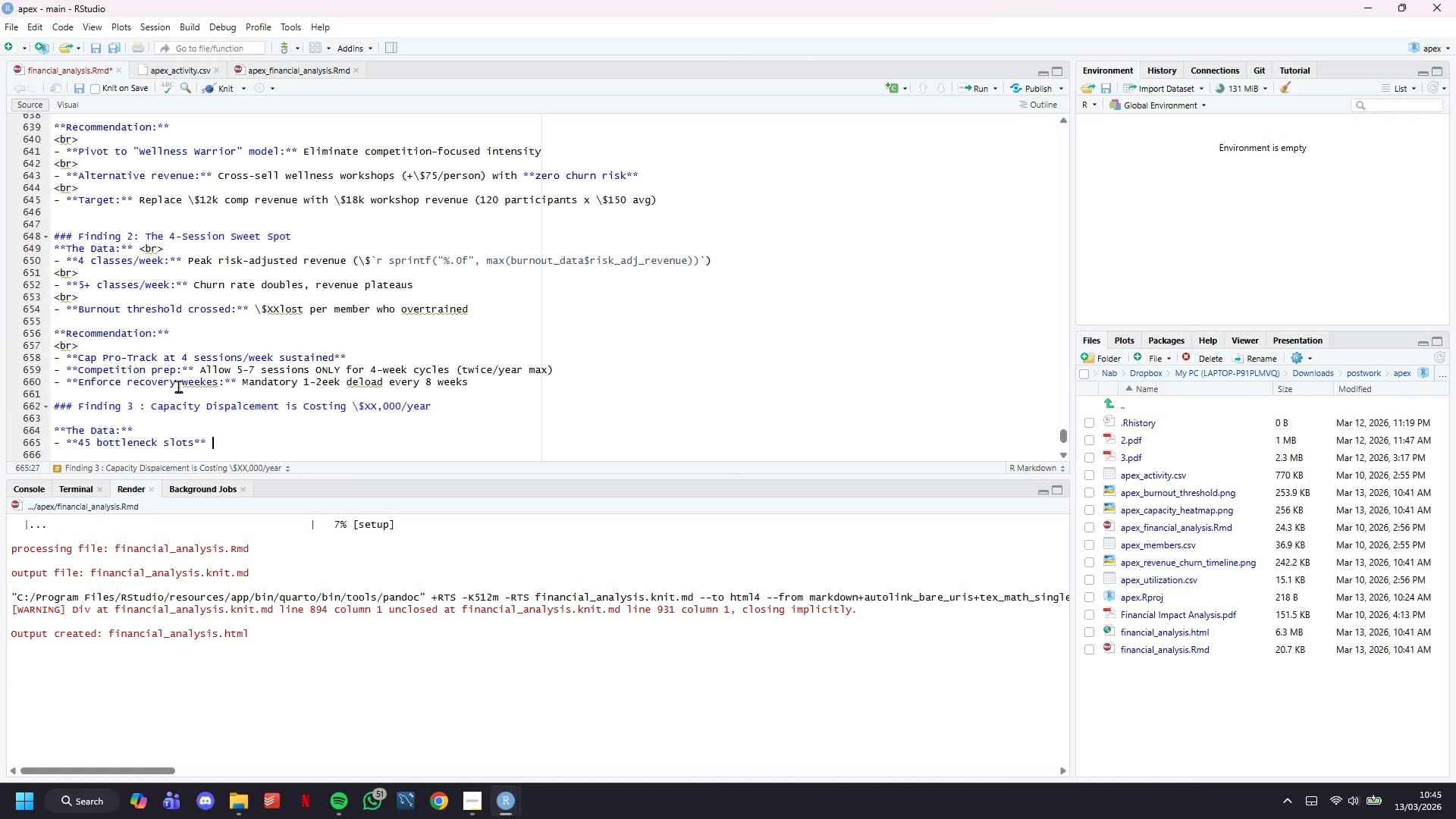 
type( dispalce casual meme)
key(Backspace)
type(e)
key(Backspace)
type(bers)
 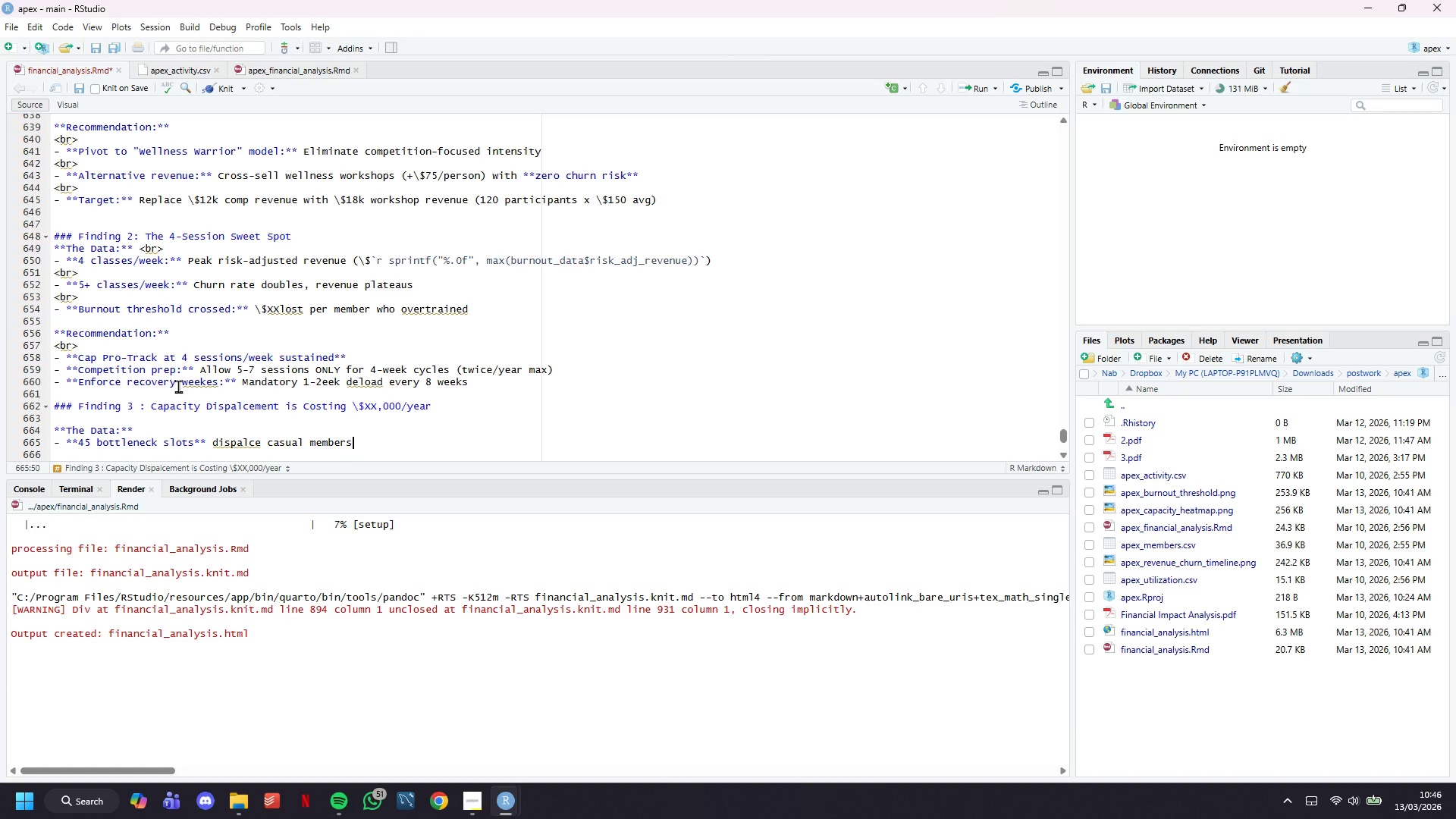 
key(Enter)
 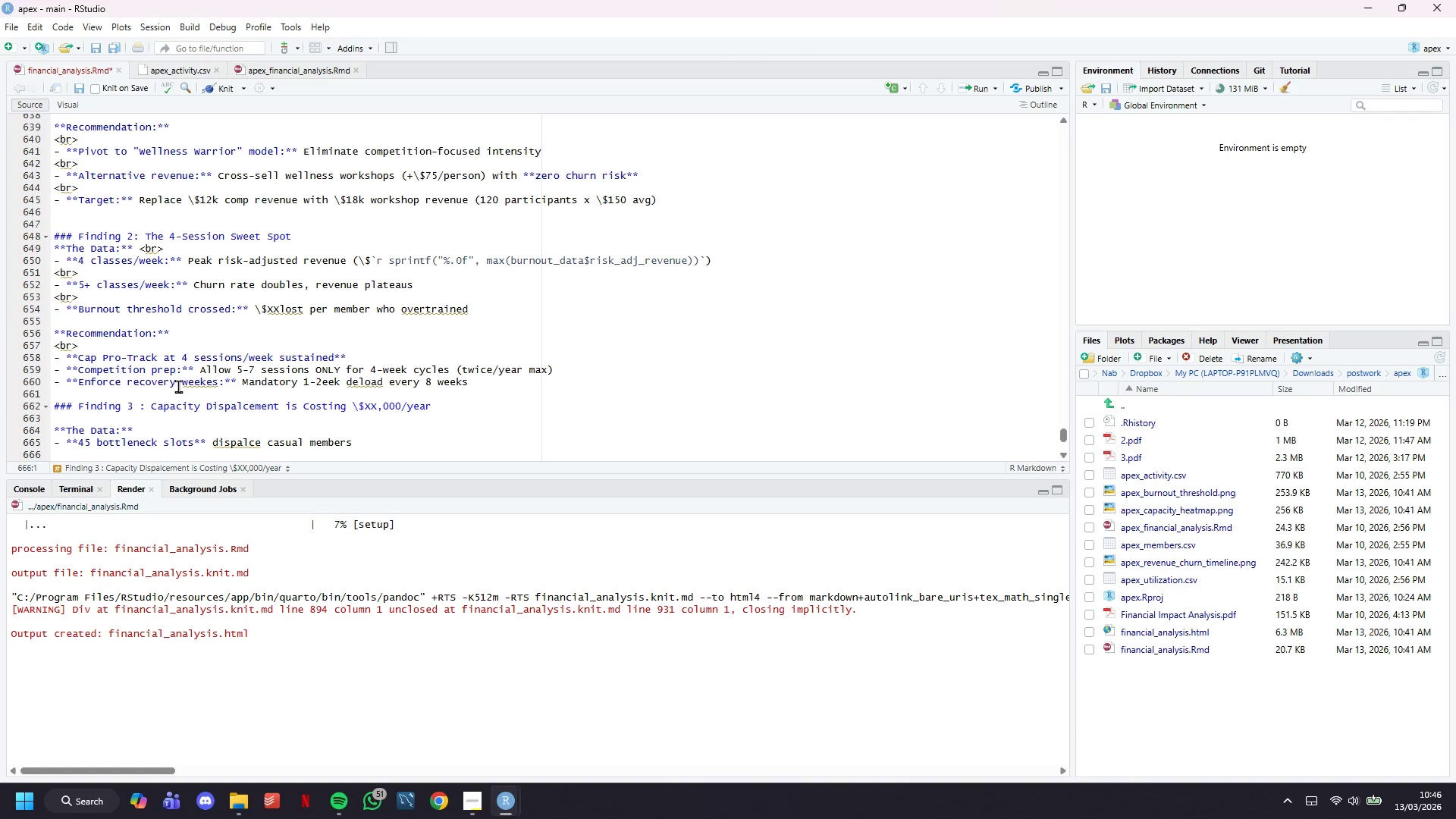 
hold_key(key=ArrowLeft, duration=1.02)
 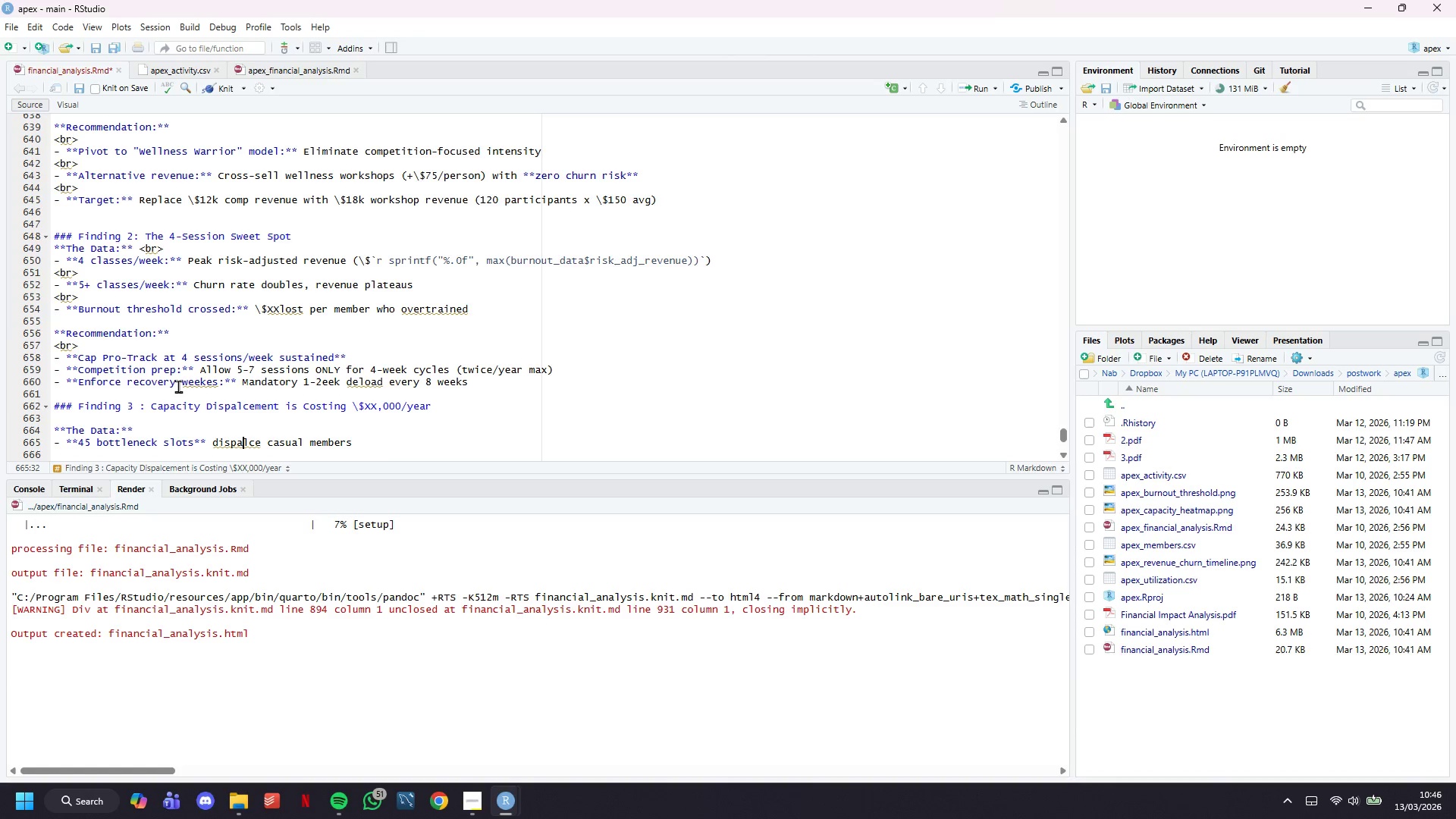 
key(ArrowLeft)
 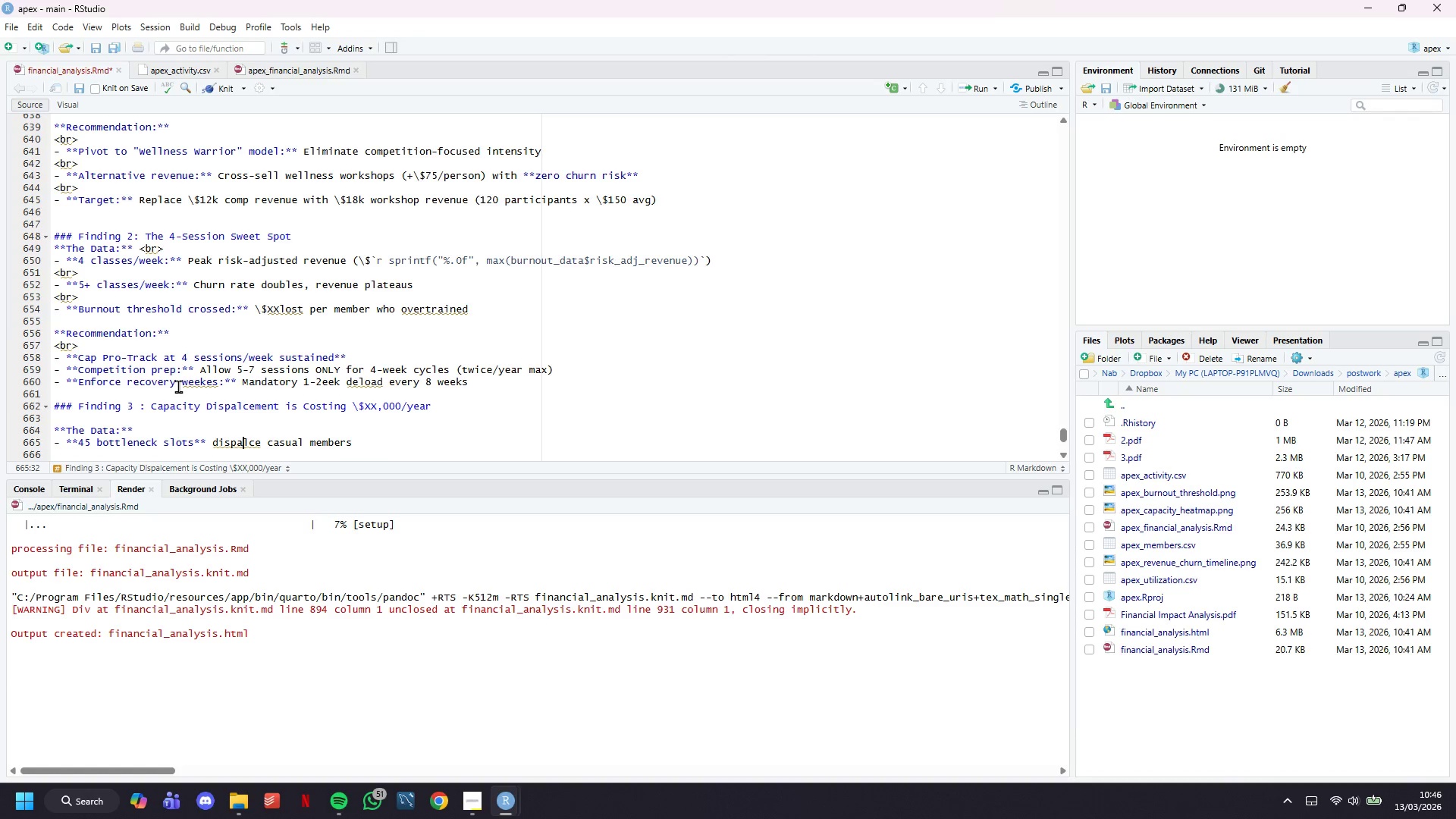 
key(Backspace)
 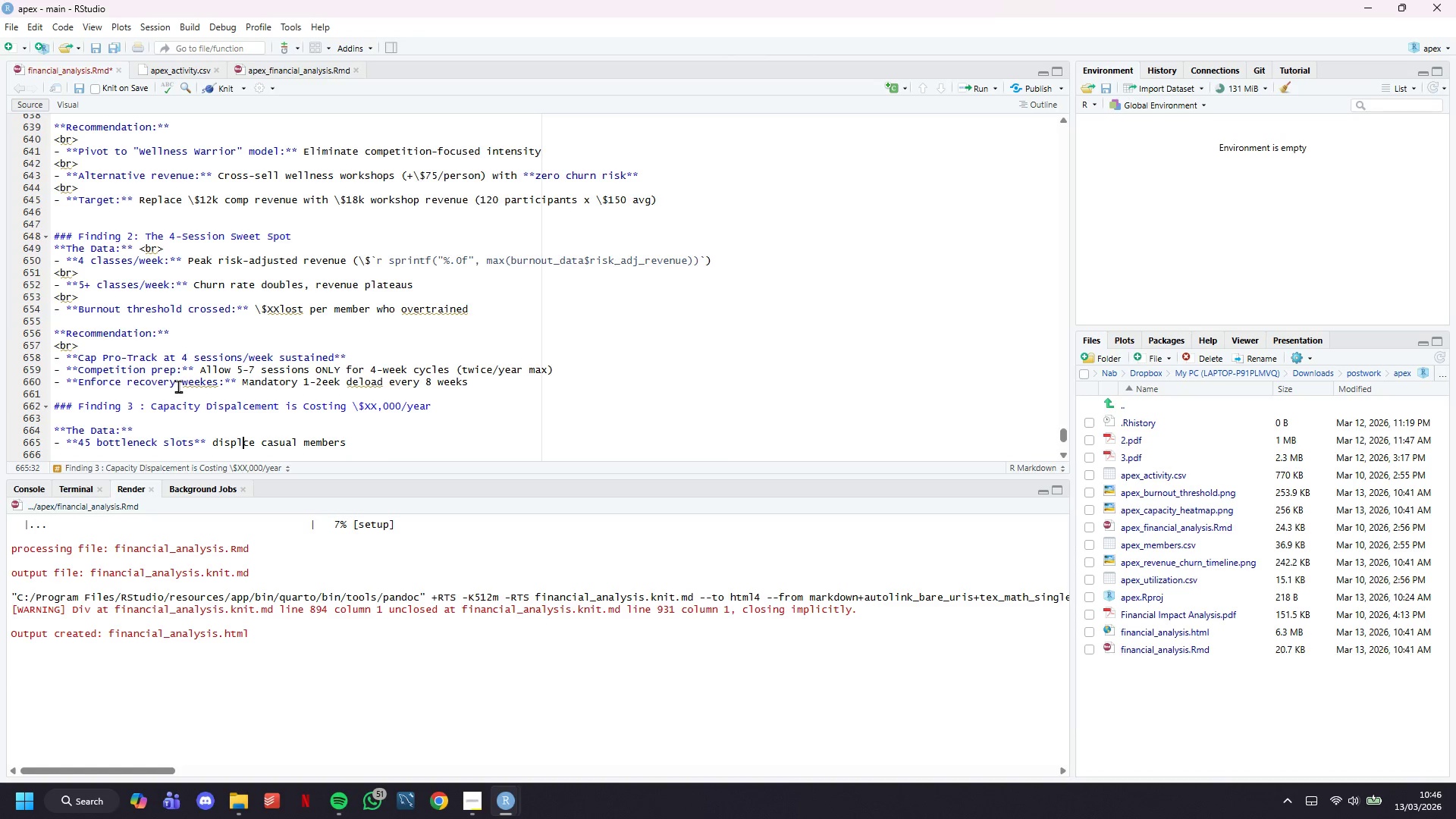 
key(ArrowRight)
 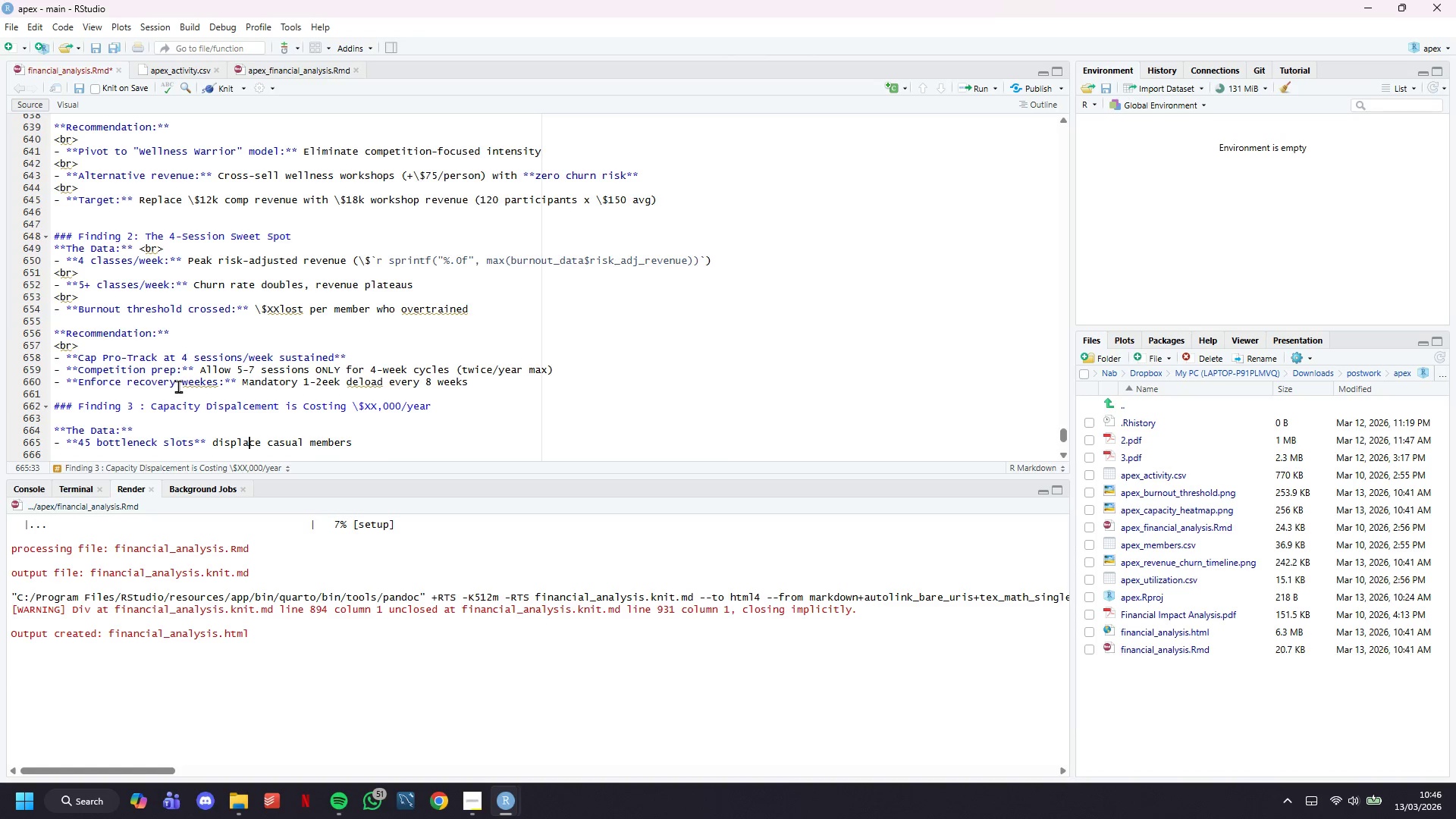 
key(A)
 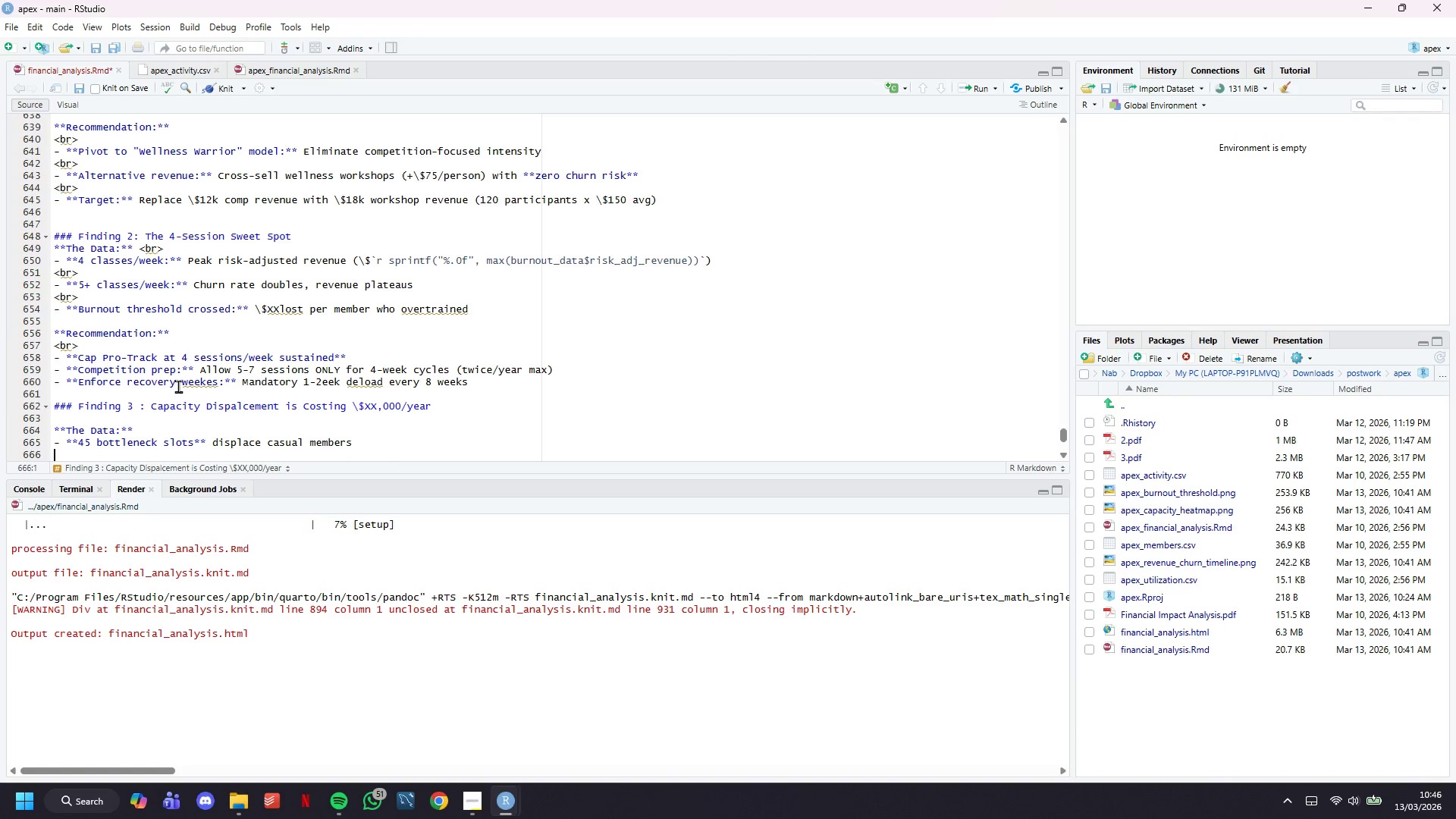 
key(ArrowDown)
 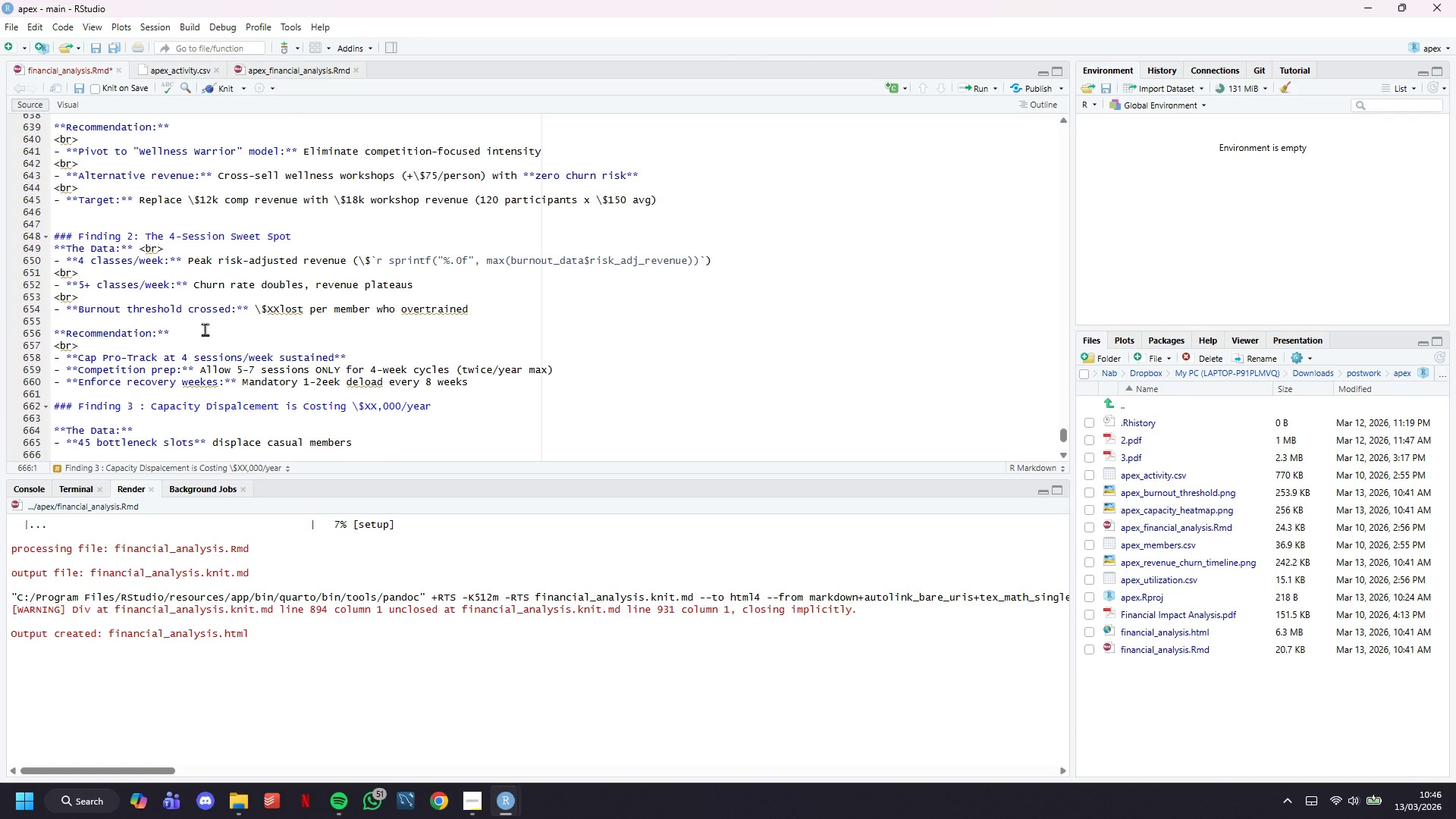 
scroll: coordinate [205, 329], scroll_direction: down, amount: 4.0
 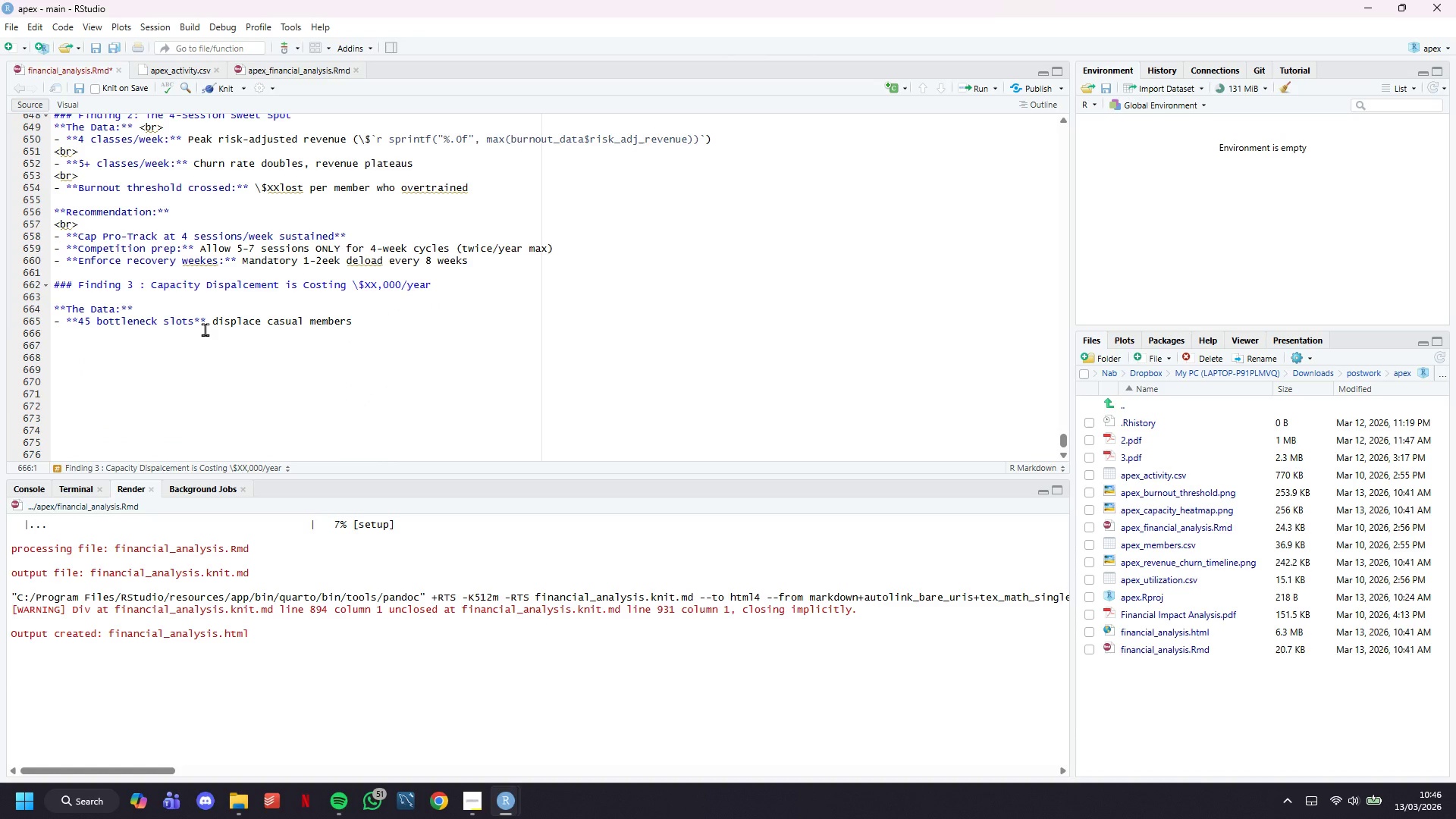 
type(- ****)
 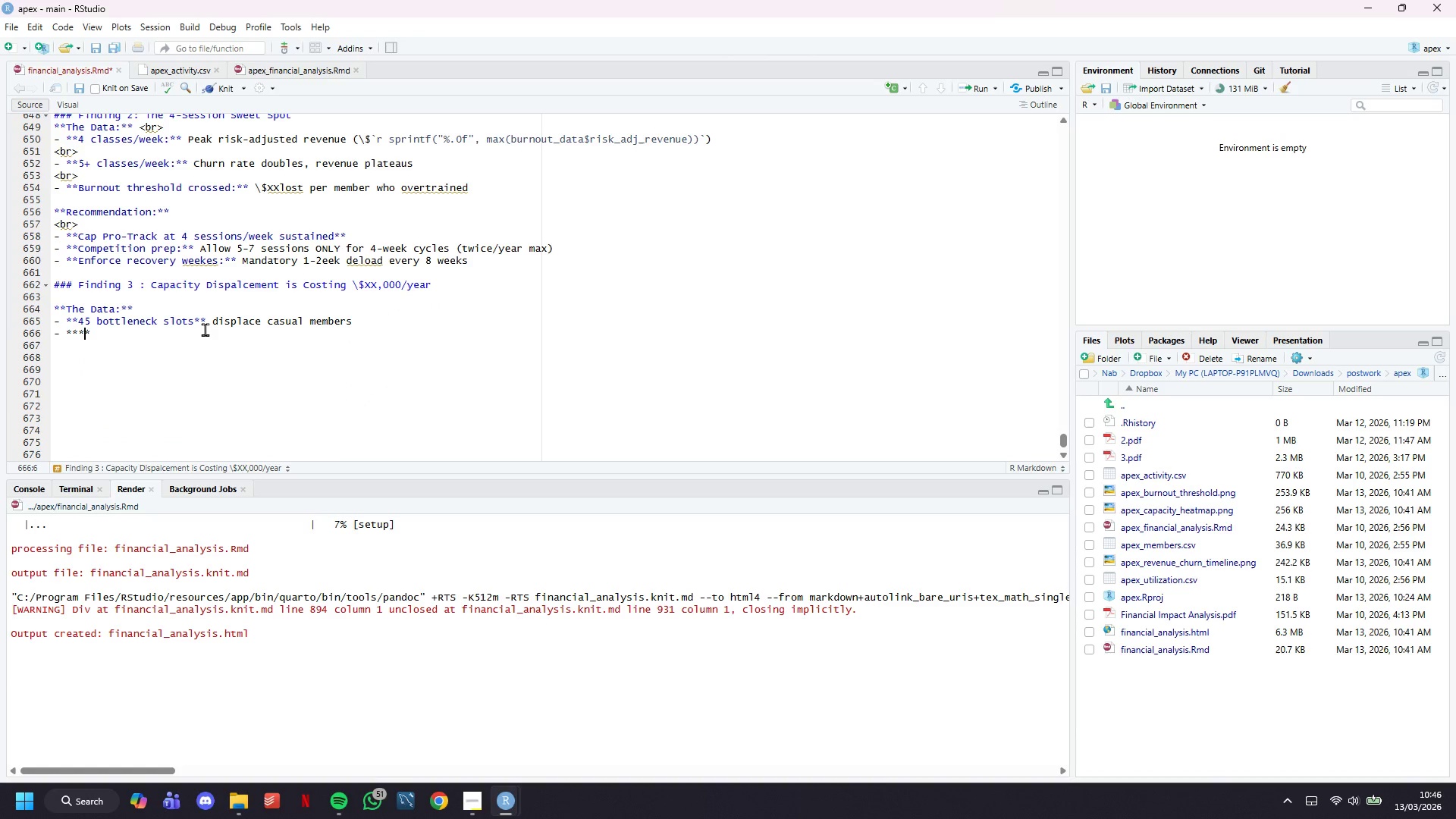 
 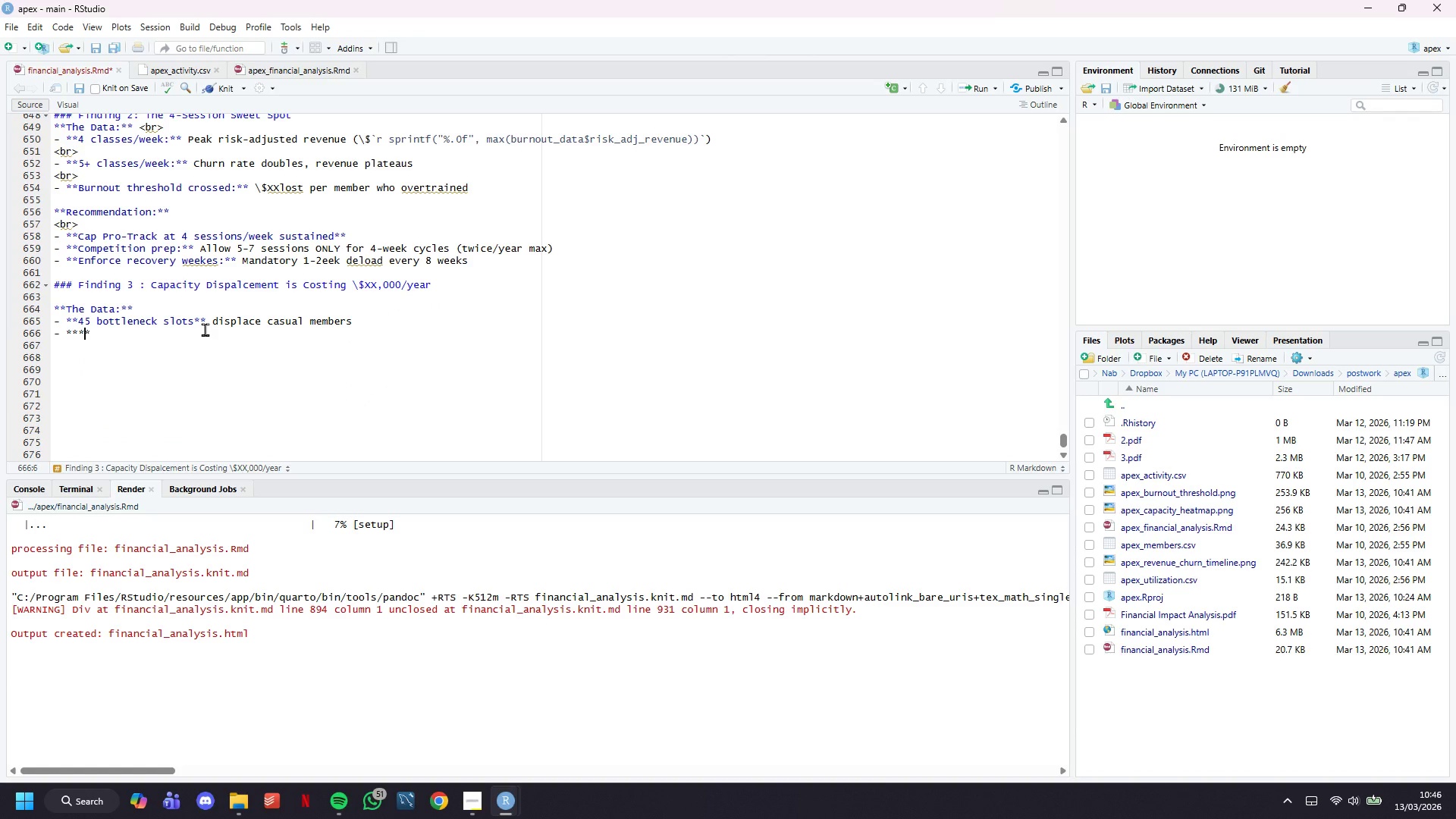 
key(ArrowLeft)
 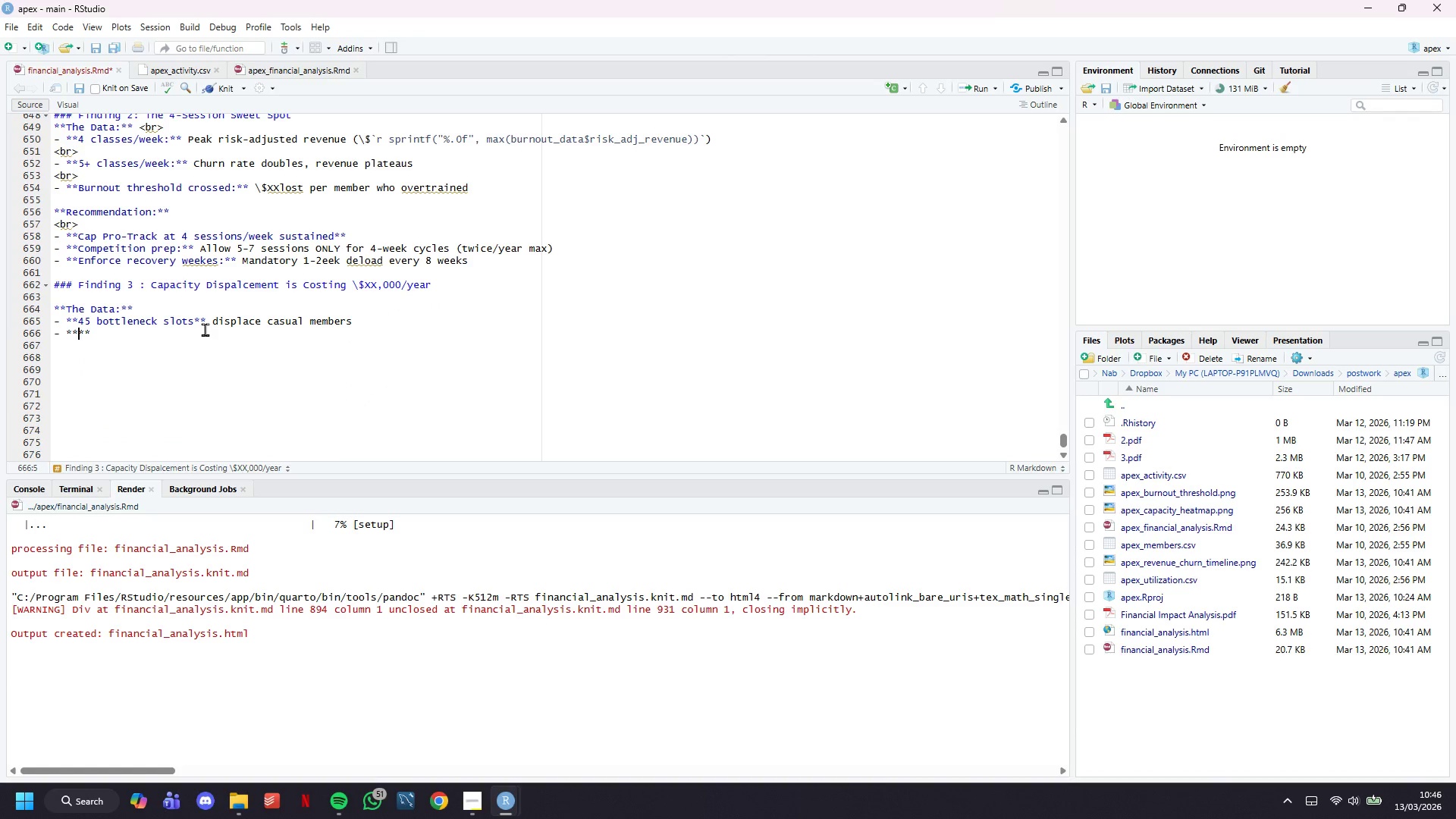 
key(ArrowLeft)
 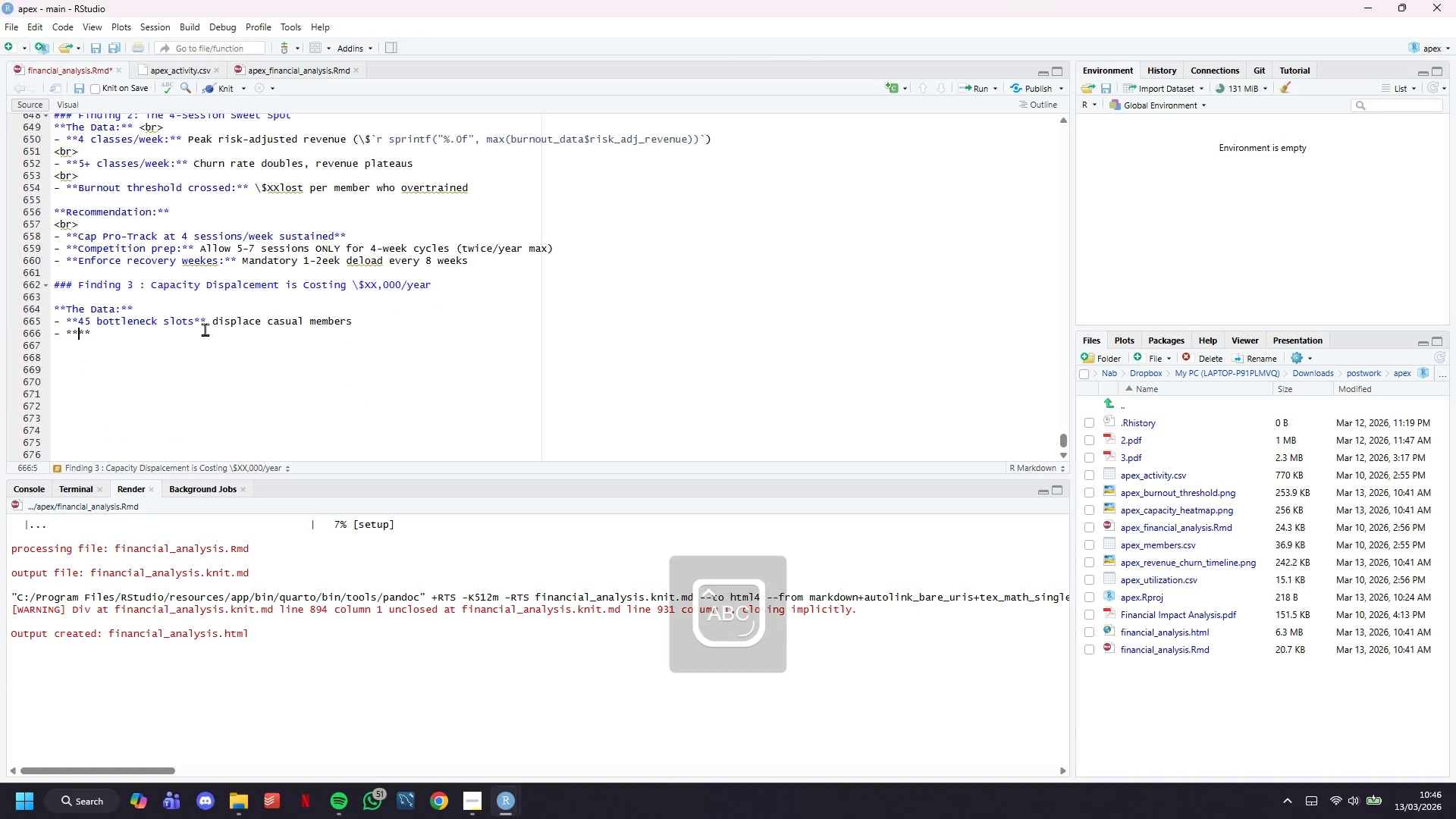 
type(Casual LTV:)
 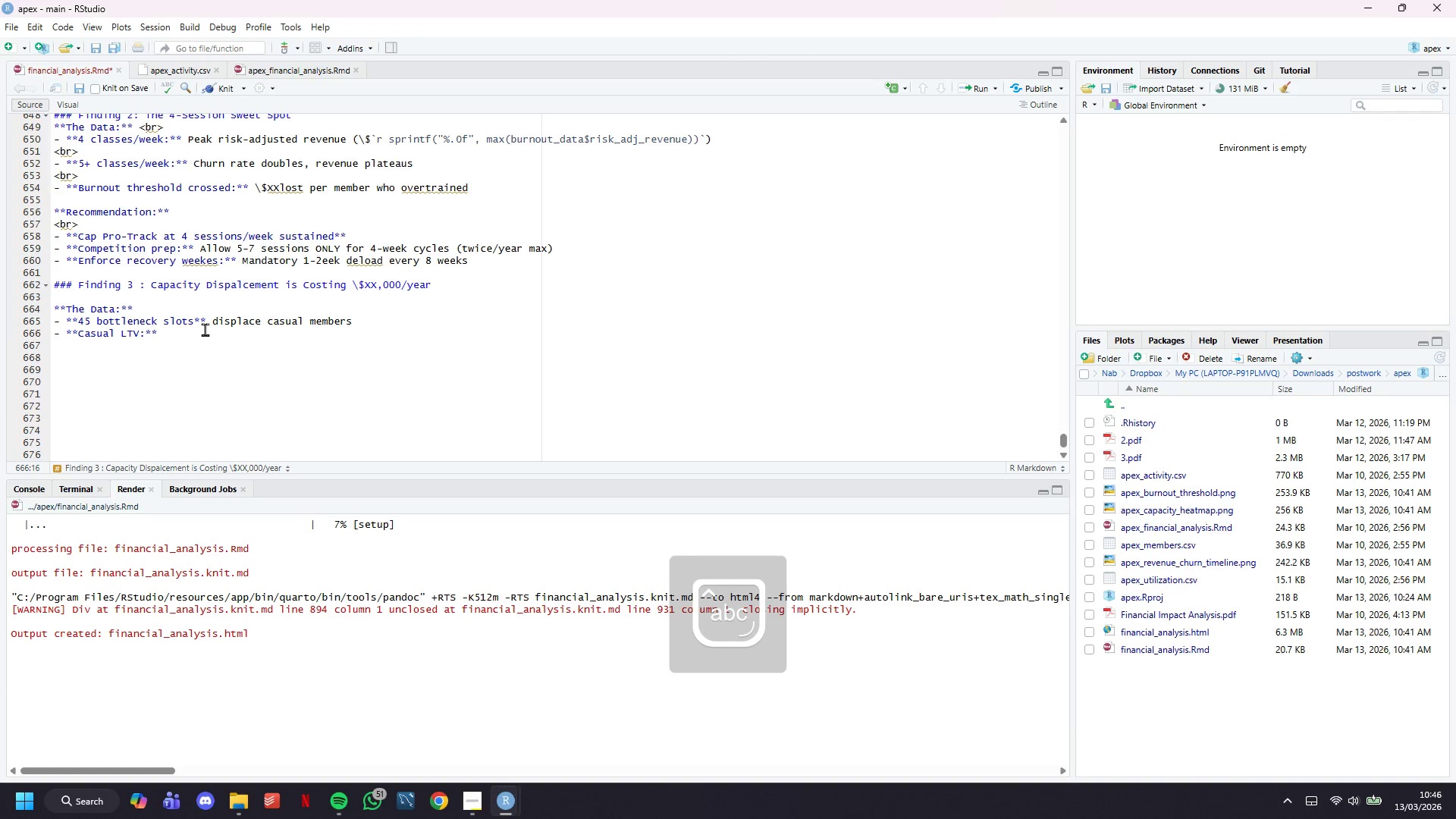 
key(ArrowRight)
 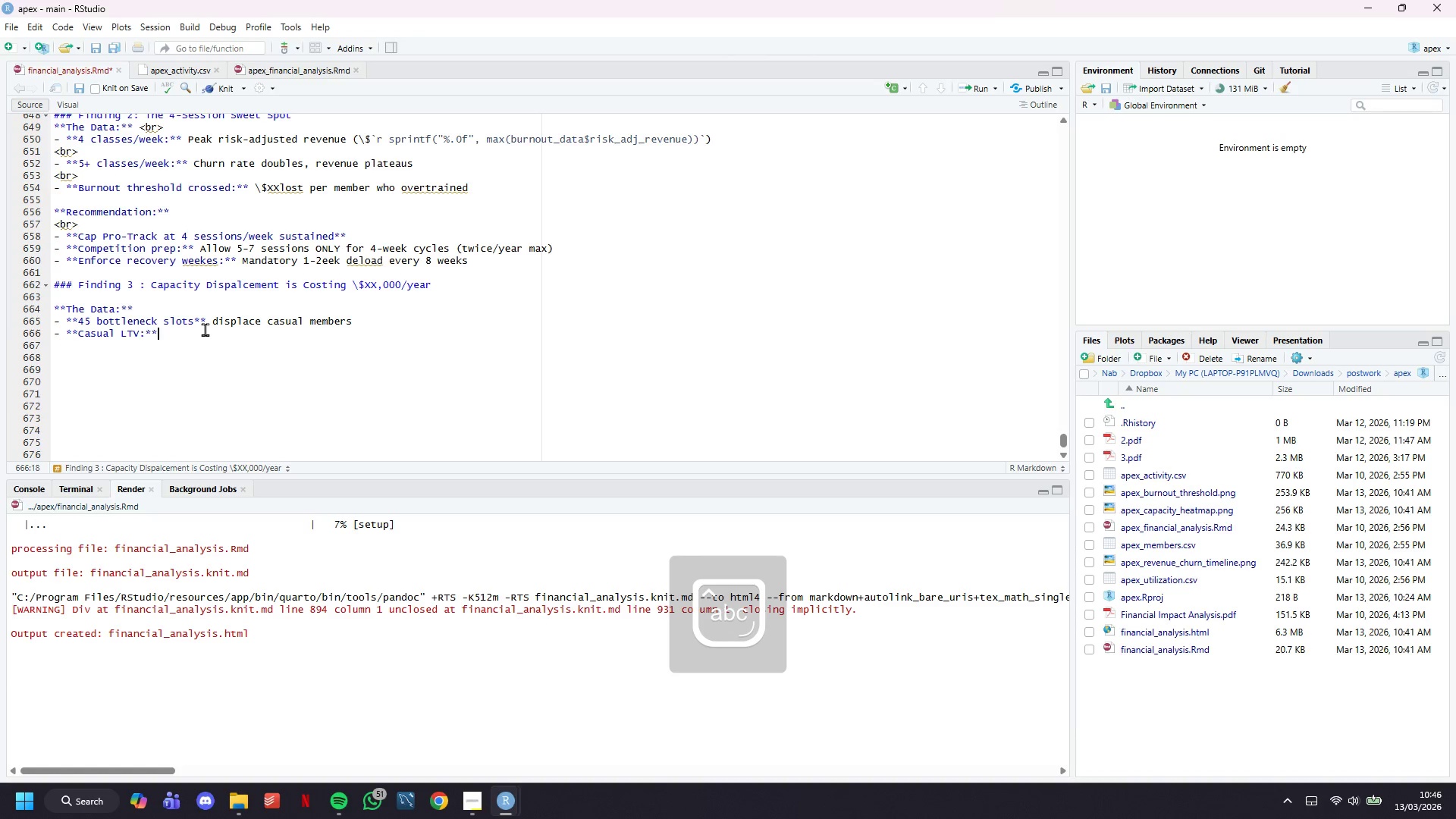 
key(ArrowRight)
 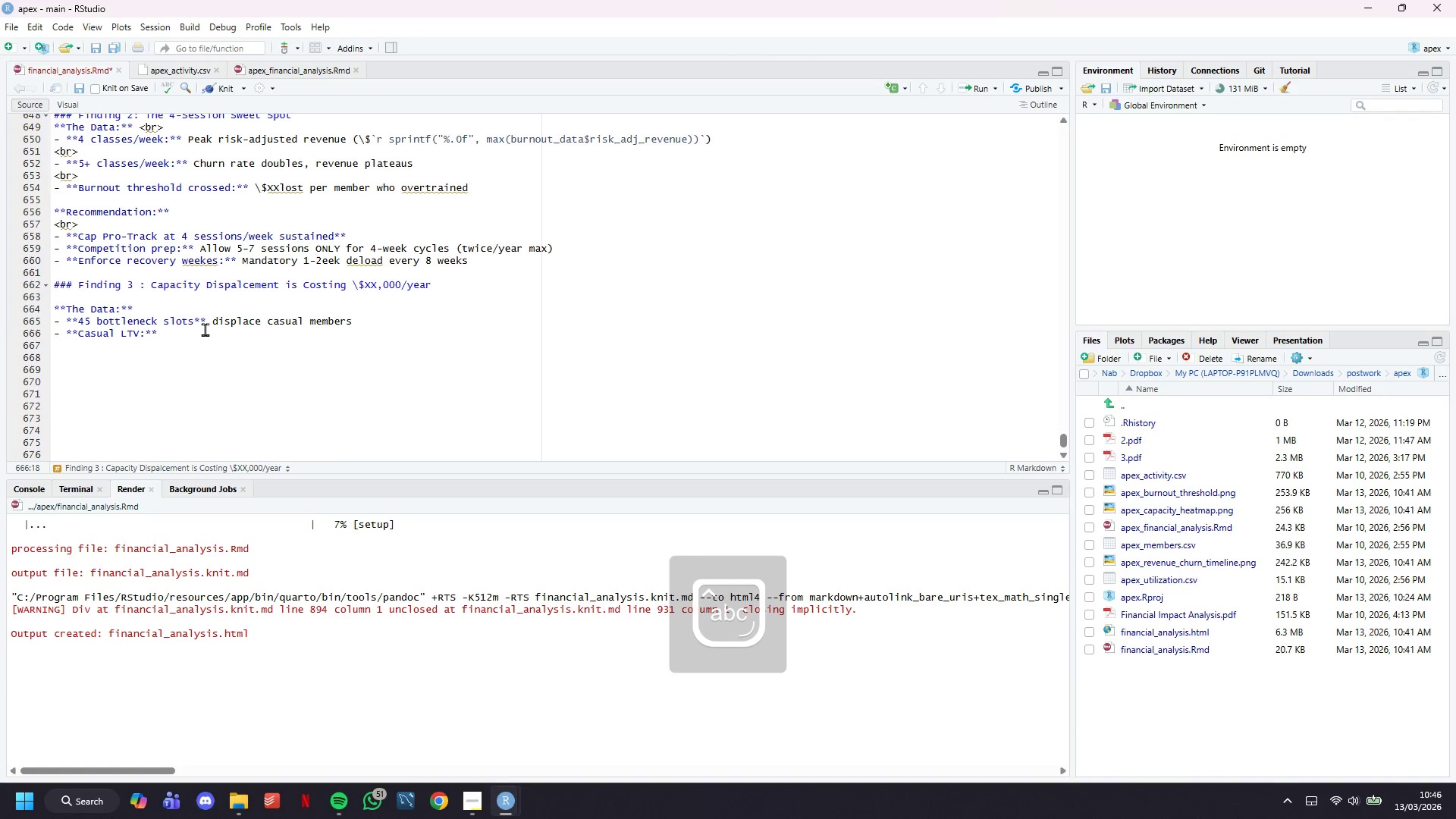 
key(Space)
 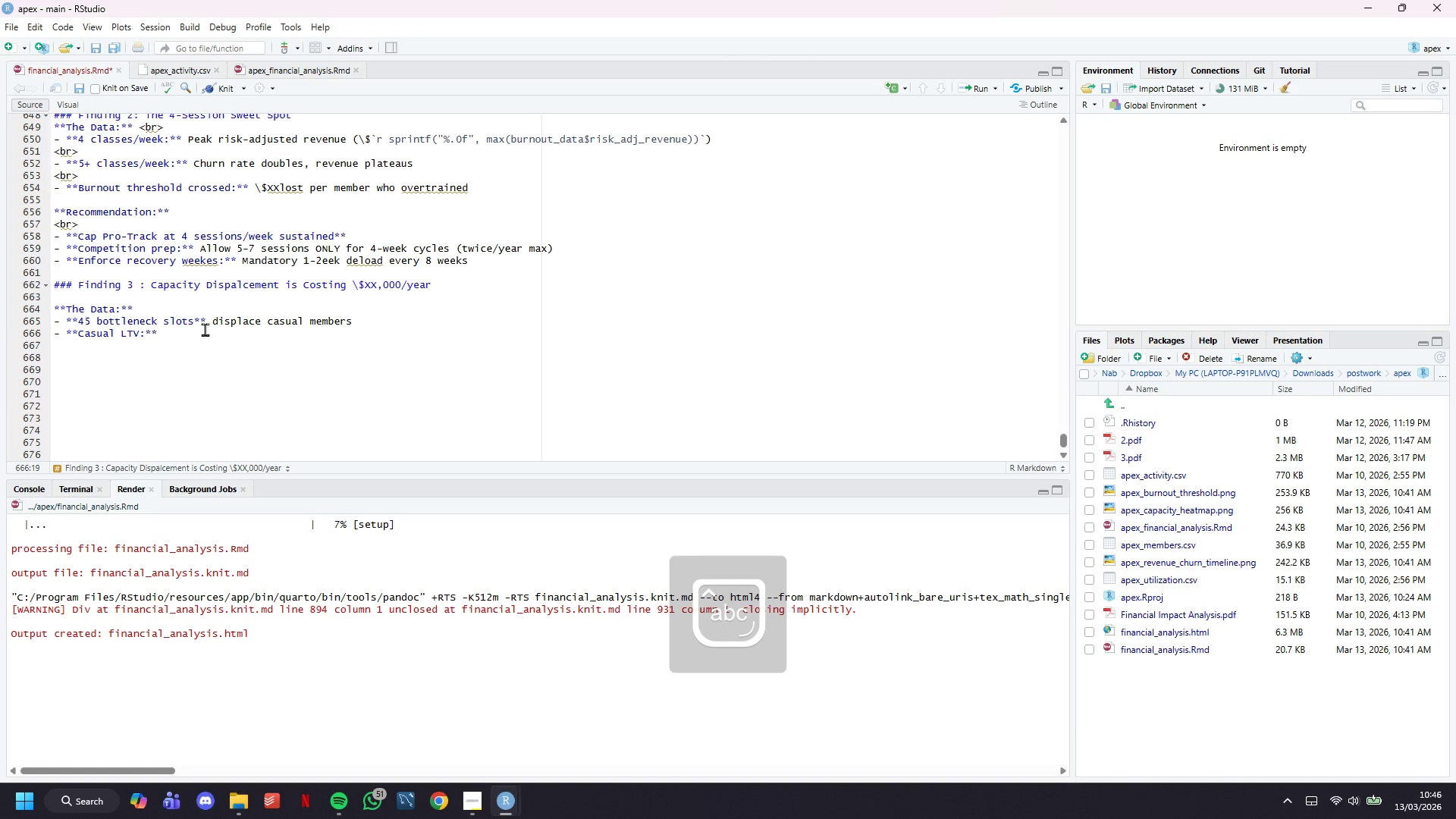 
key(Backslash)
 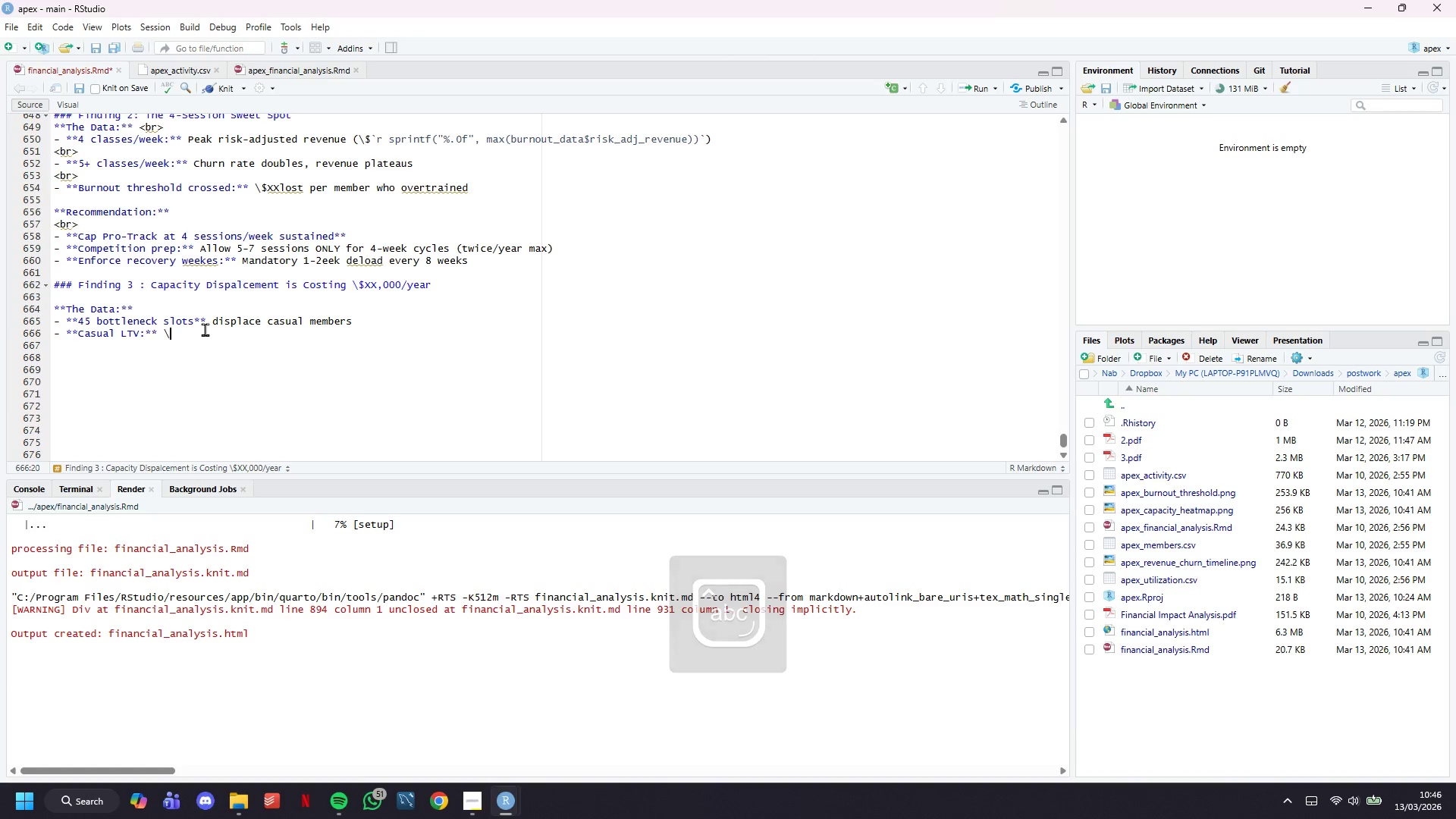 
key(Shift+4)
 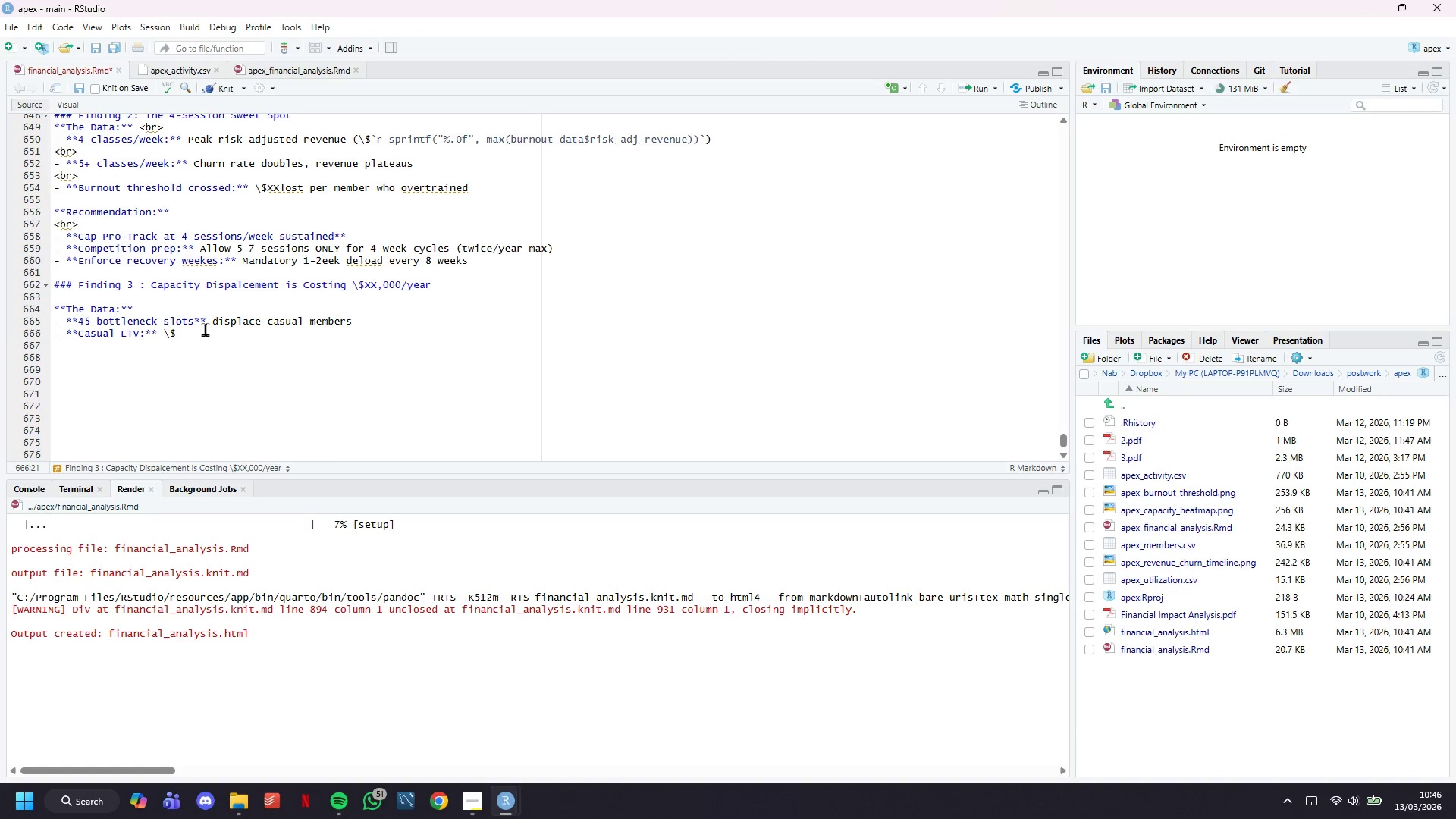 
key(Backquote)
 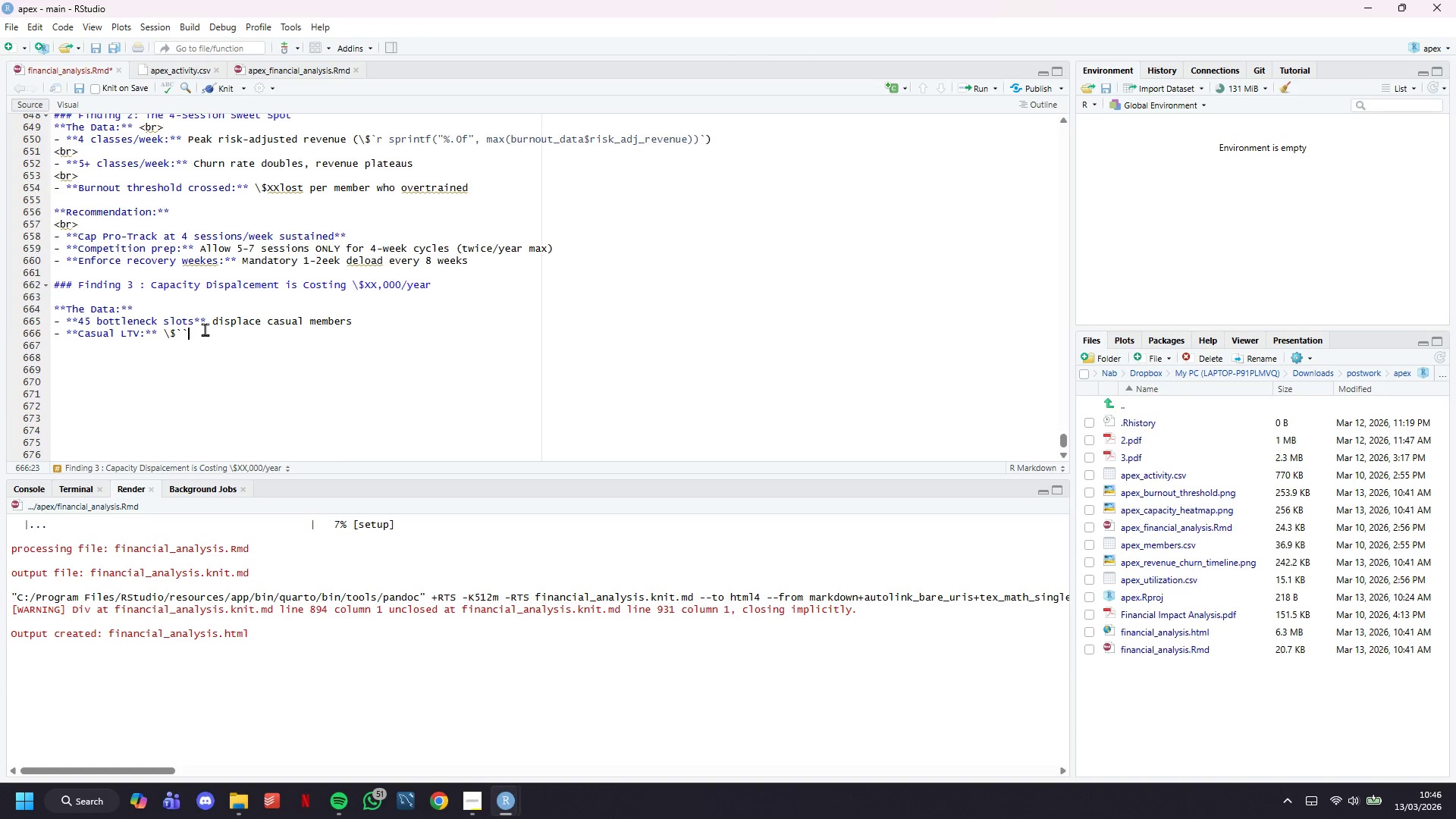 
key(Backquote)
 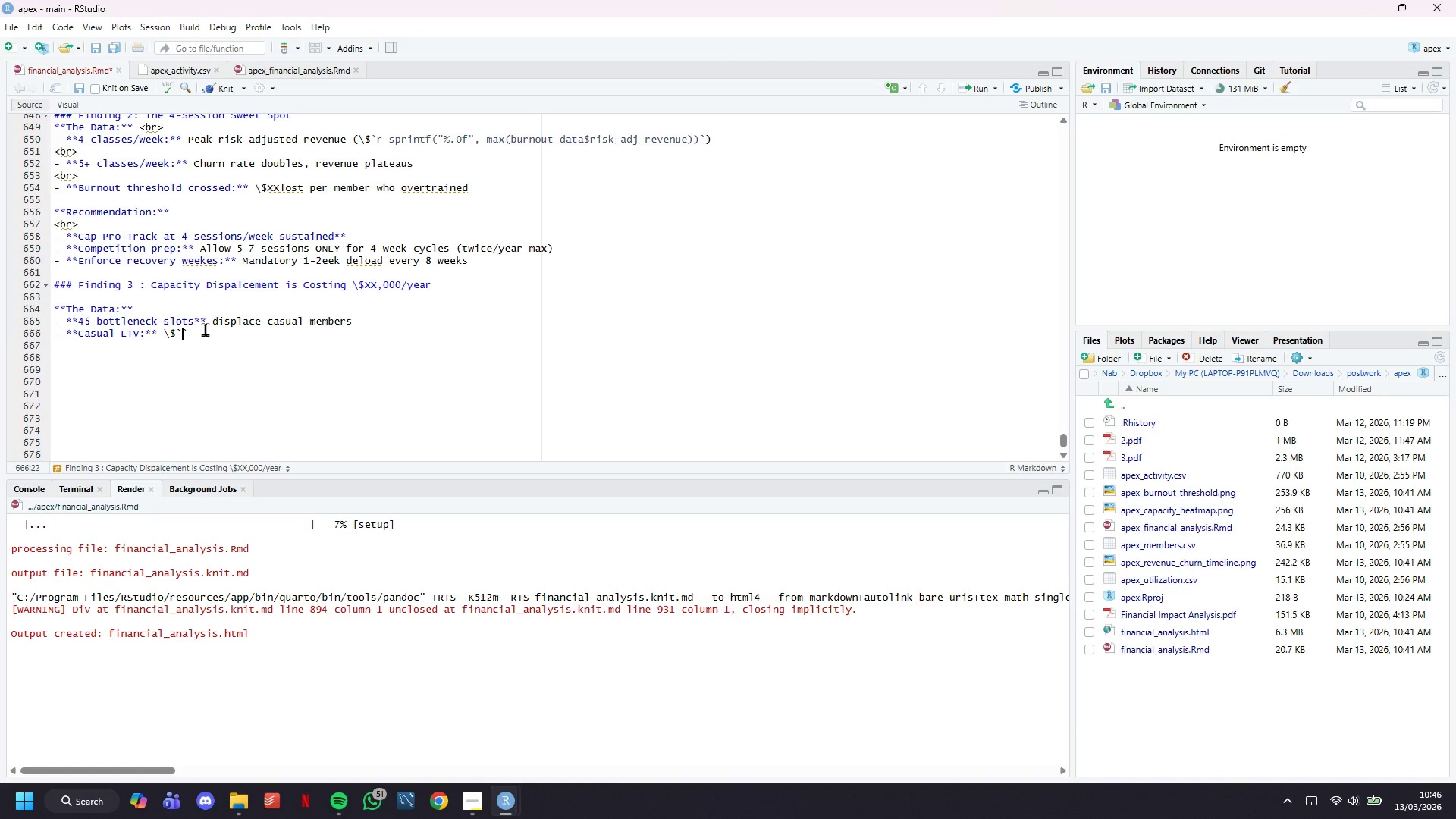 
key(ArrowLeft)
 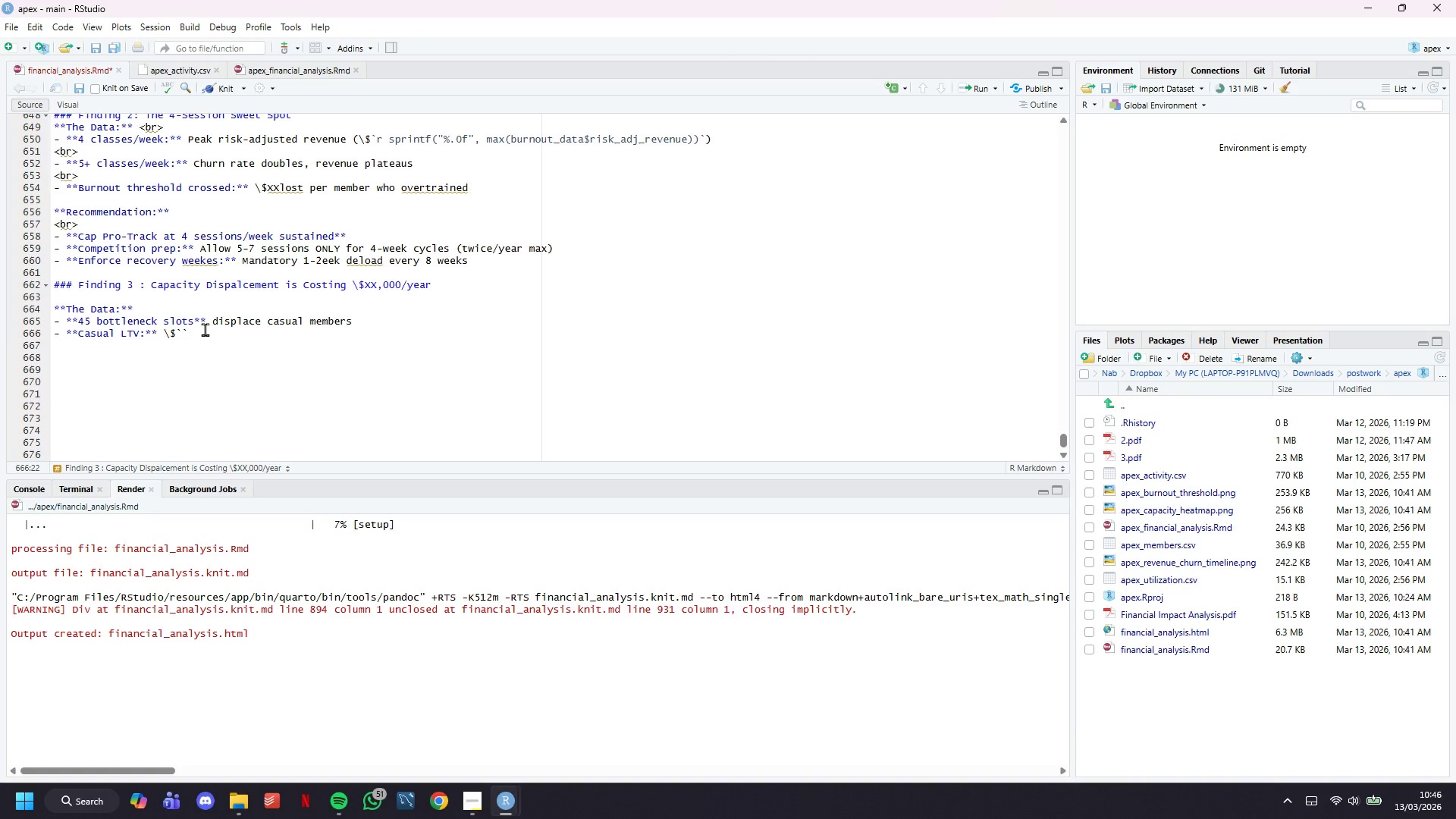 
type(r sprintf("%.0f)
 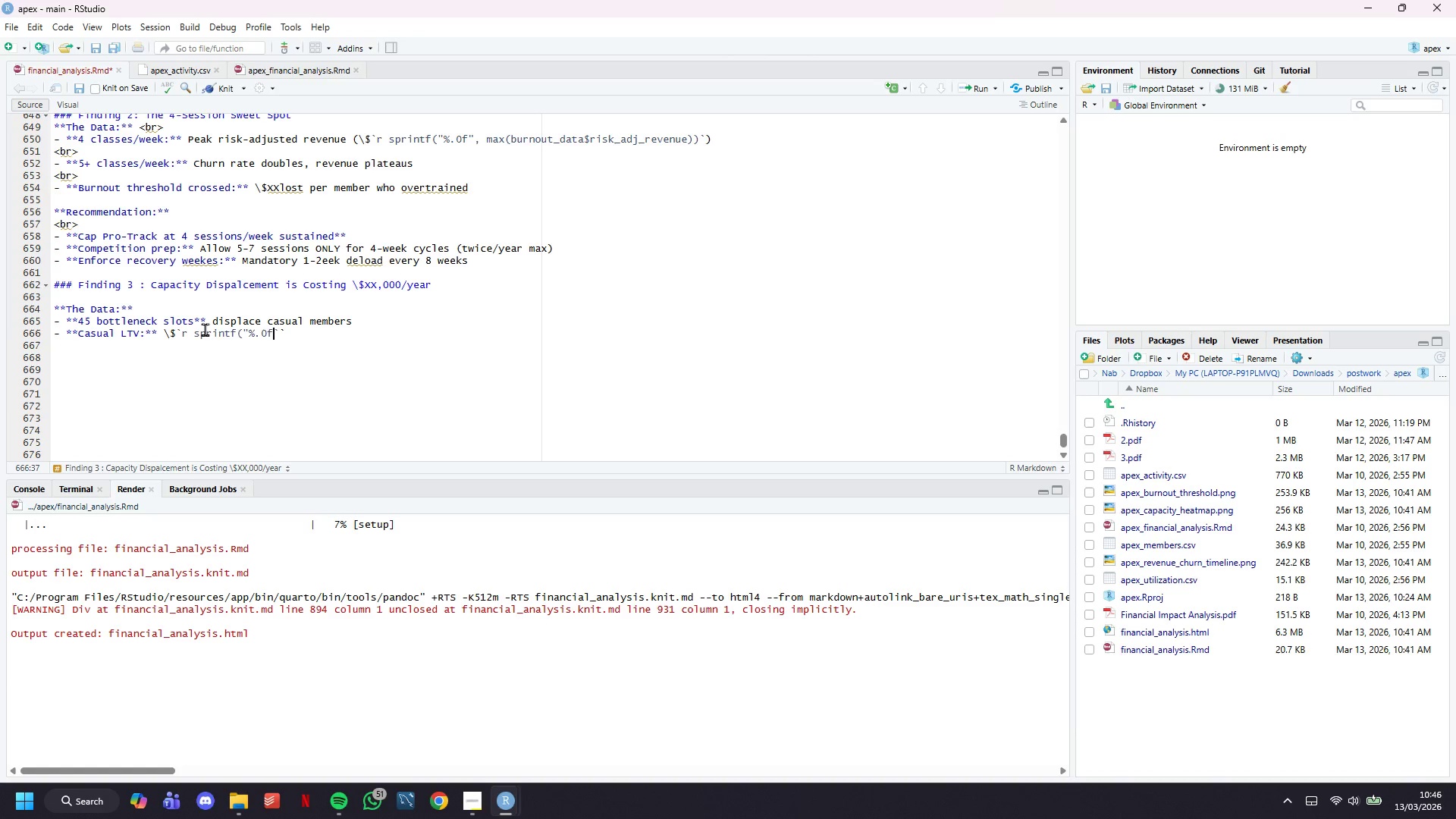 
key(ArrowRight)
 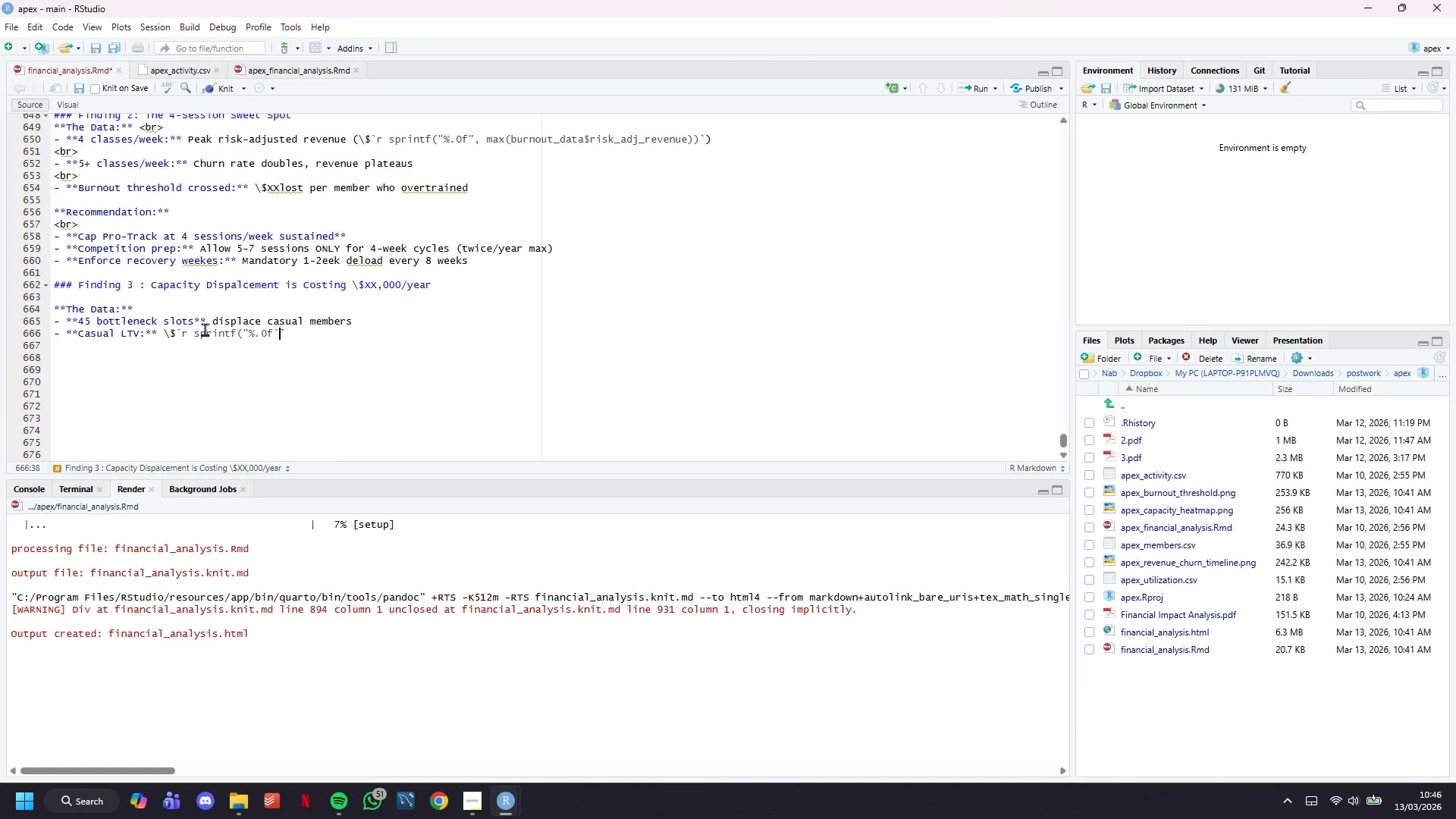 
key(Backspace)
type(", ltv_data$avg_ltv[ltv_data$membership_tier == '')
 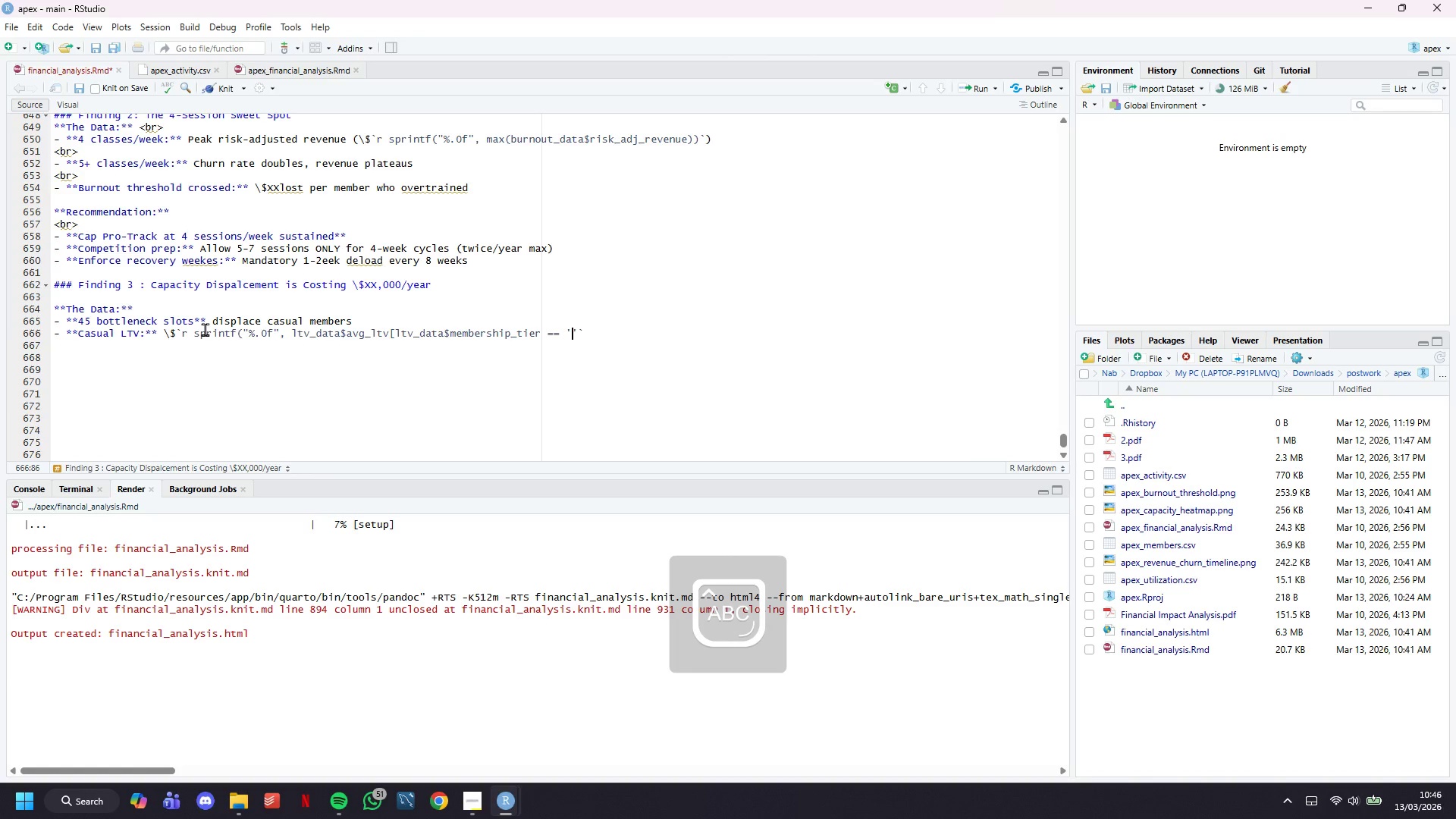 
 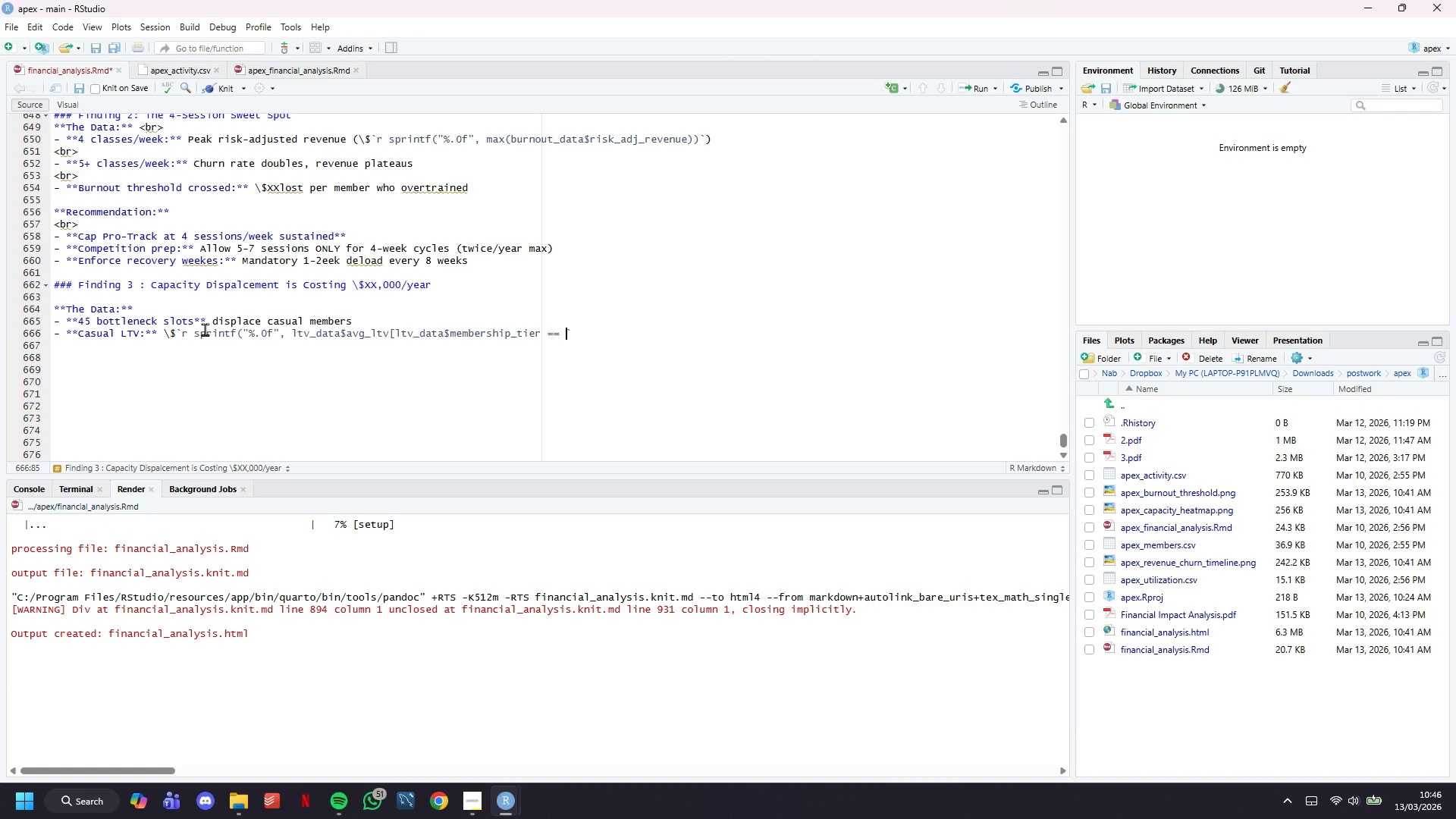 
key(ArrowLeft)
 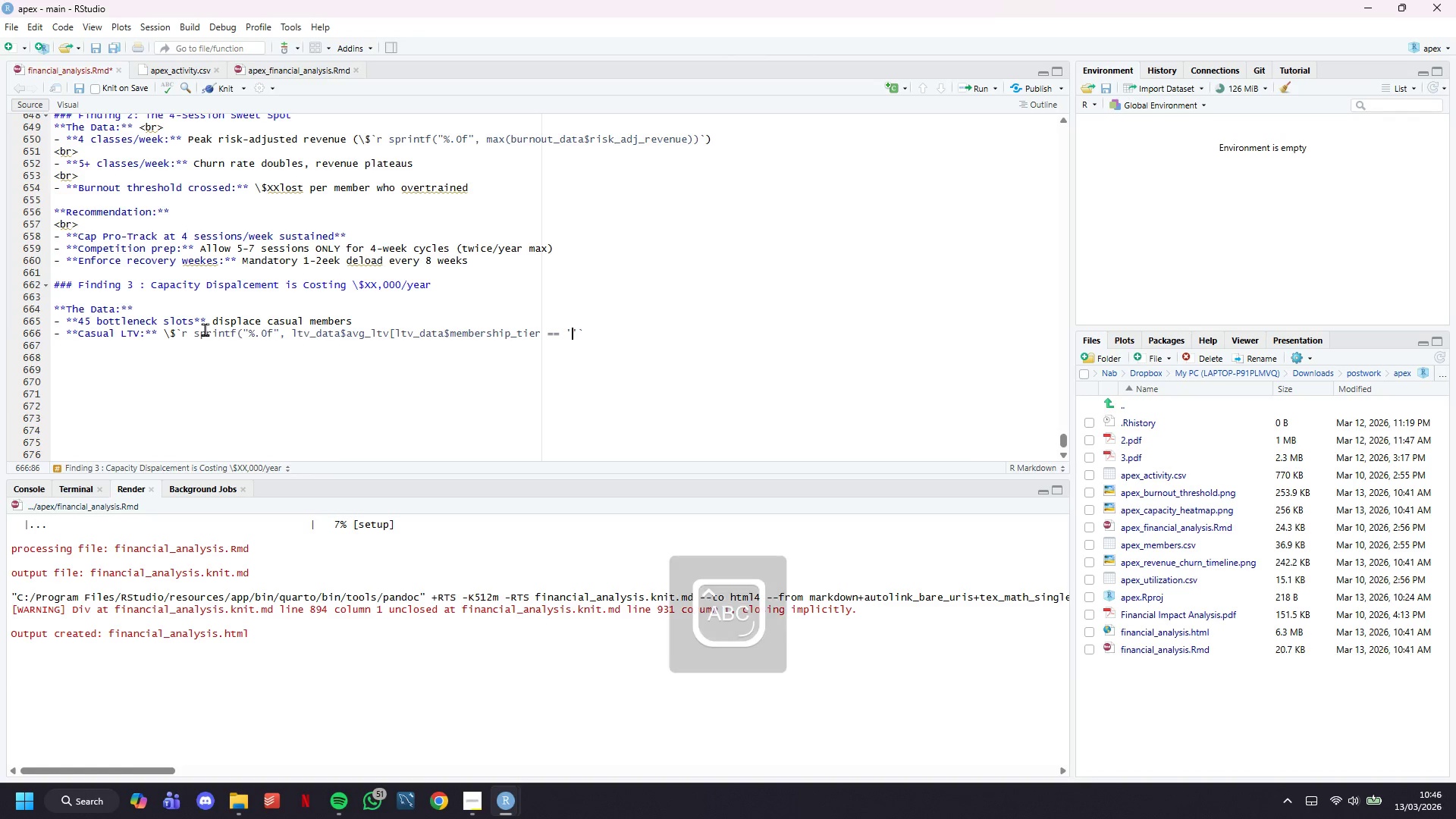 
type(Casi)
key(Backspace)
type(i)
key(Backspace)
type(i)
key(Backspace)
type(ual )
key(Backspace)
key(Backspace)
 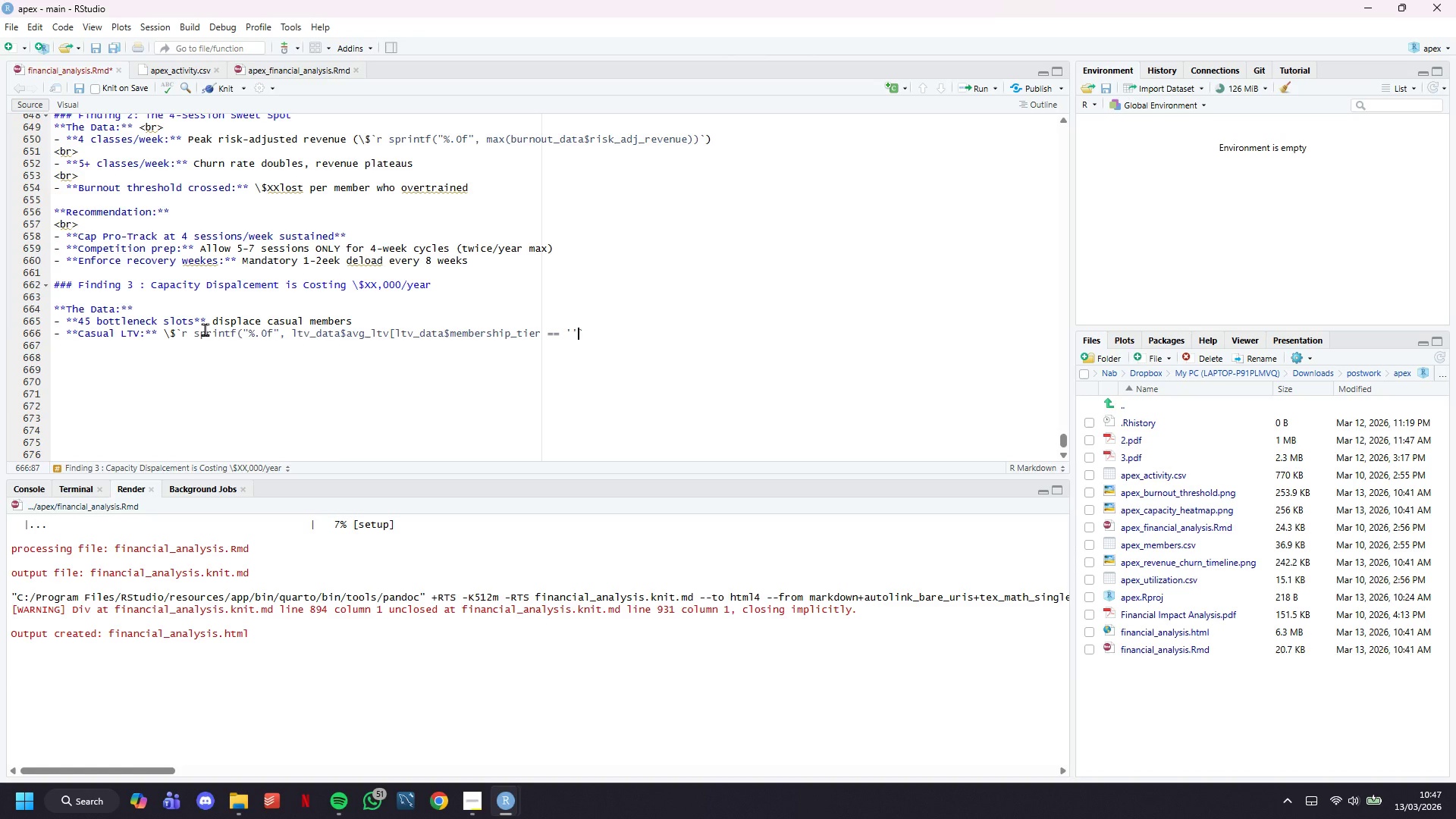 
key(ArrowRight)
 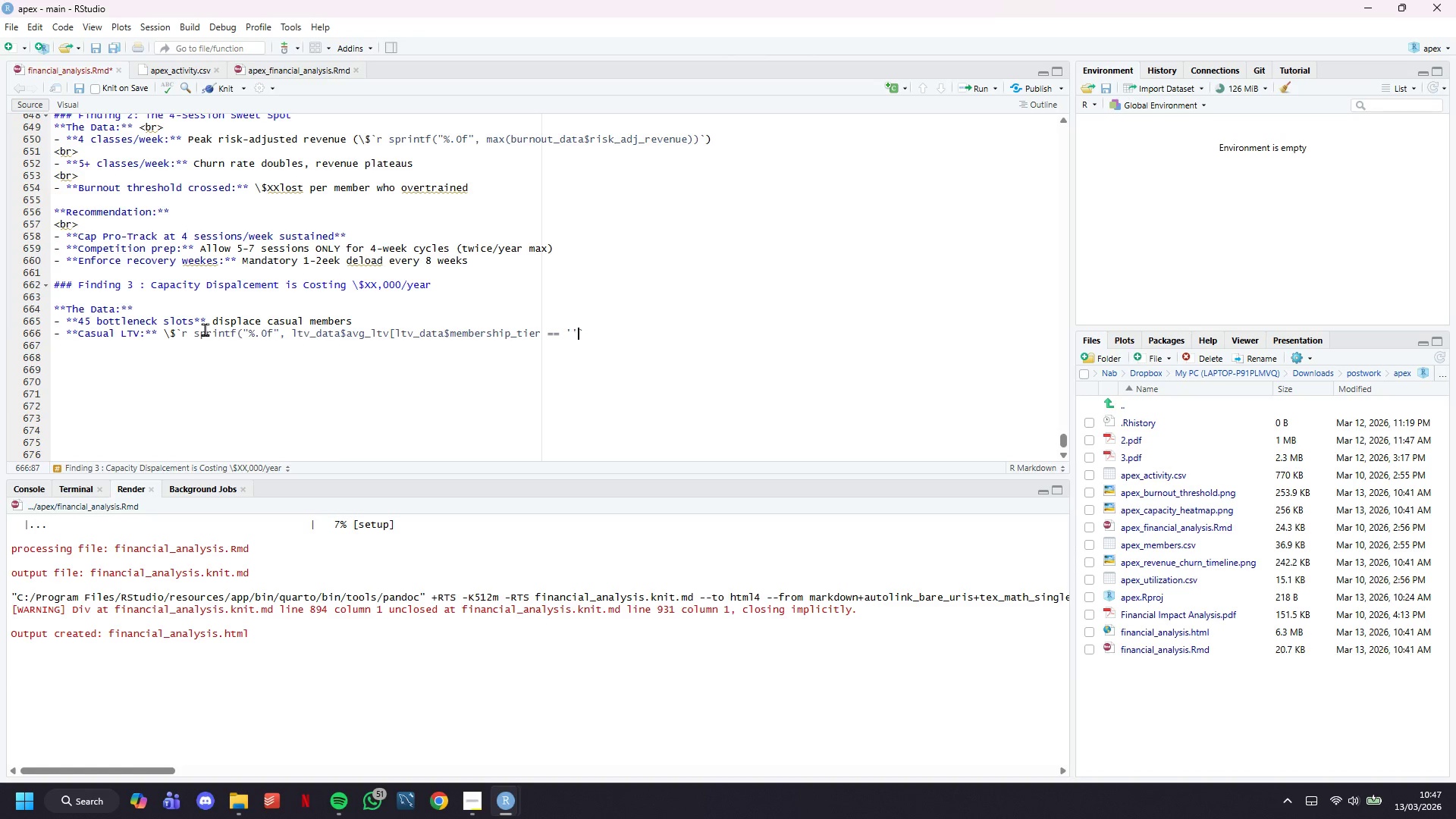 
key(Backspace)
 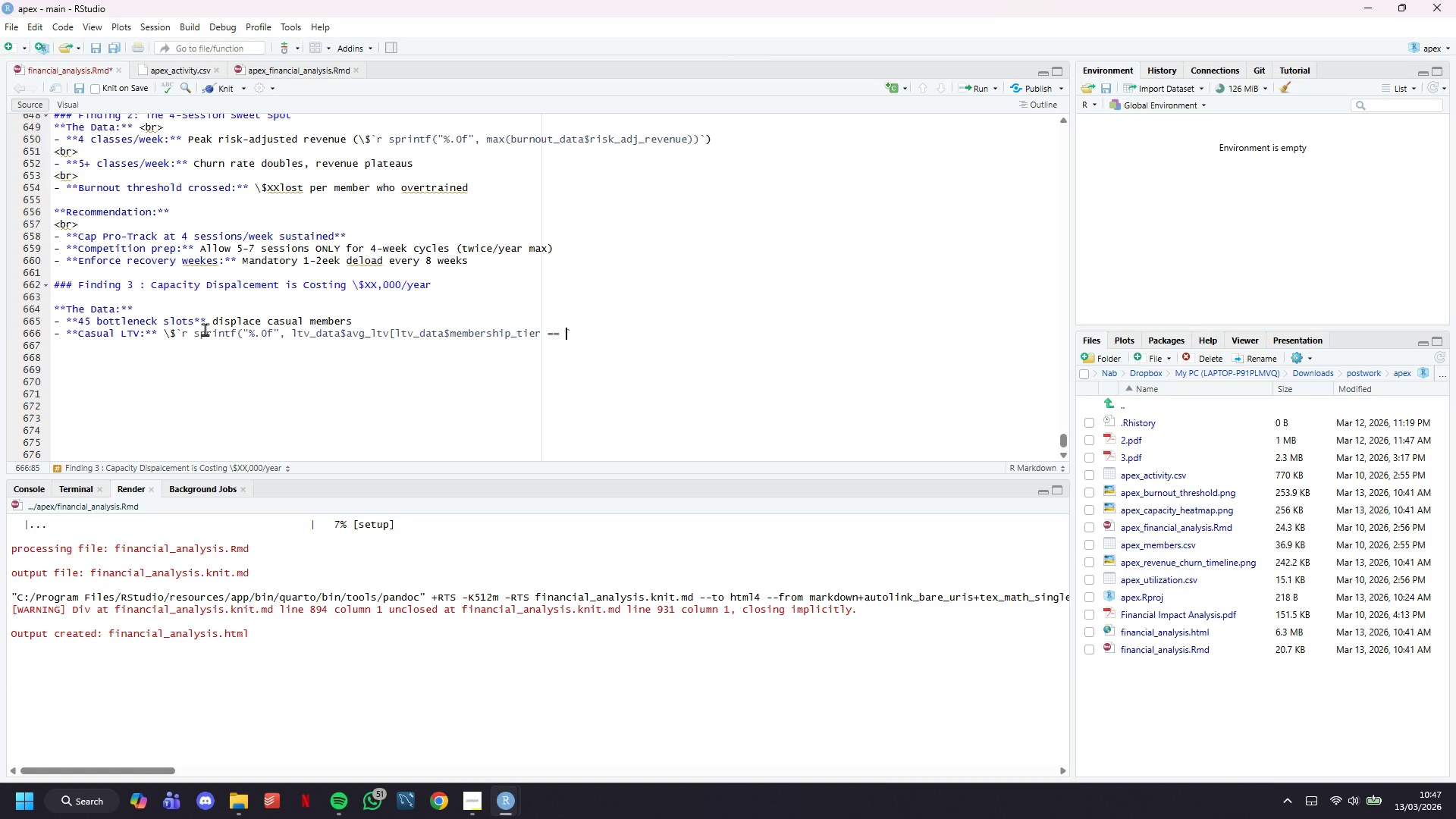 
key(Backspace)
 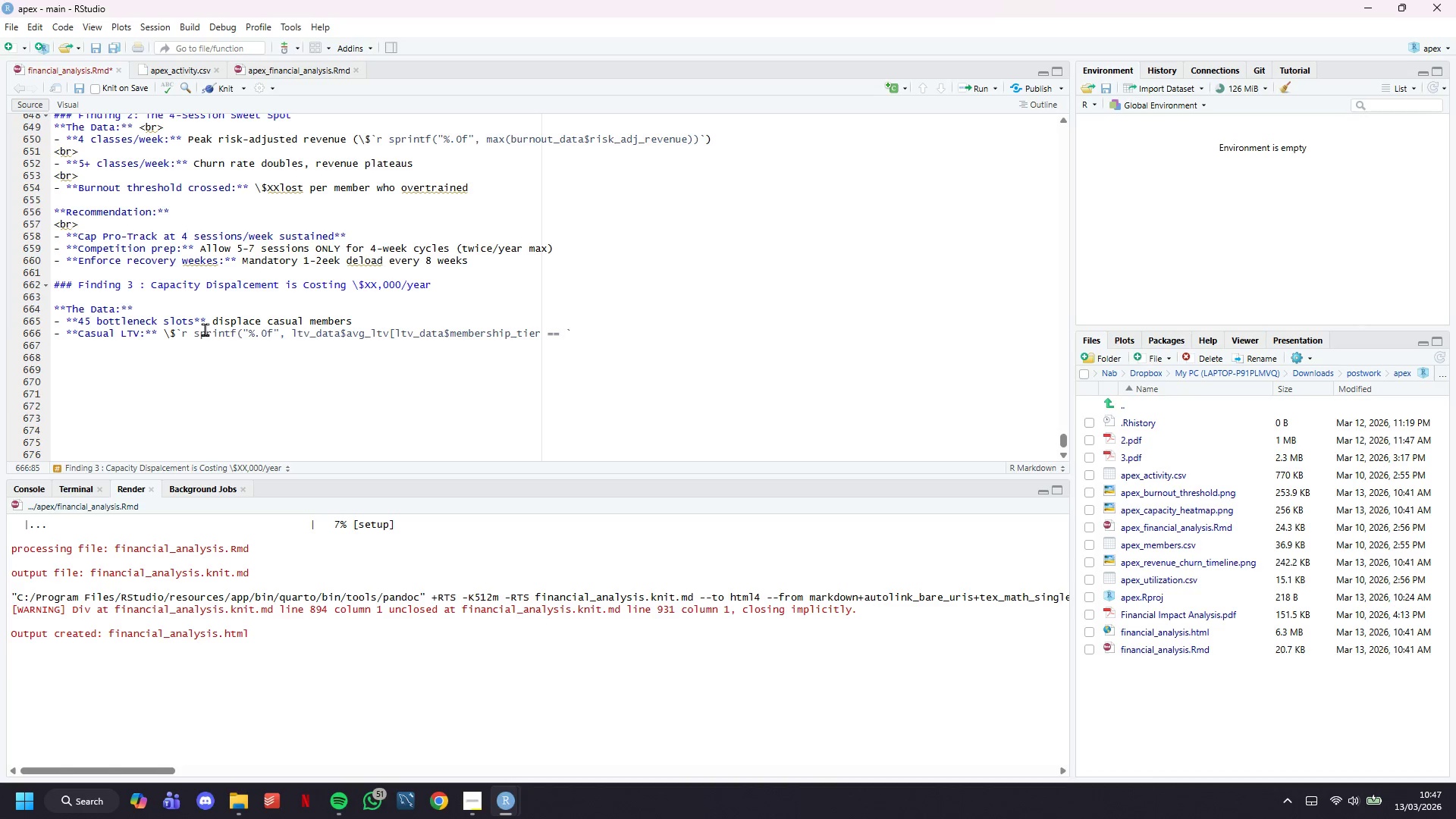 
key(Shift+Enter)
 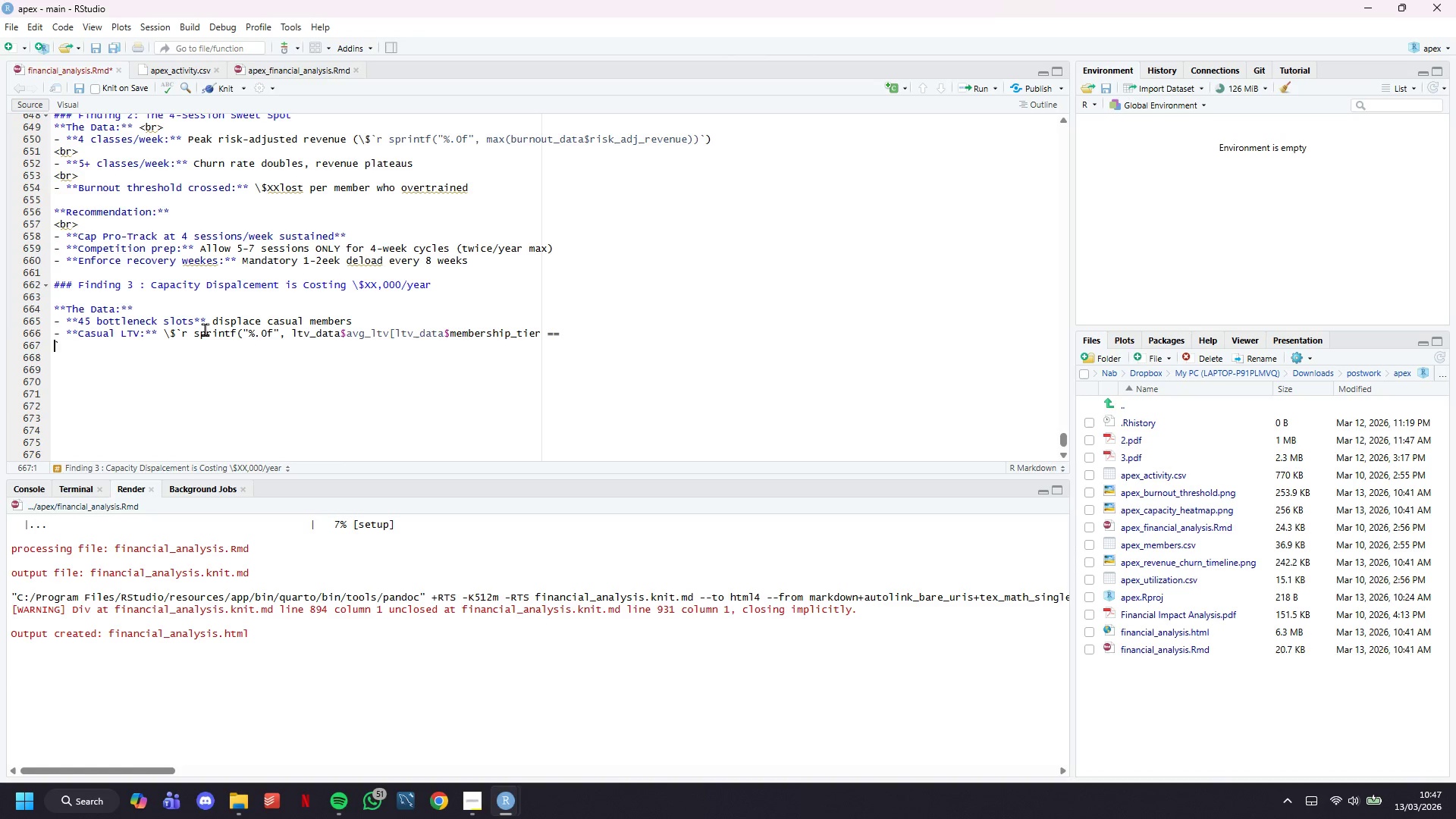 
key(Control+Z)
 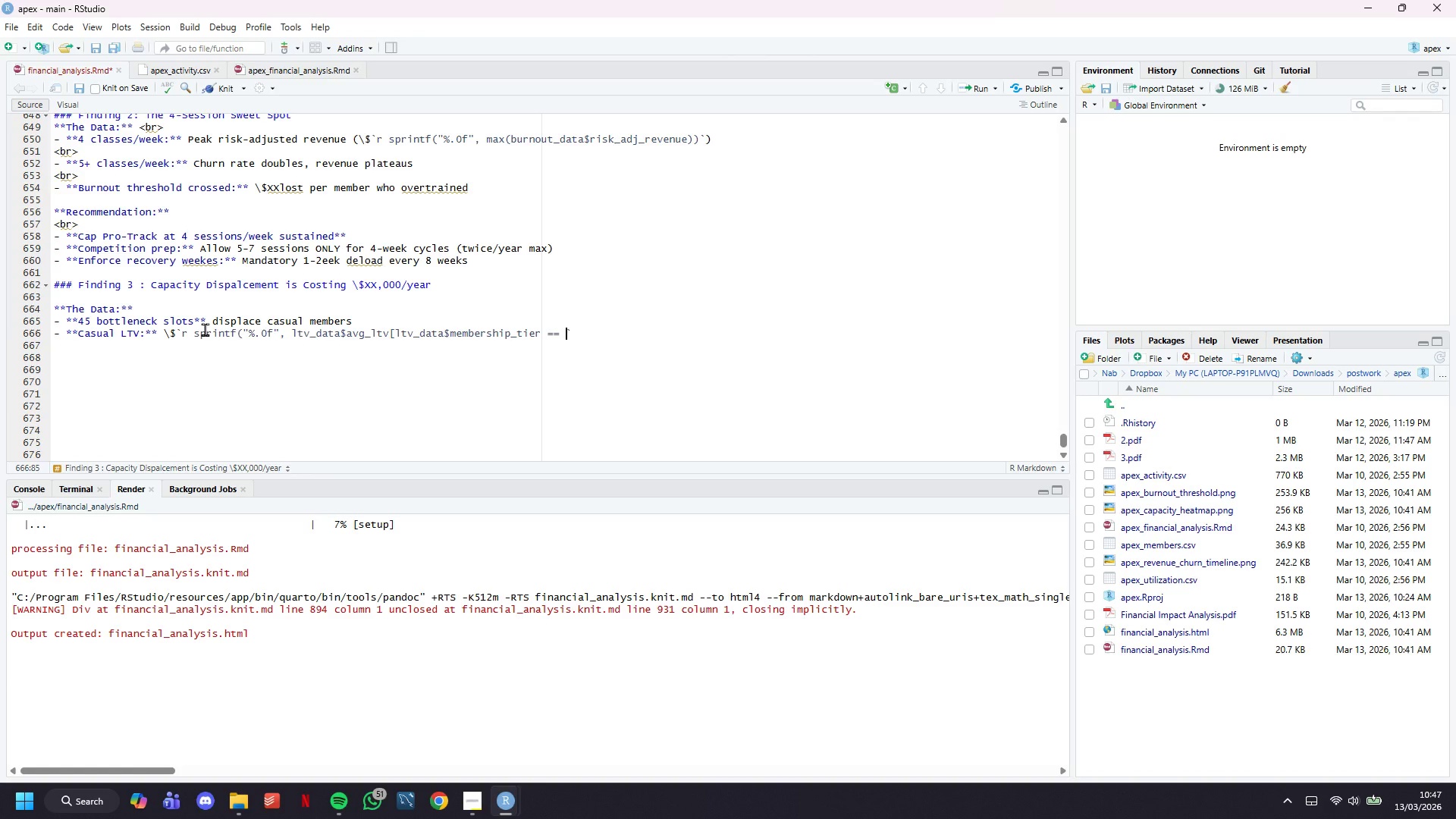 
key(Shift+Quote)
 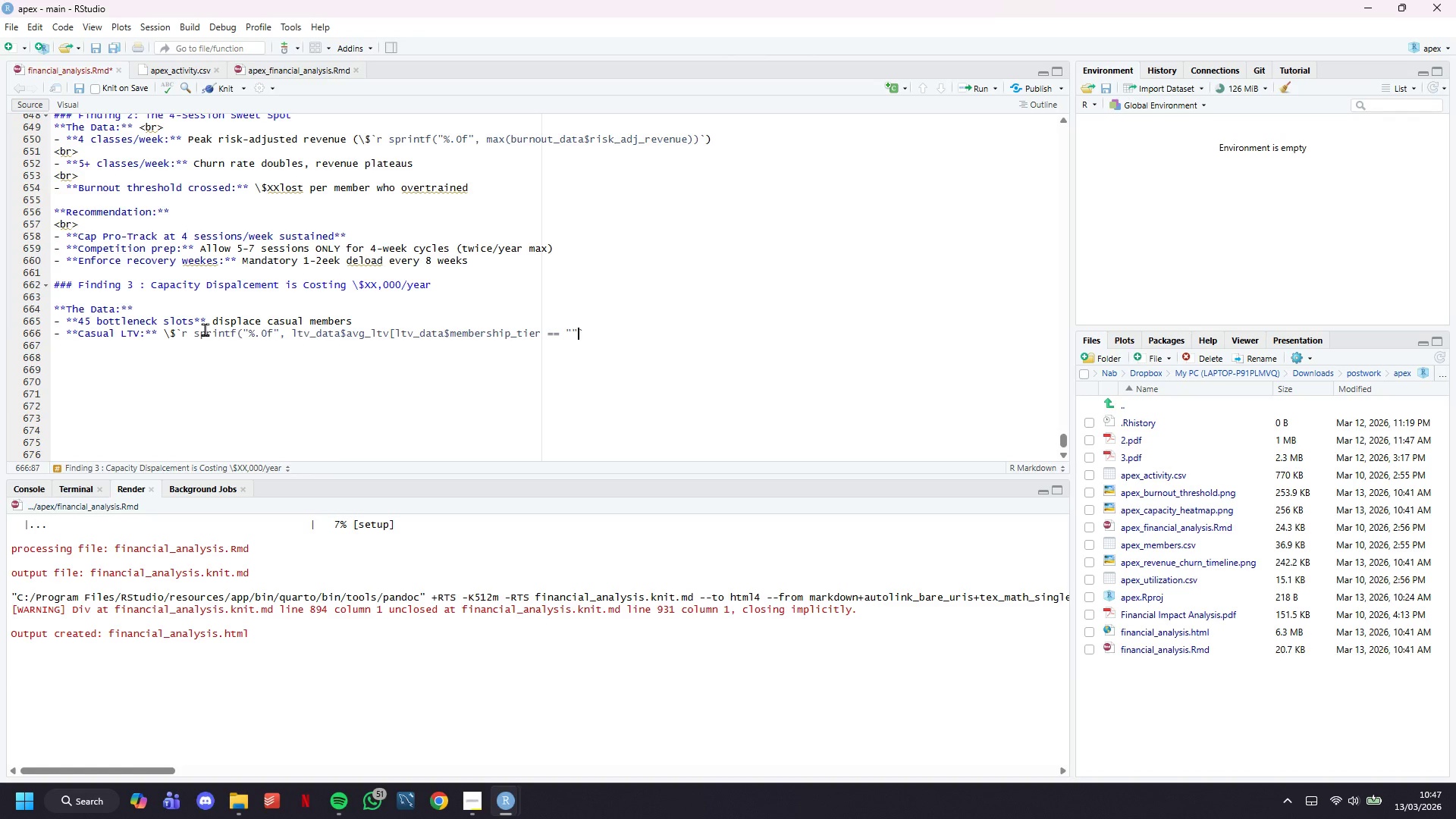 
key(Shift+Quote)
 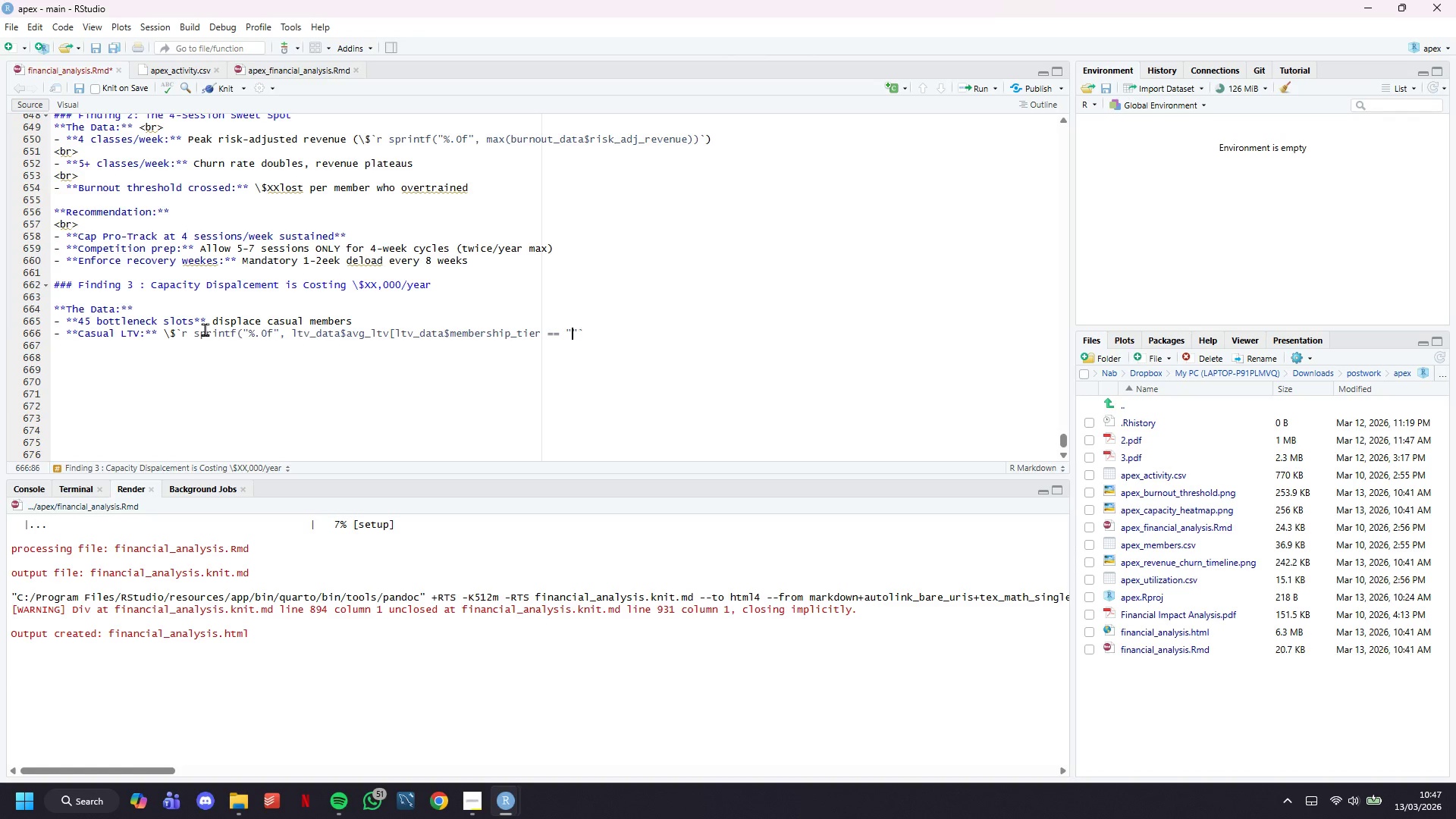 
key(ArrowLeft)
 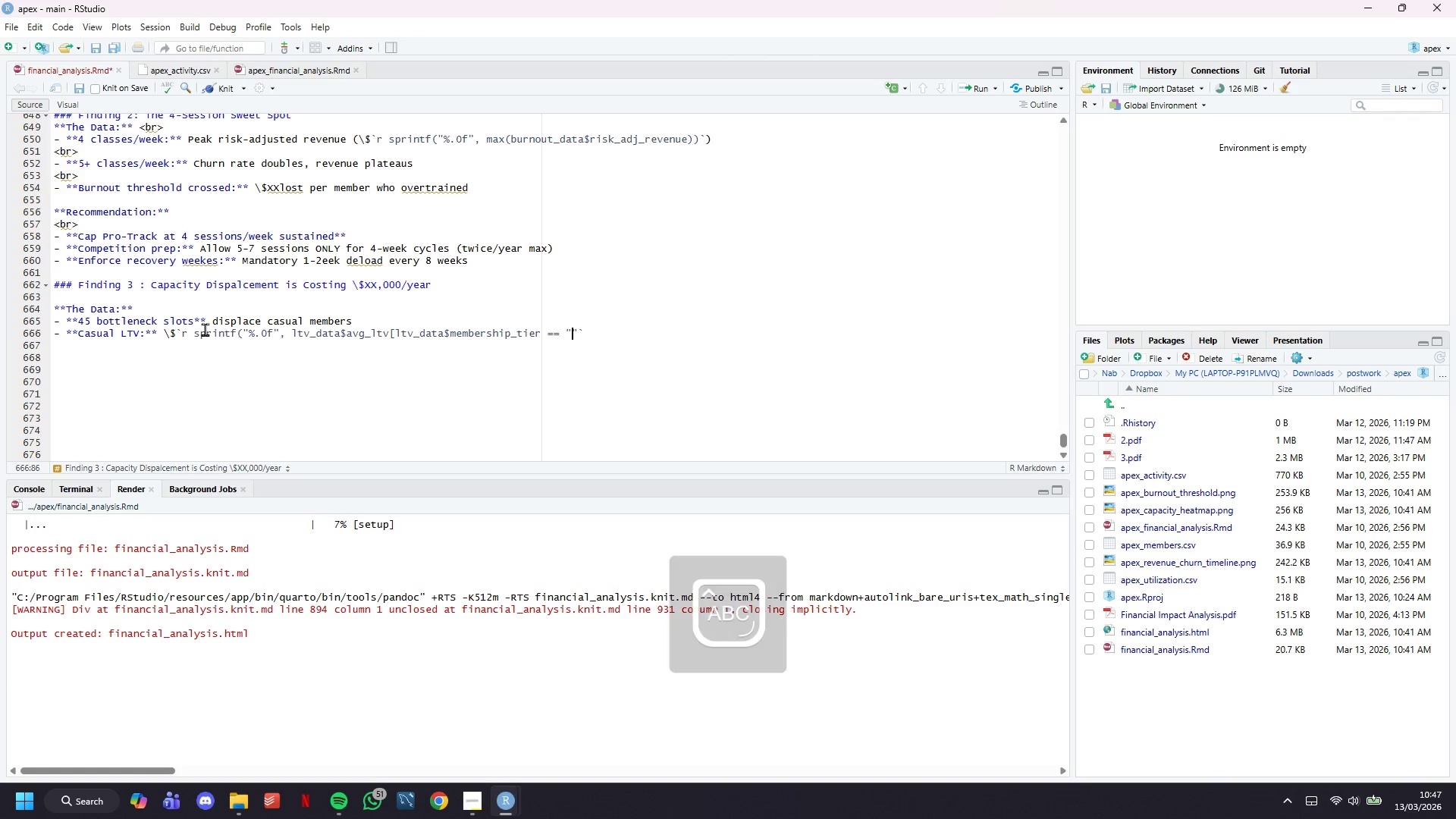 
type(Casual (2x/week))
 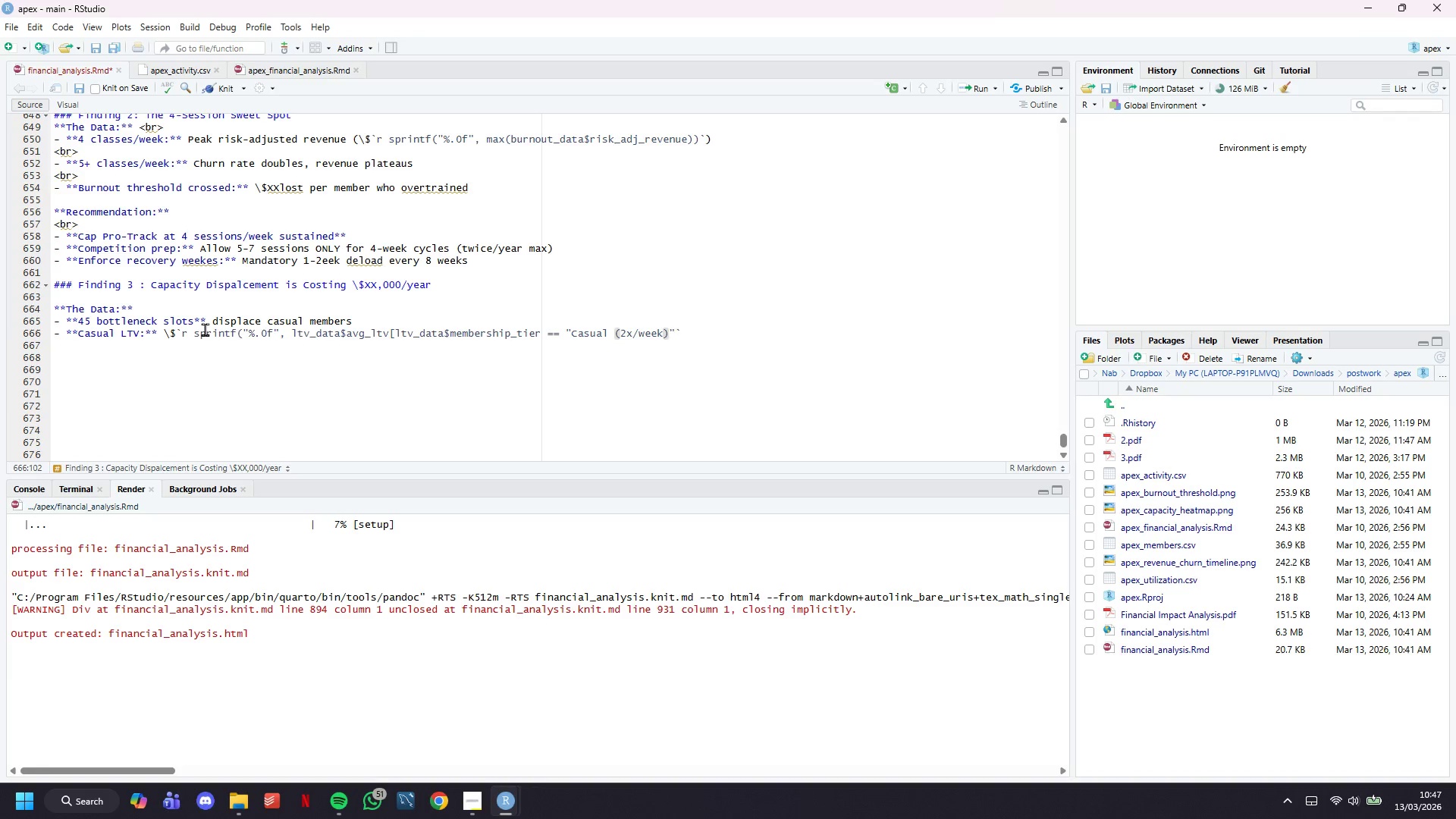 
key(ArrowRight)
 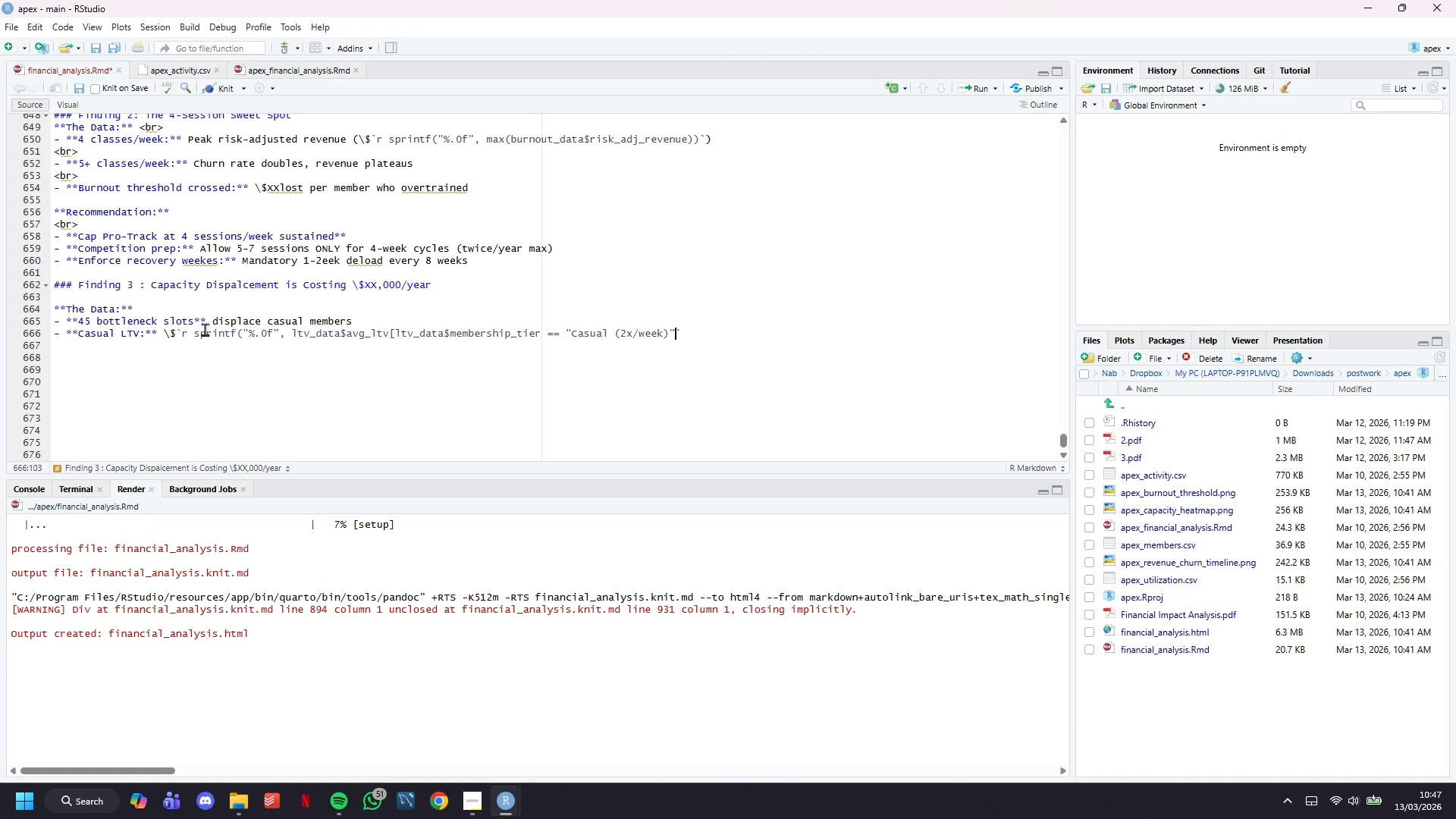 
key(ArrowLeft)
 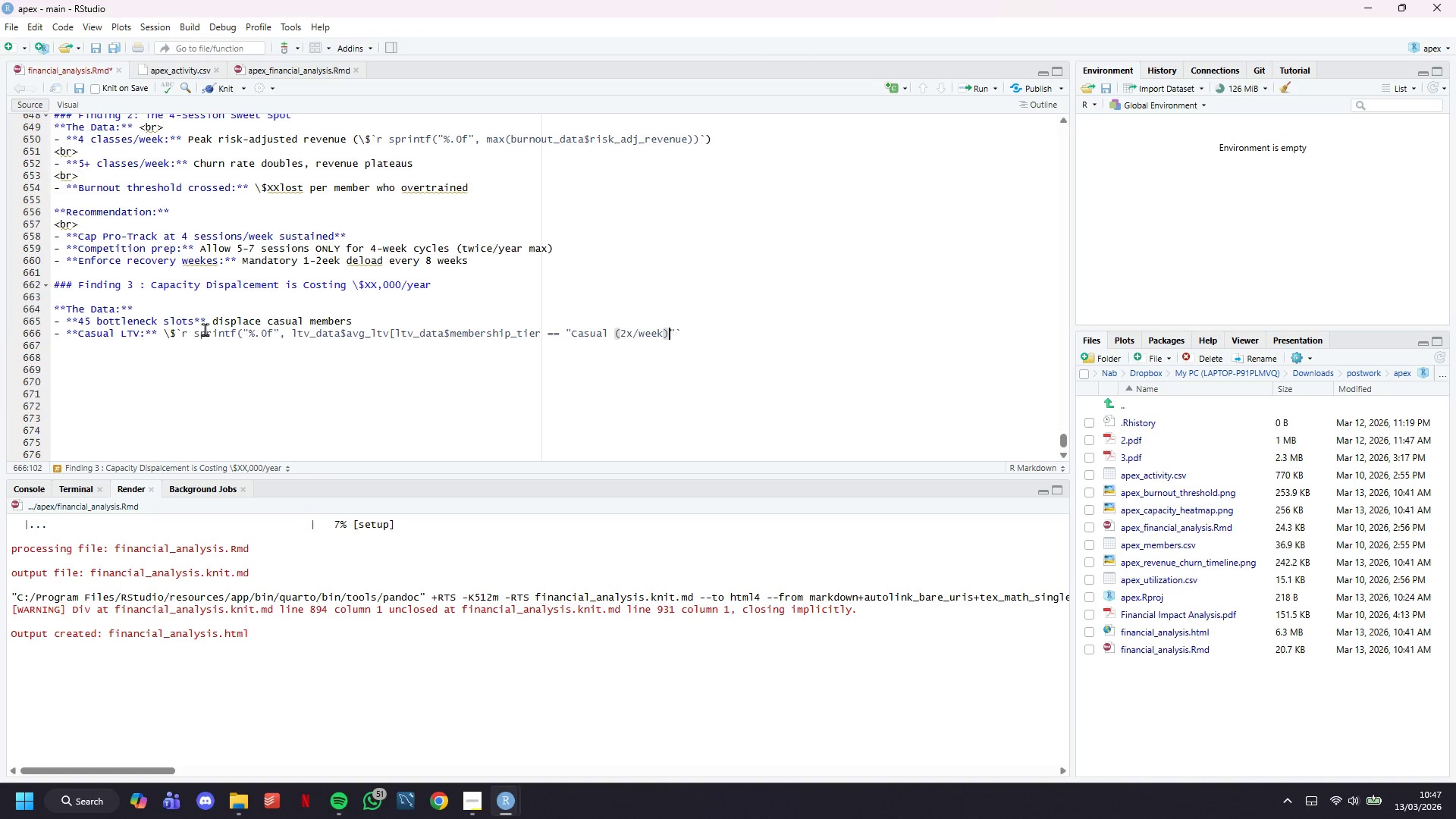 
key(ArrowRight)
 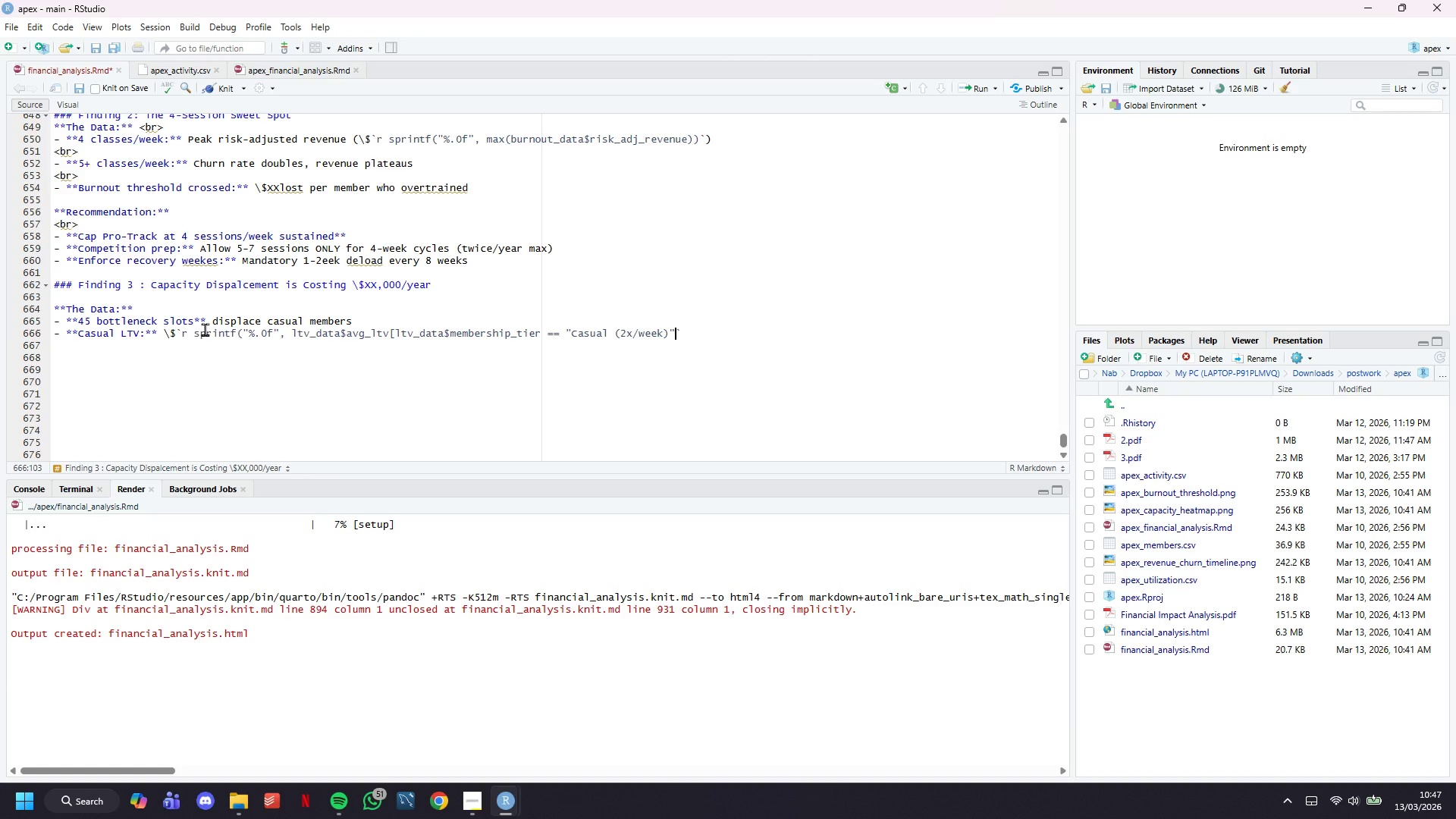 
wait(6.78)
 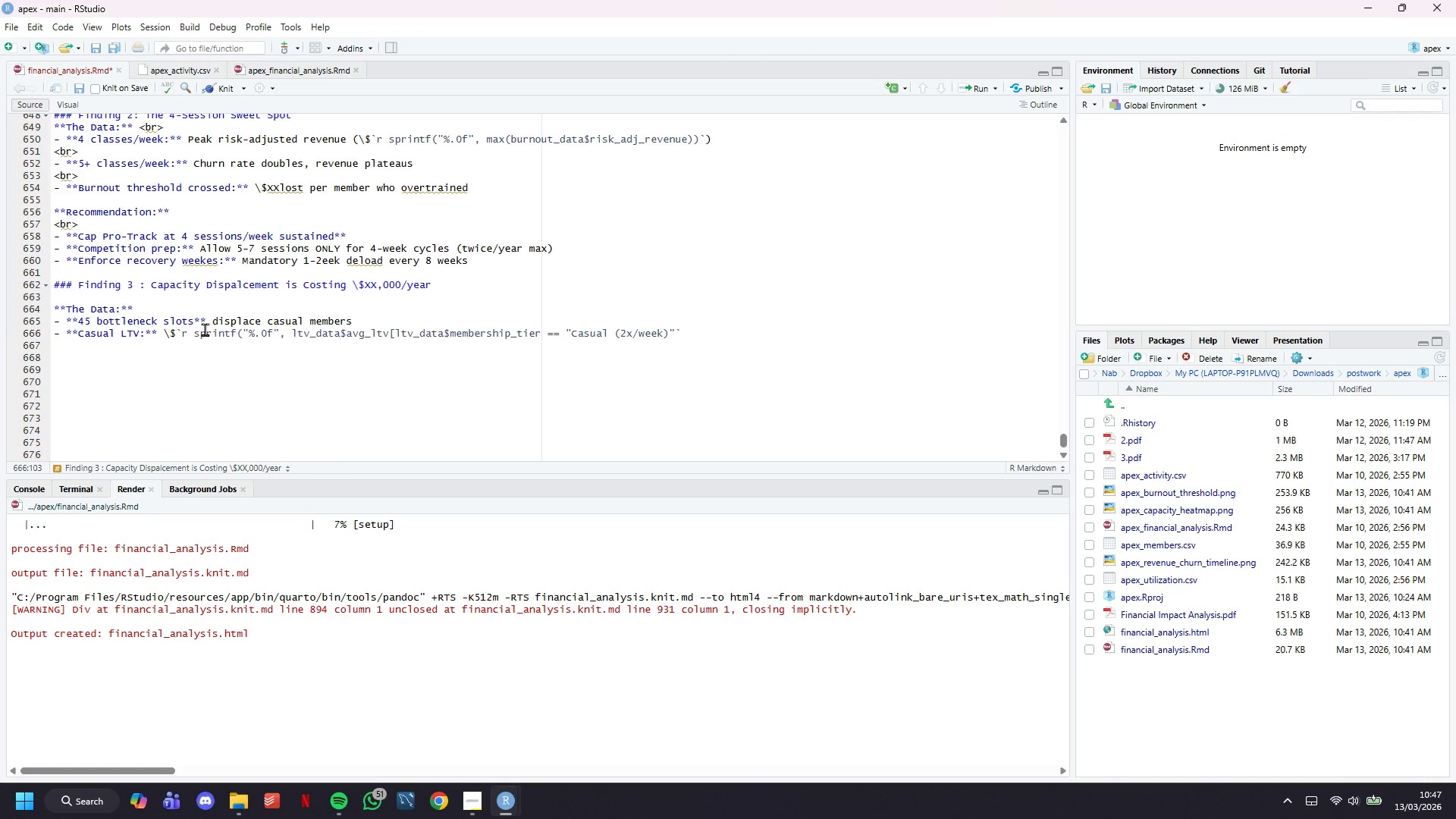 
key(BracketRight)
 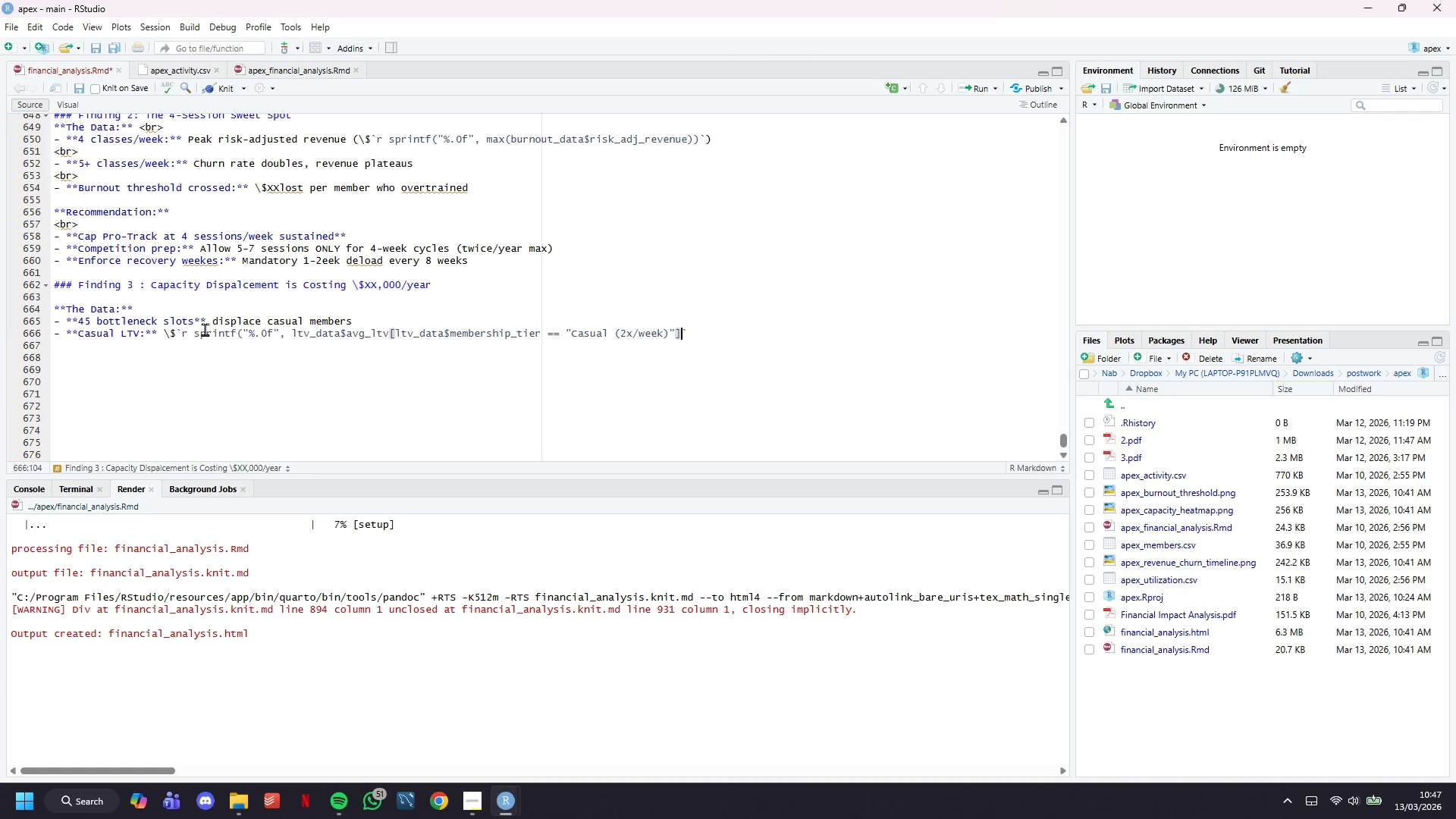 
key(CapsLock)
 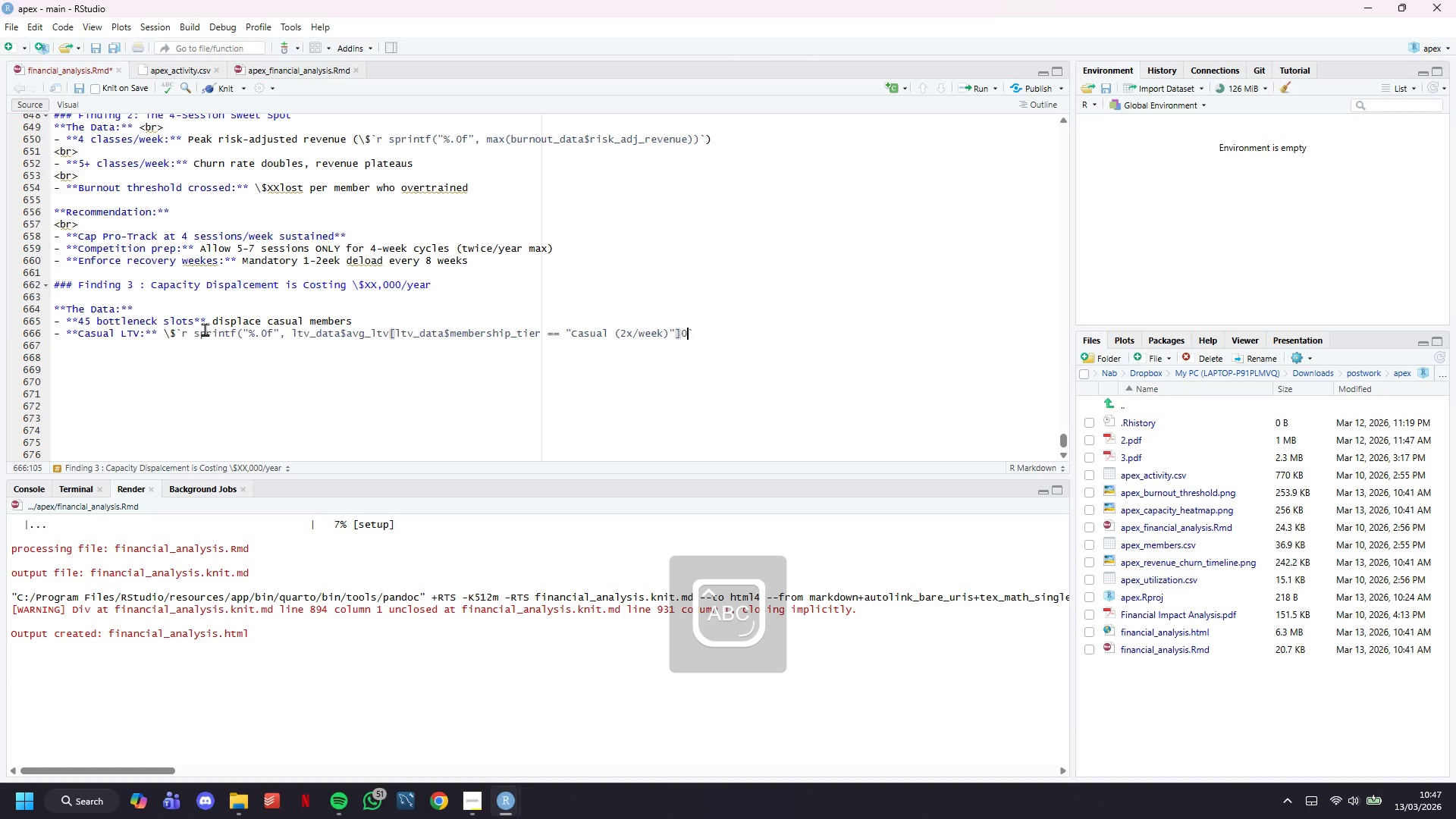 
key(0)
 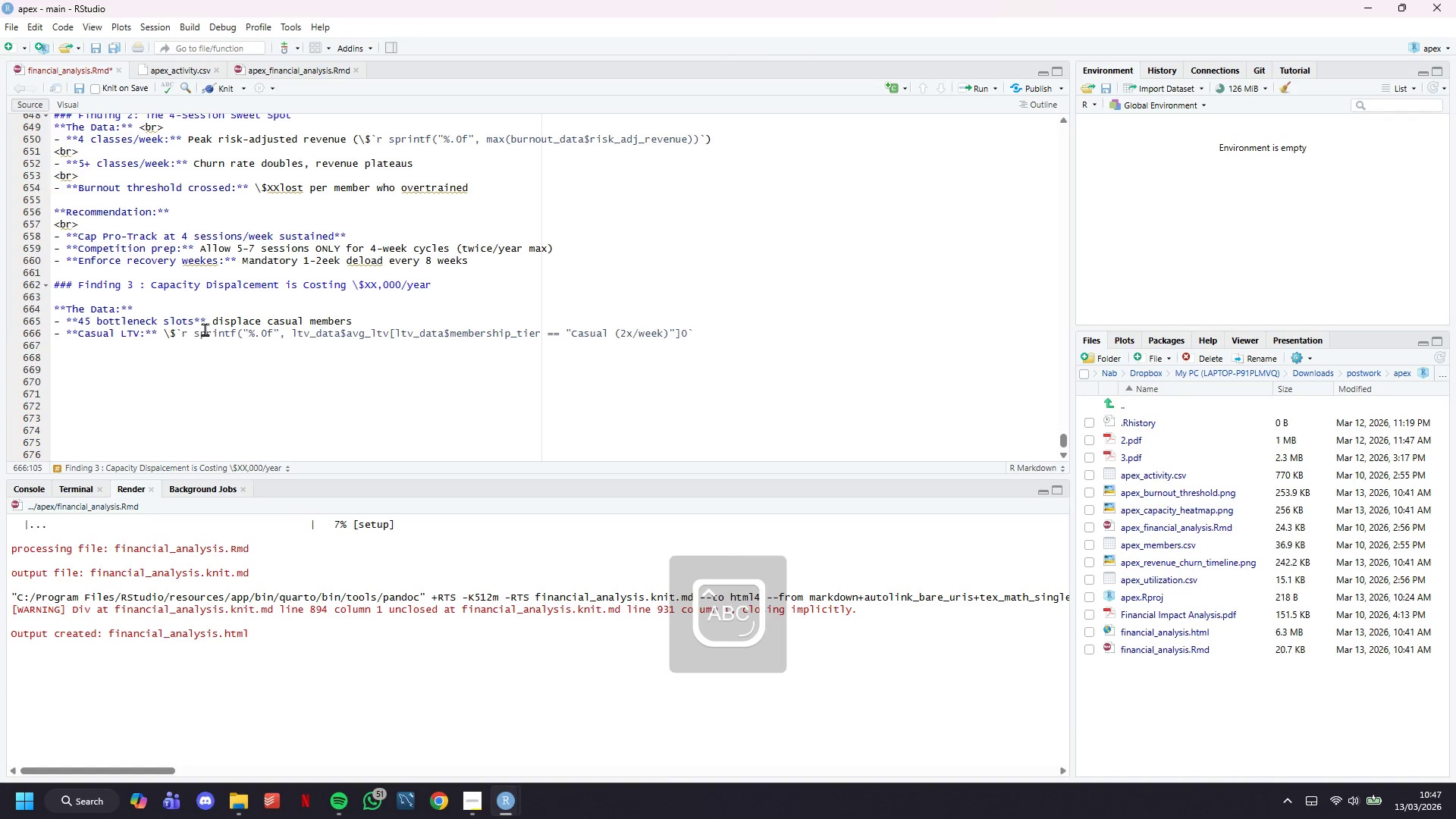 
key(Backspace)
 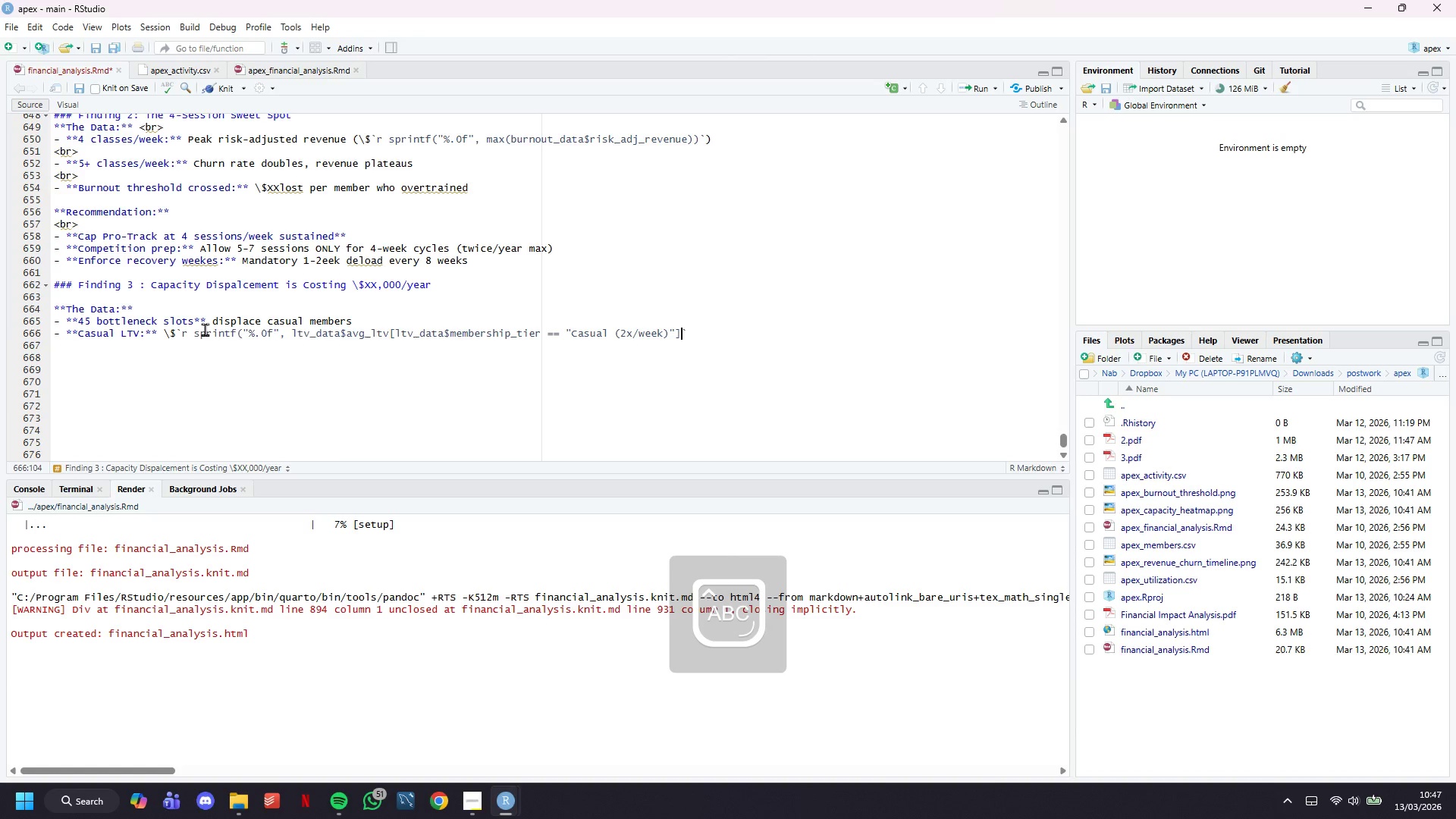 
key(Shift+0)
 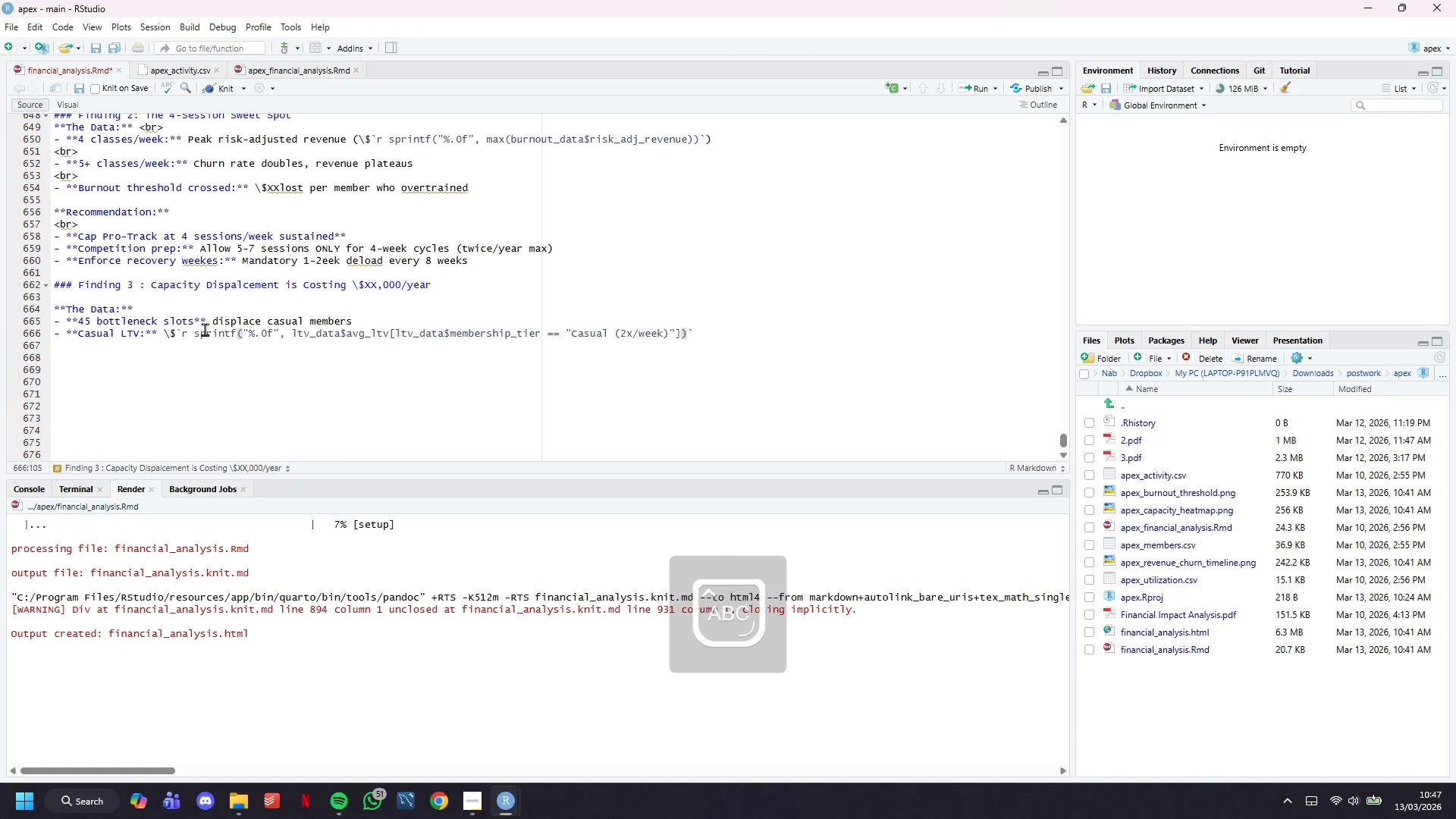 
key(ArrowRight)
 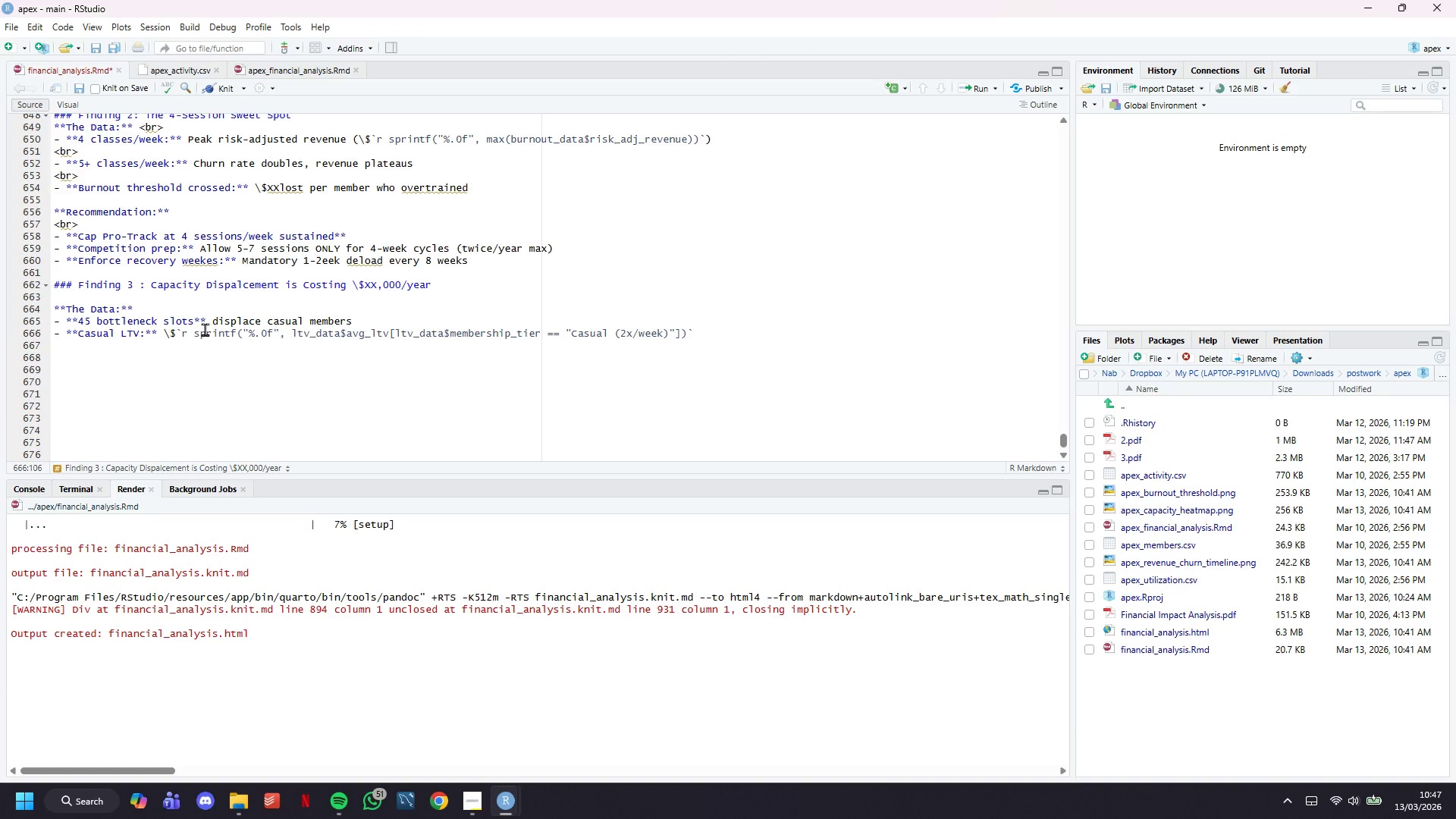 
type(** lost LTV)
 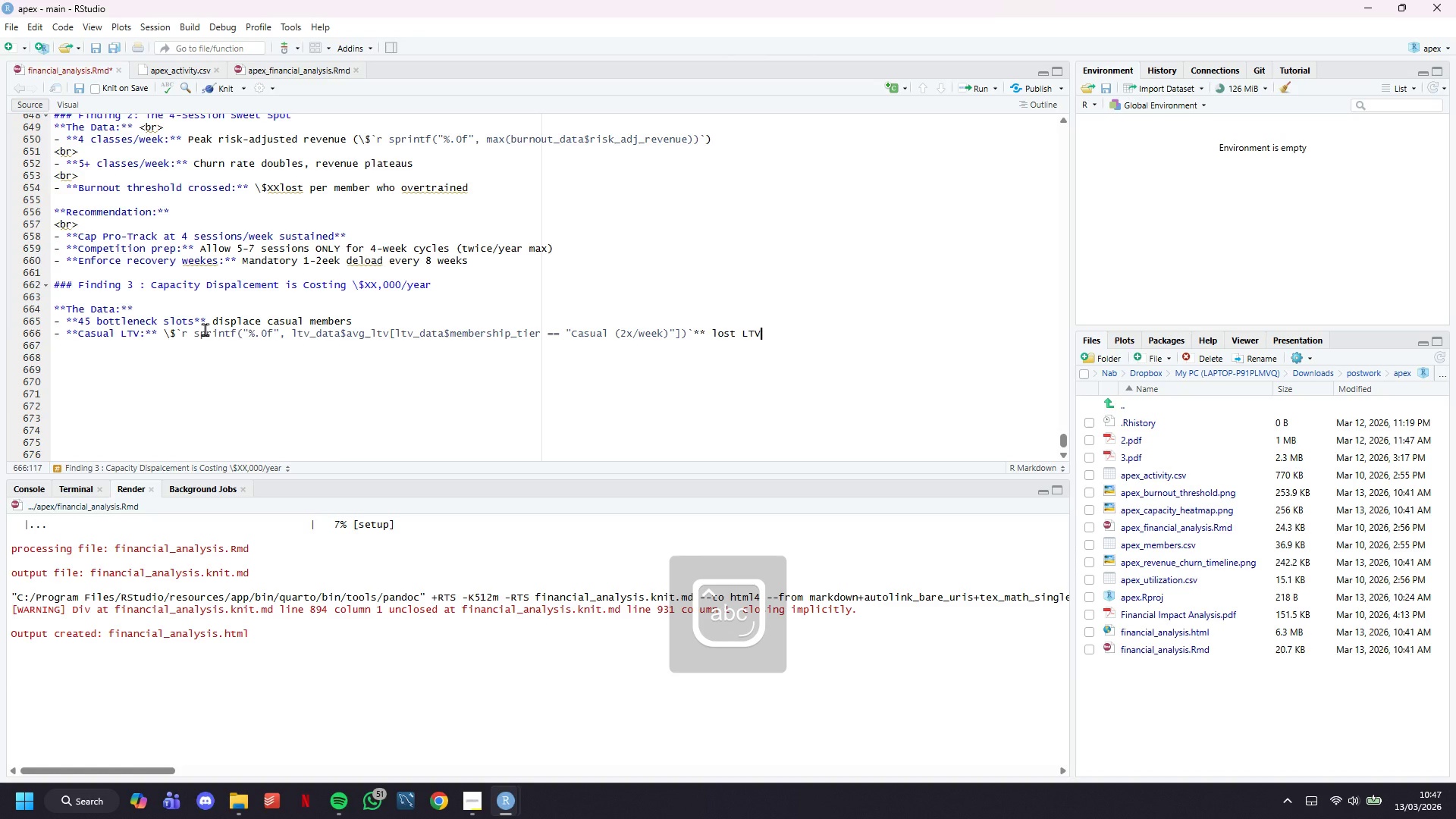 
key(Control+S)
 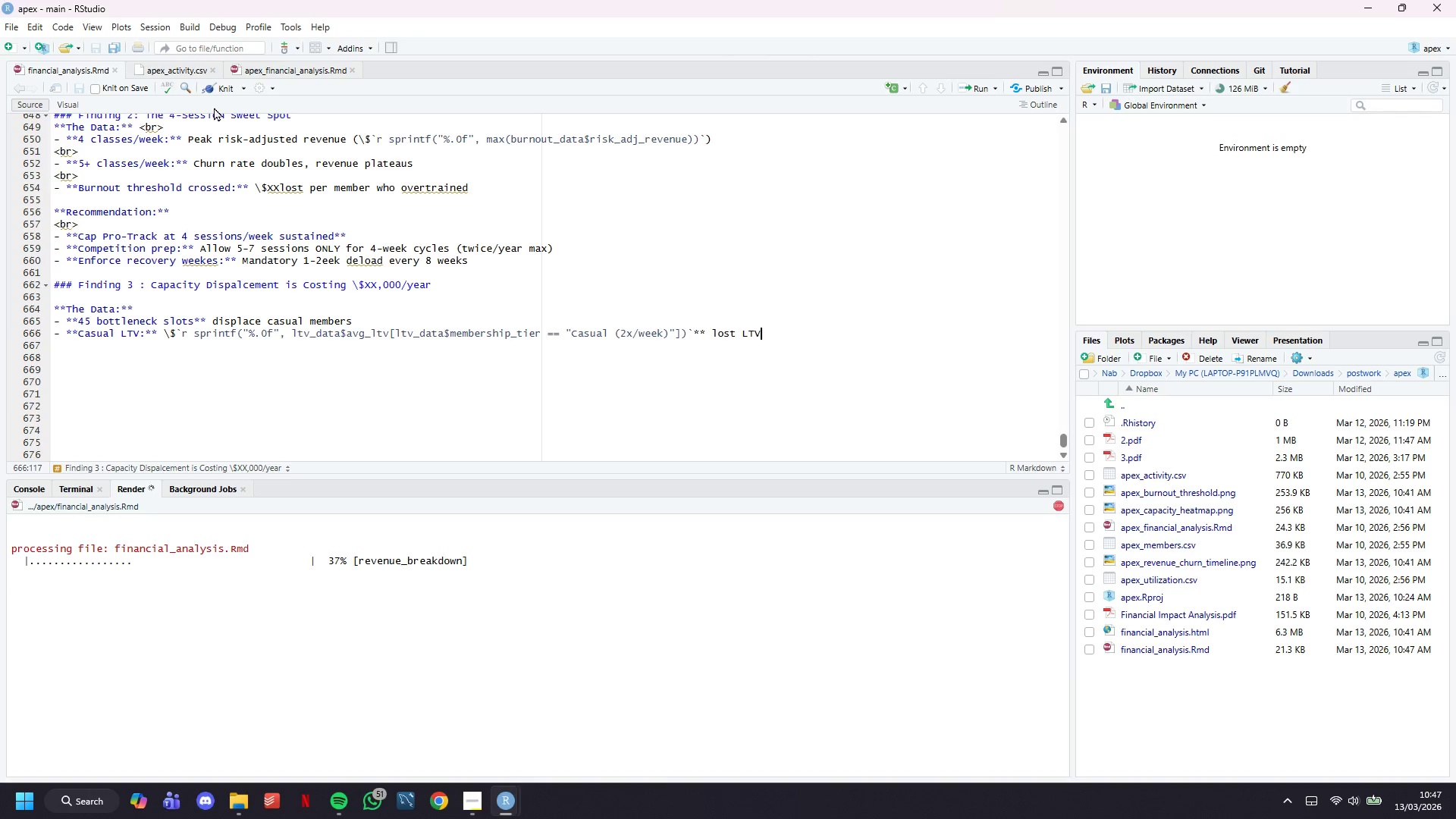 
wait(13.59)
 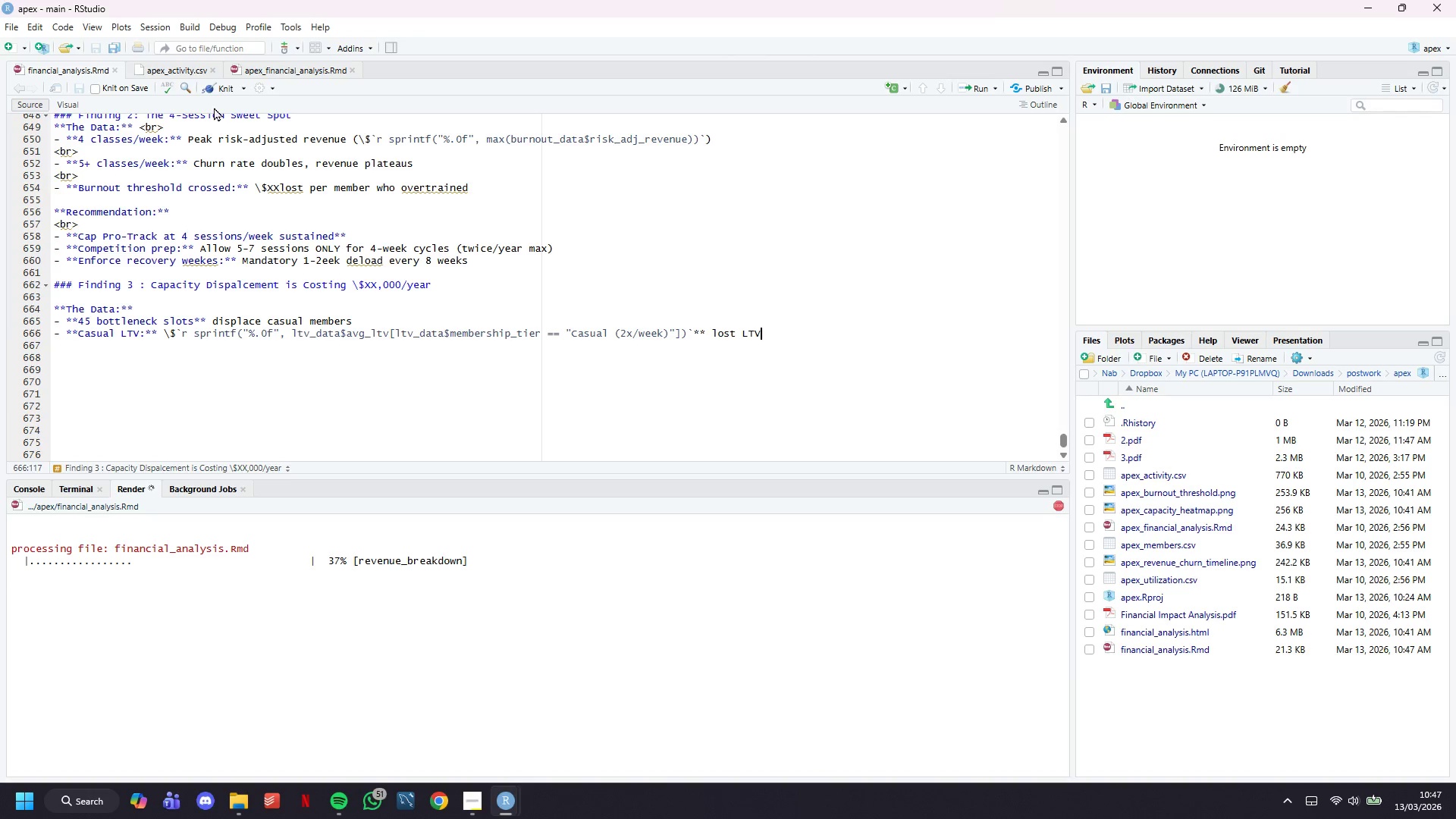 
left_click([300, 383])
 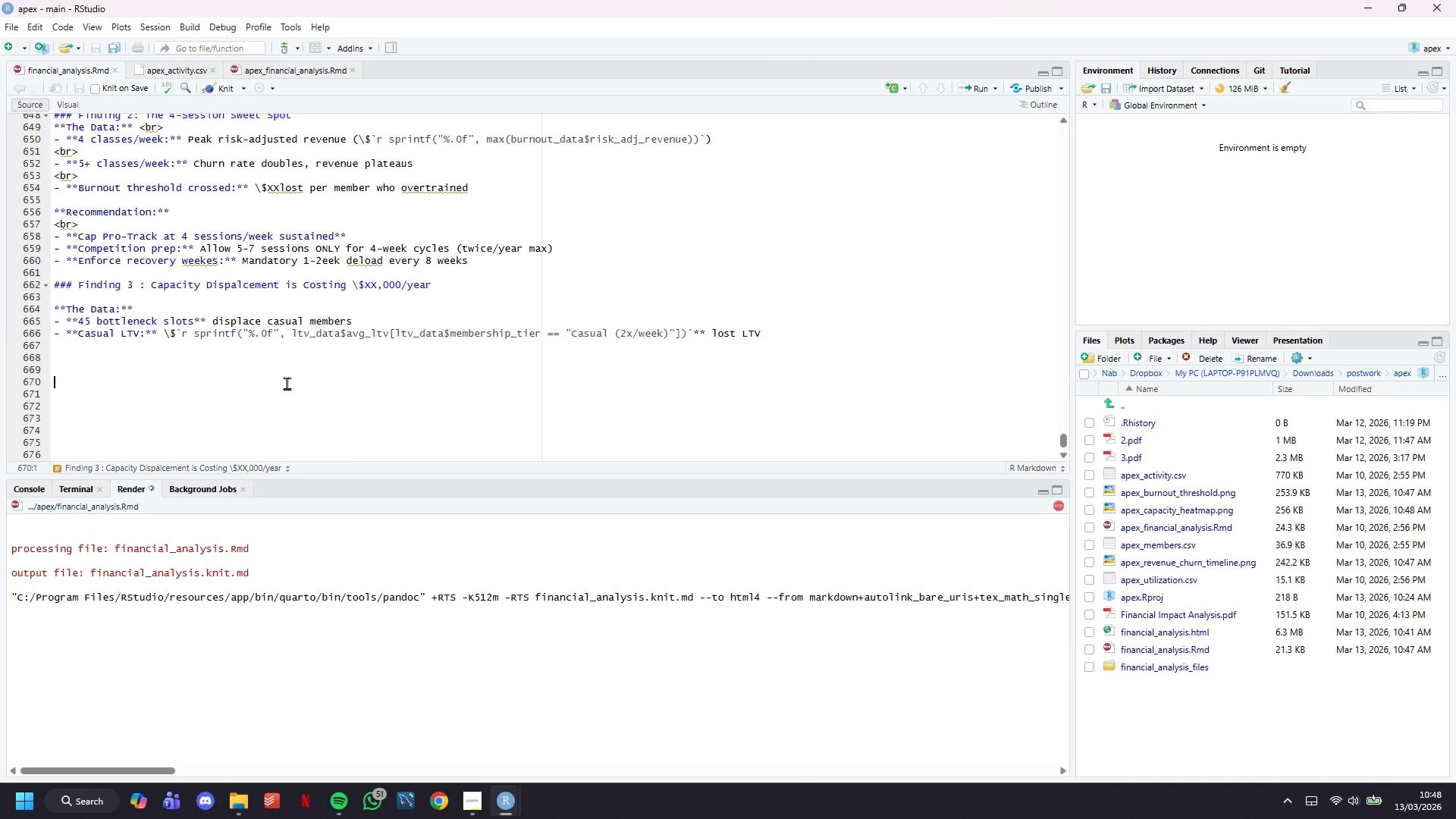 
wait(28.95)
 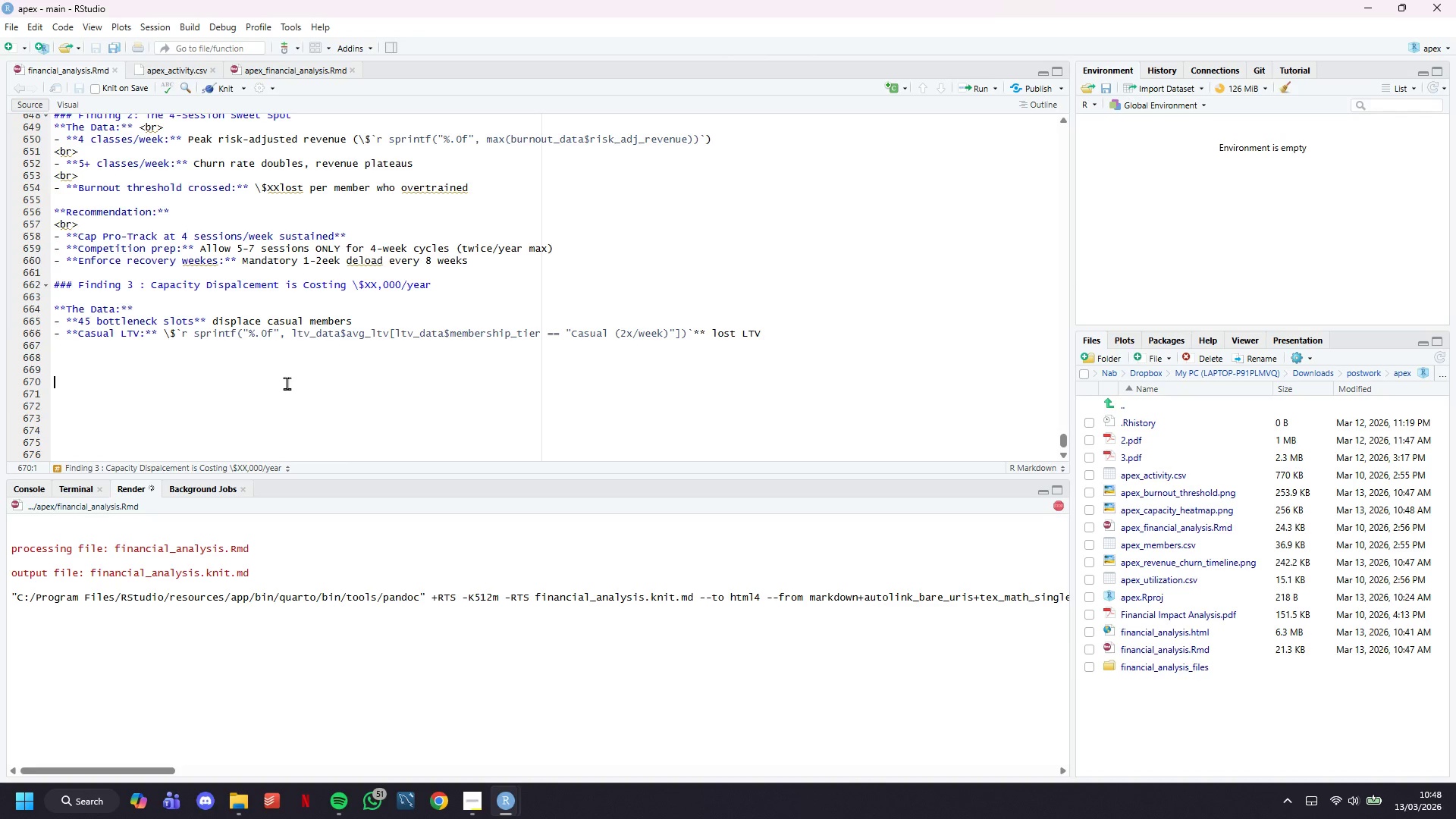 
scroll: coordinate [883, 519], scroll_direction: down, amount: 3.0
 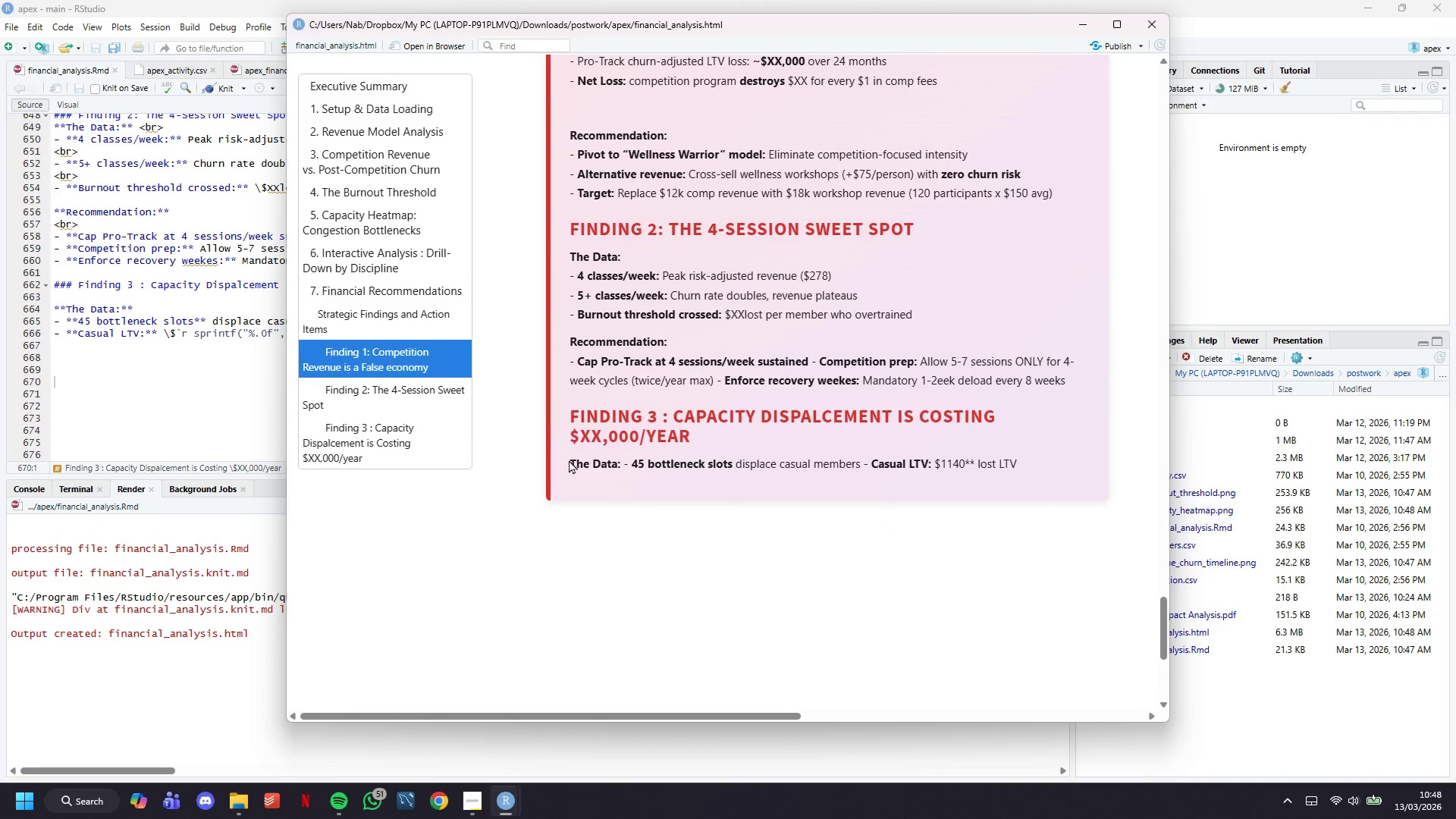 
left_click_drag(start_coordinate=[569, 460], to_coordinate=[982, 463])
 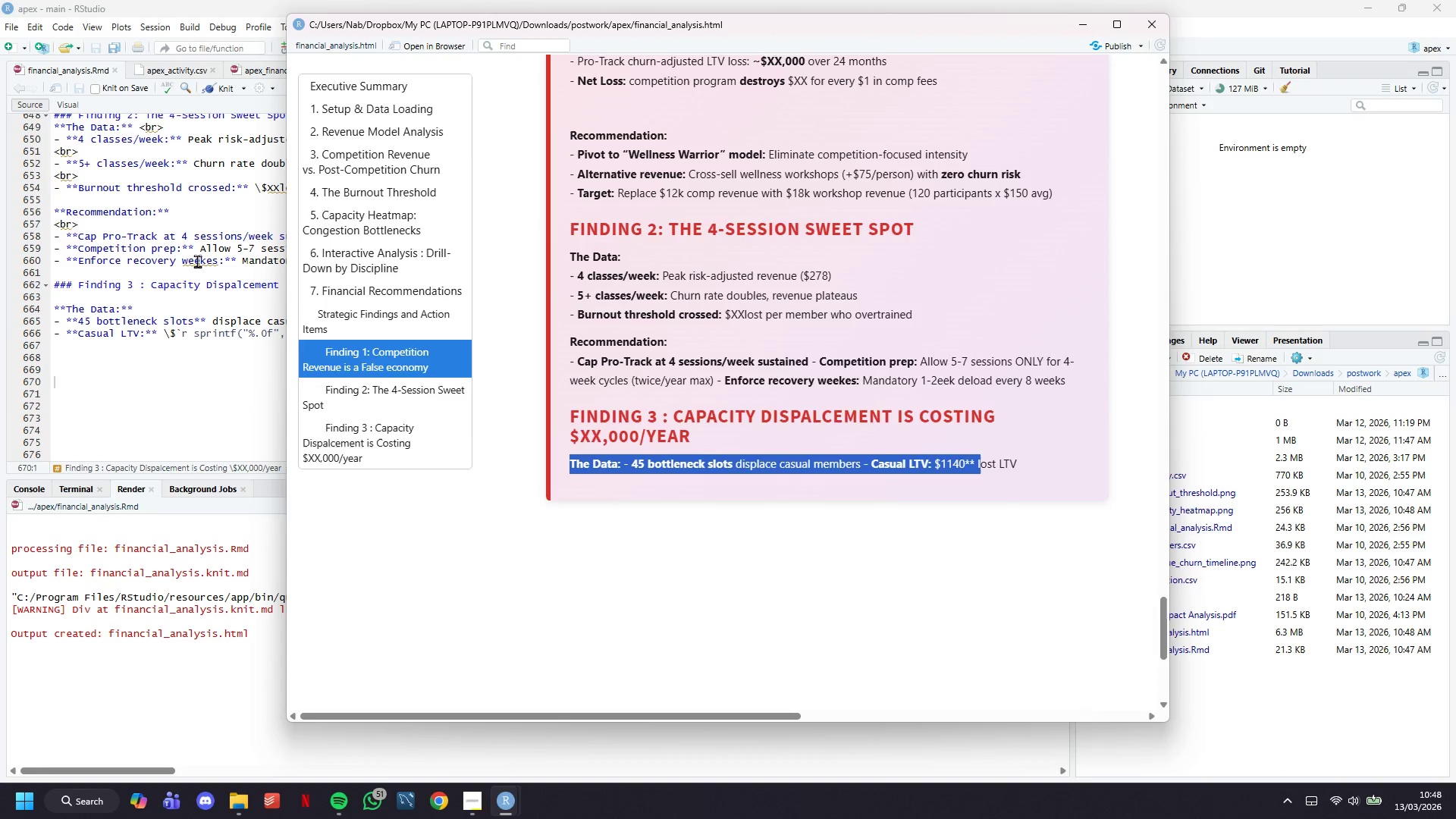 
left_click([196, 261])
 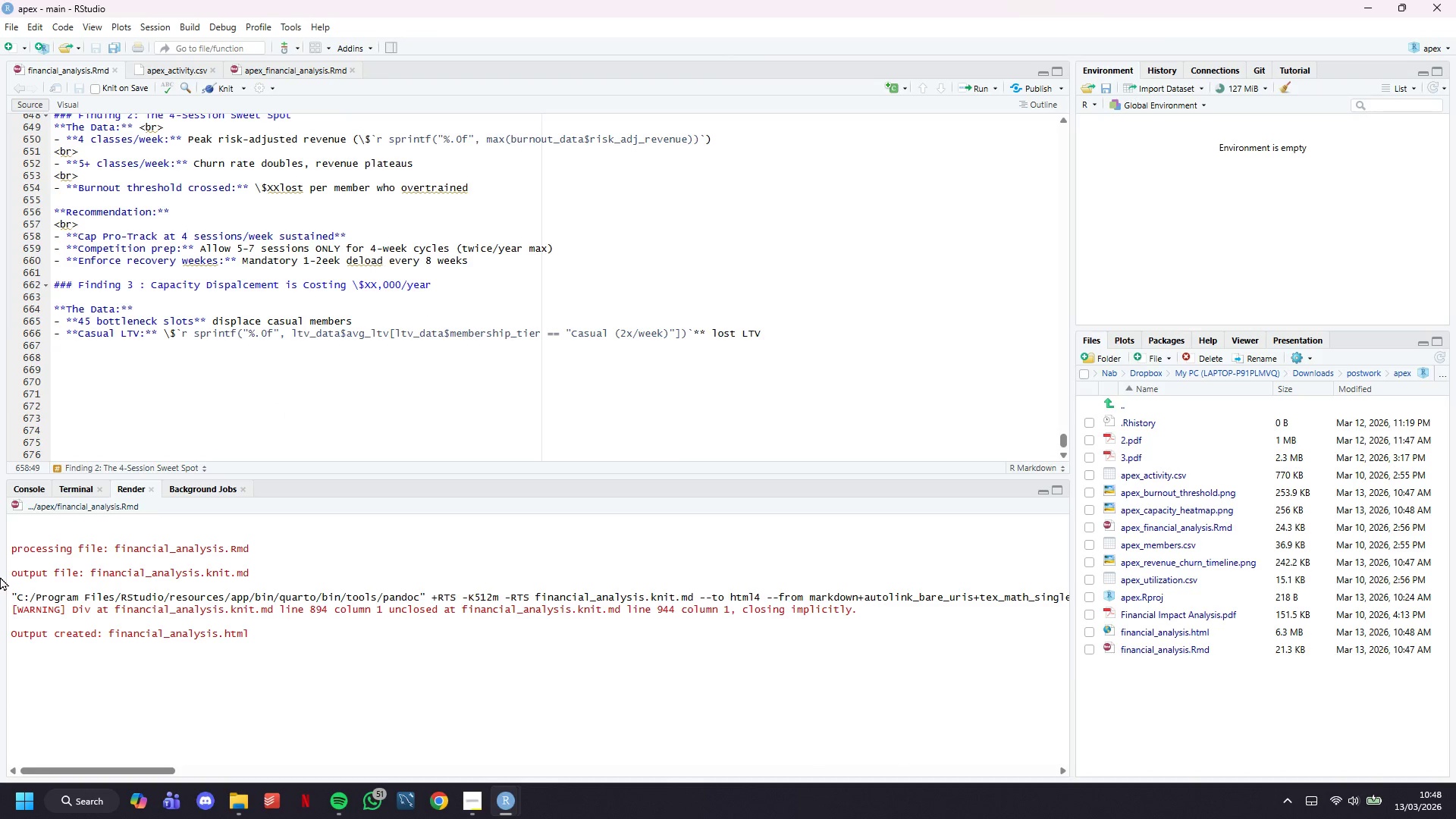 
key(Enter)
 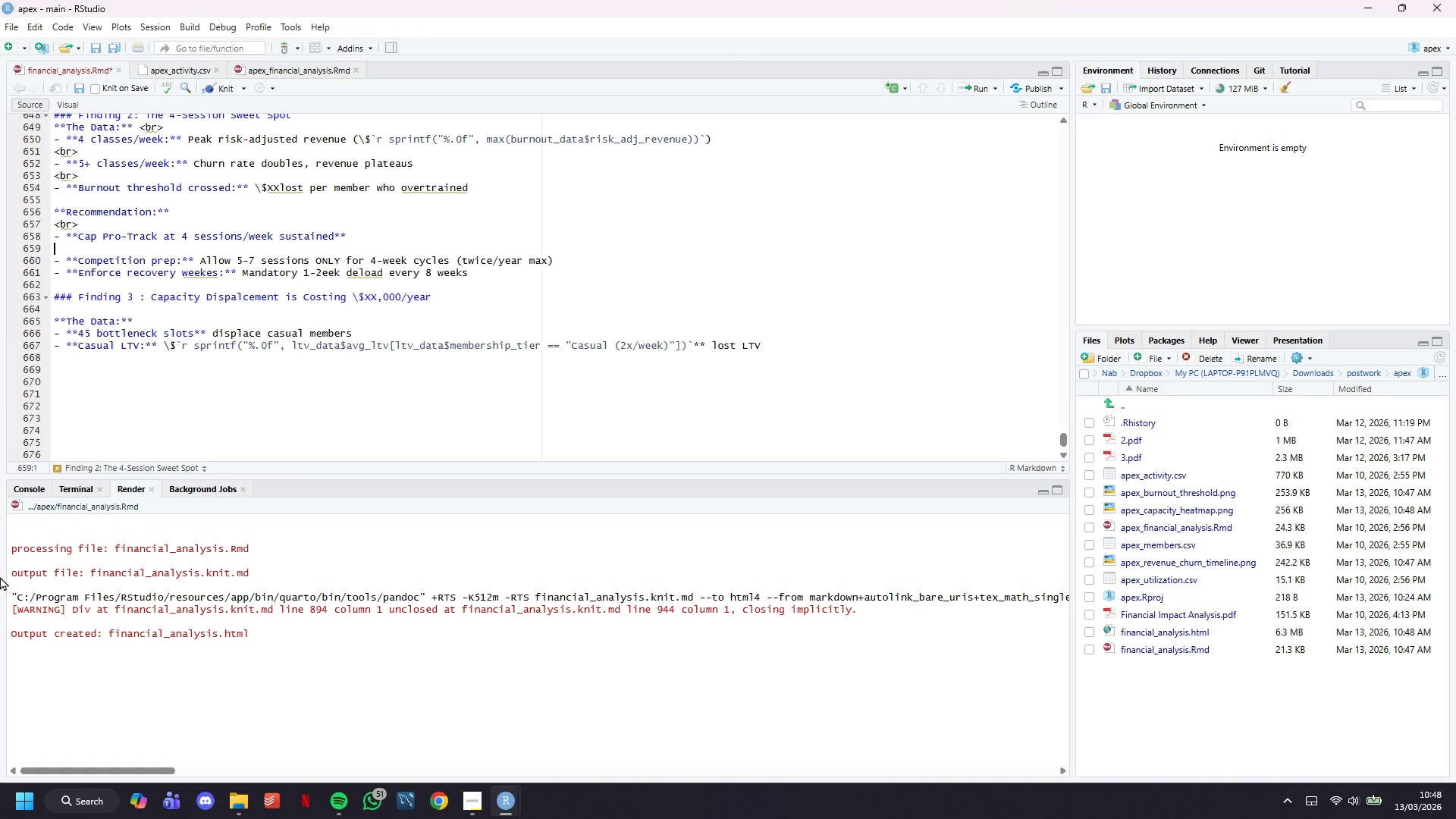 
type(<br>)
 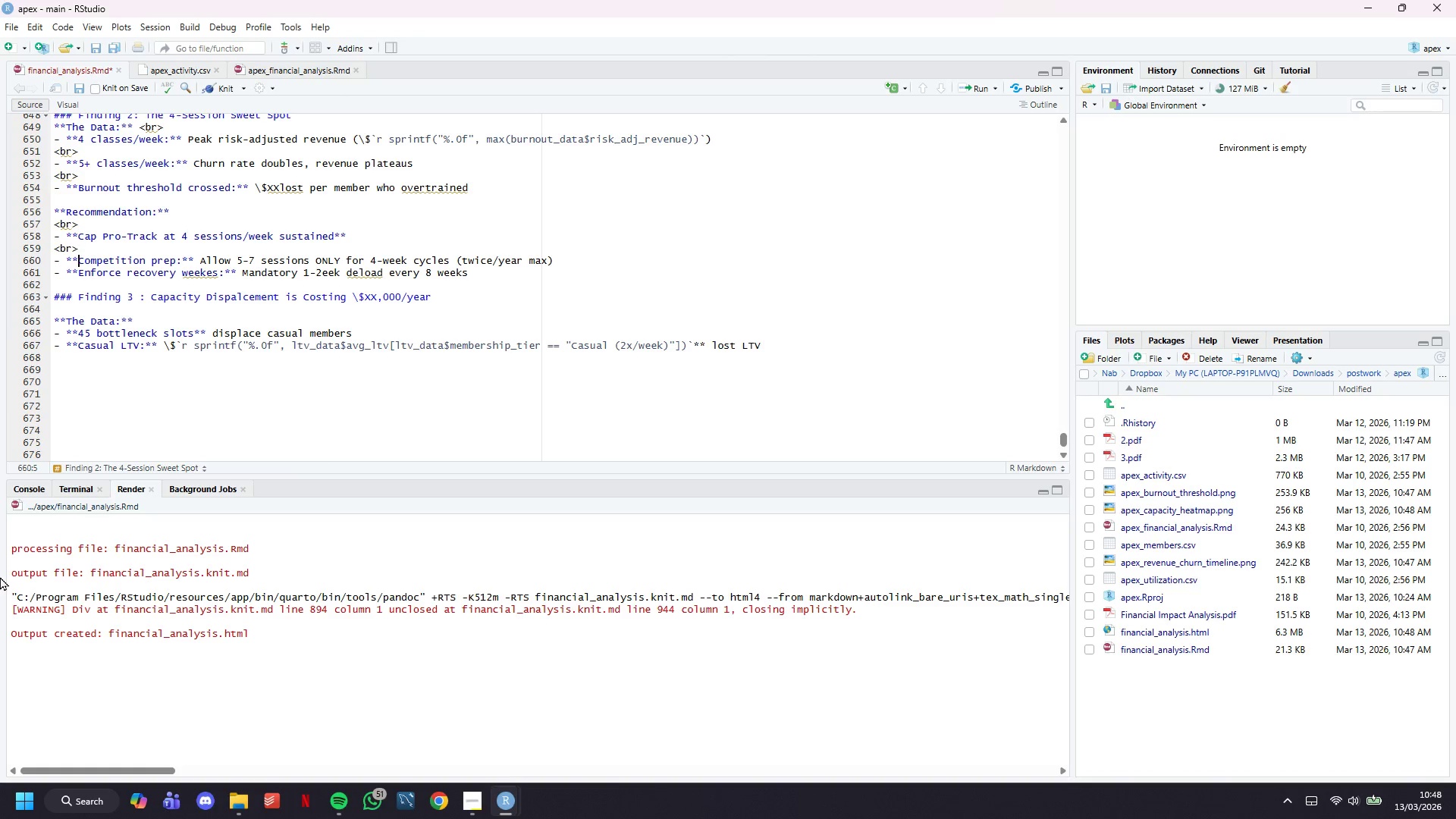 
 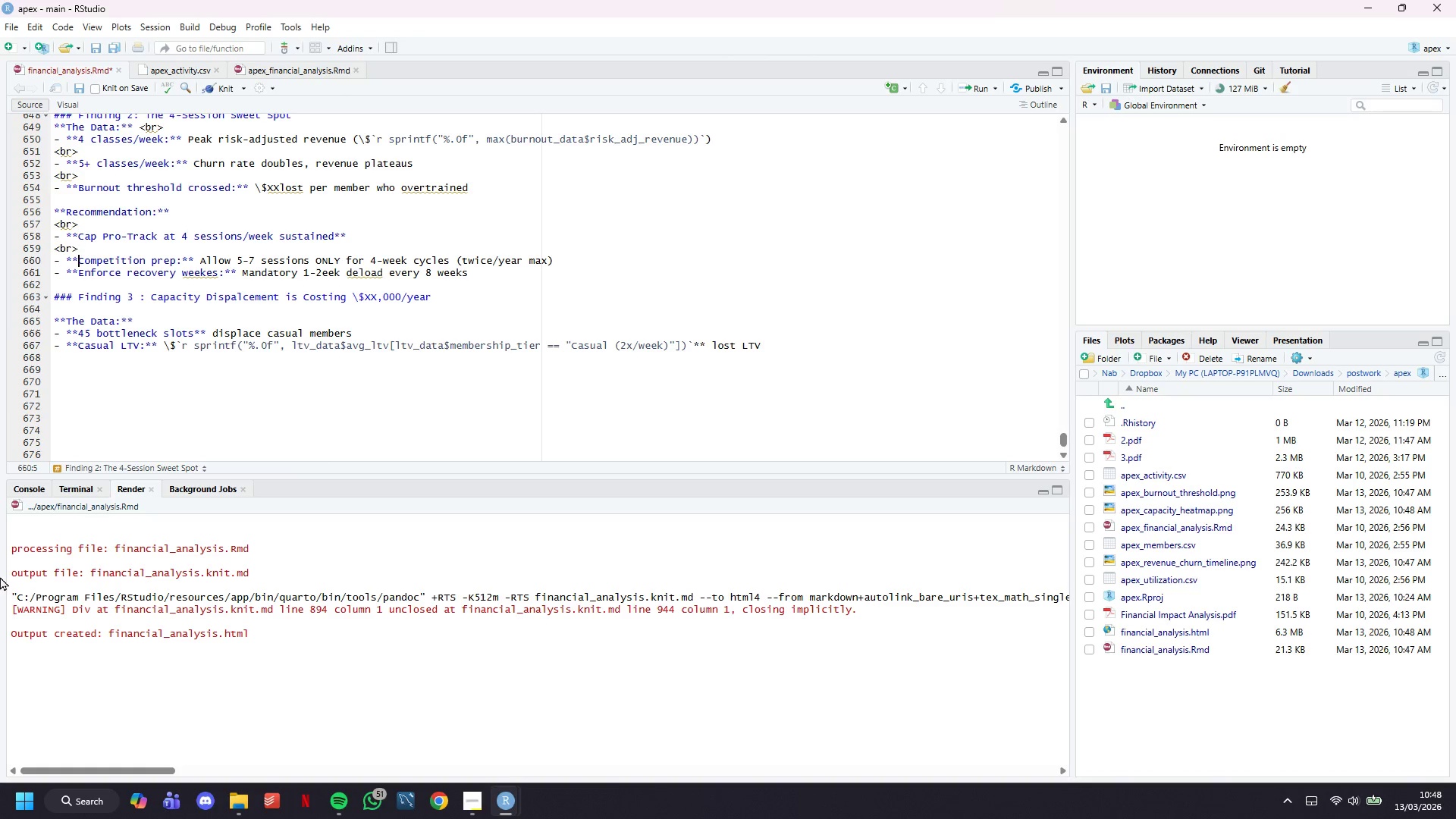 
key(ArrowDown)
 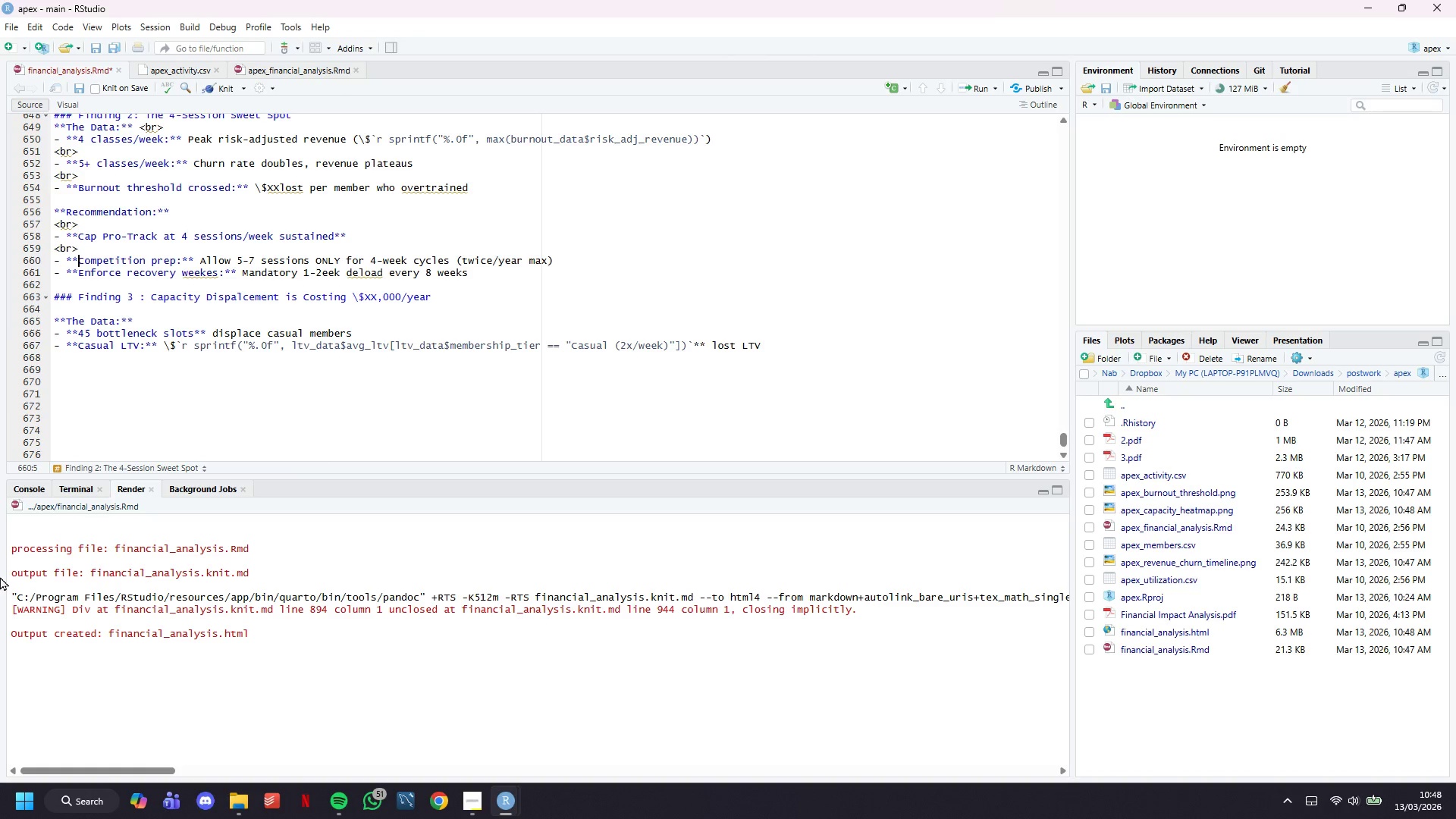 
key(ArrowDown)
 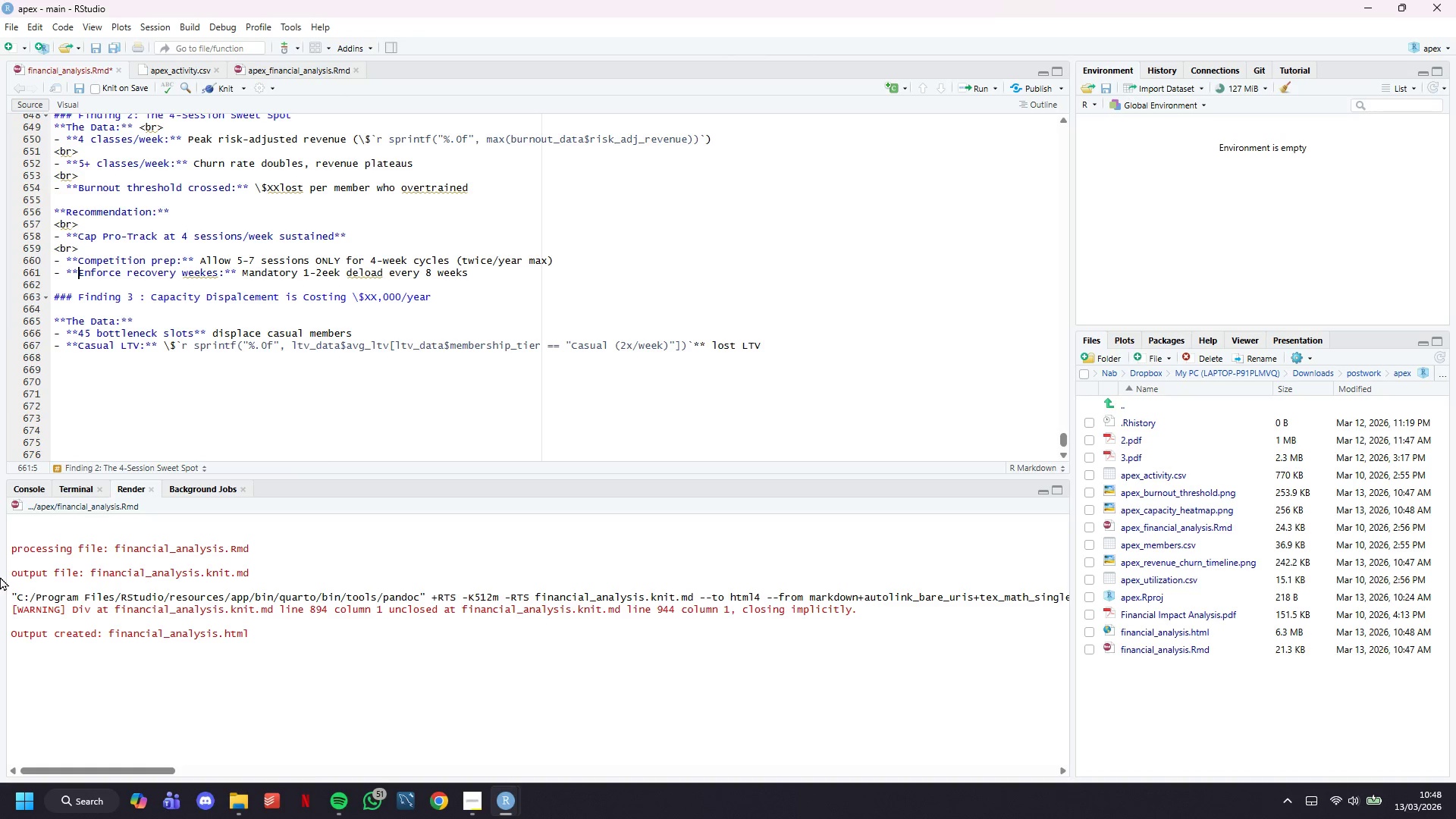 
key(ArrowLeft)
 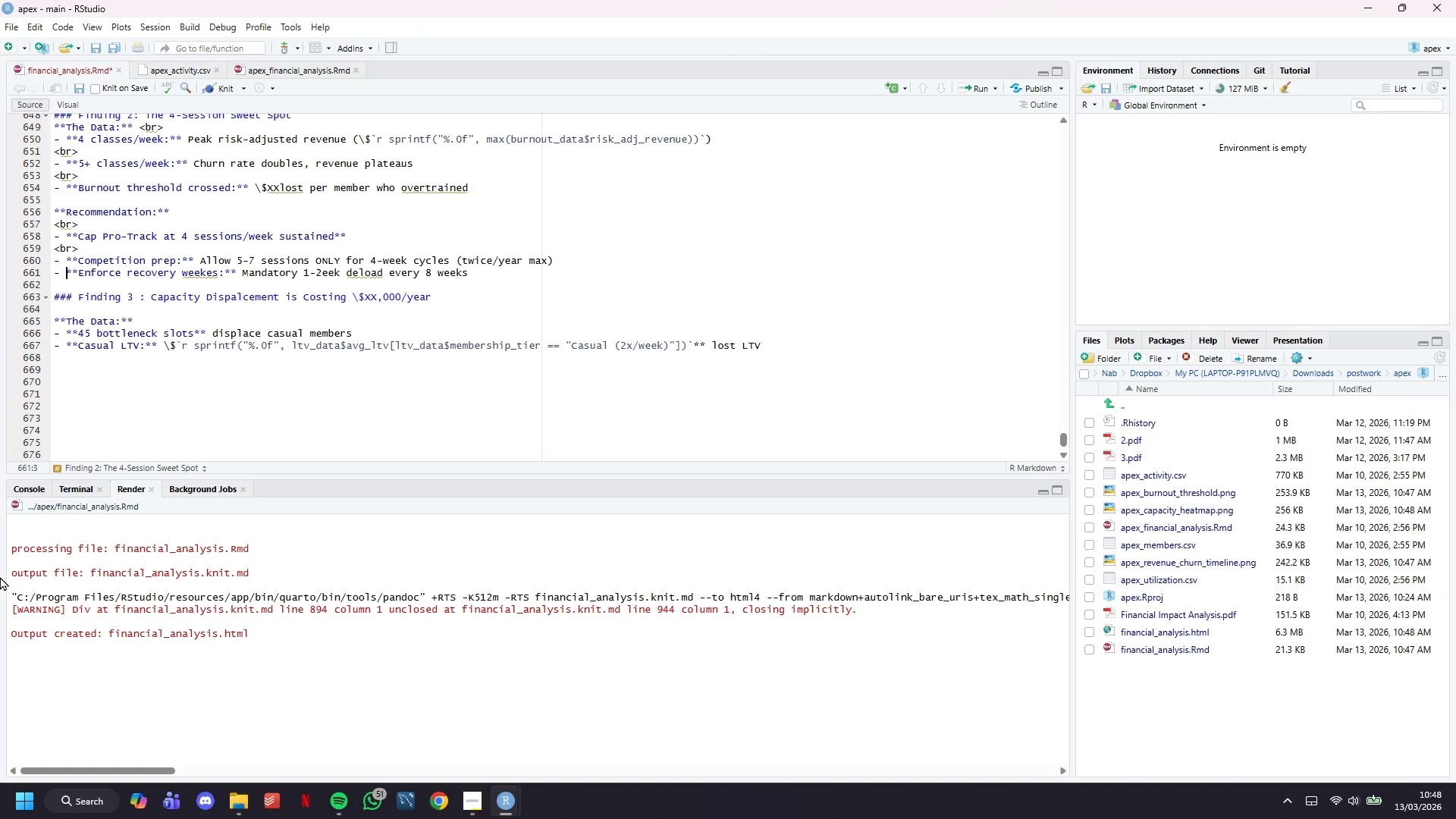 
key(ArrowLeft)
 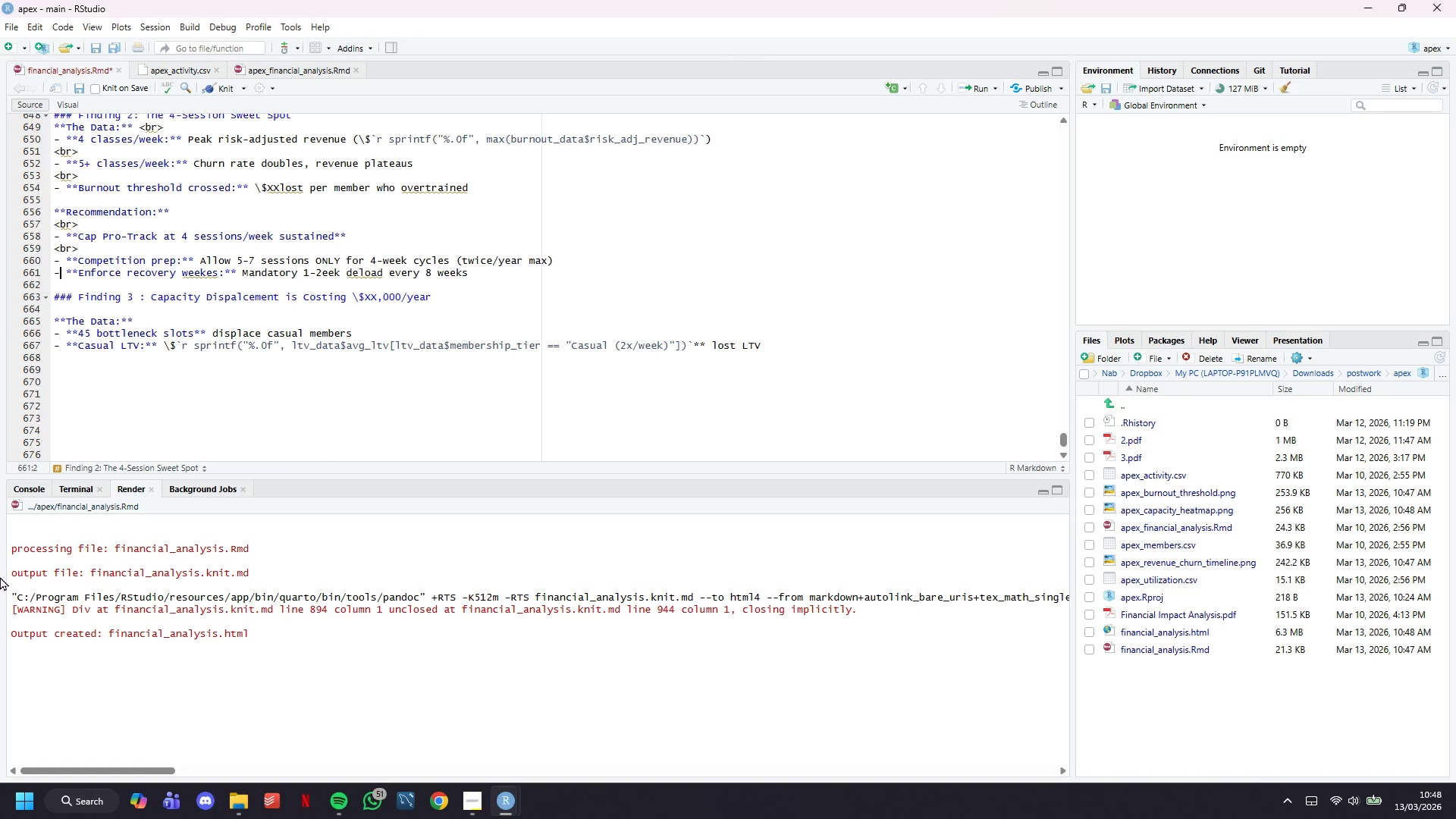 
key(ArrowLeft)
 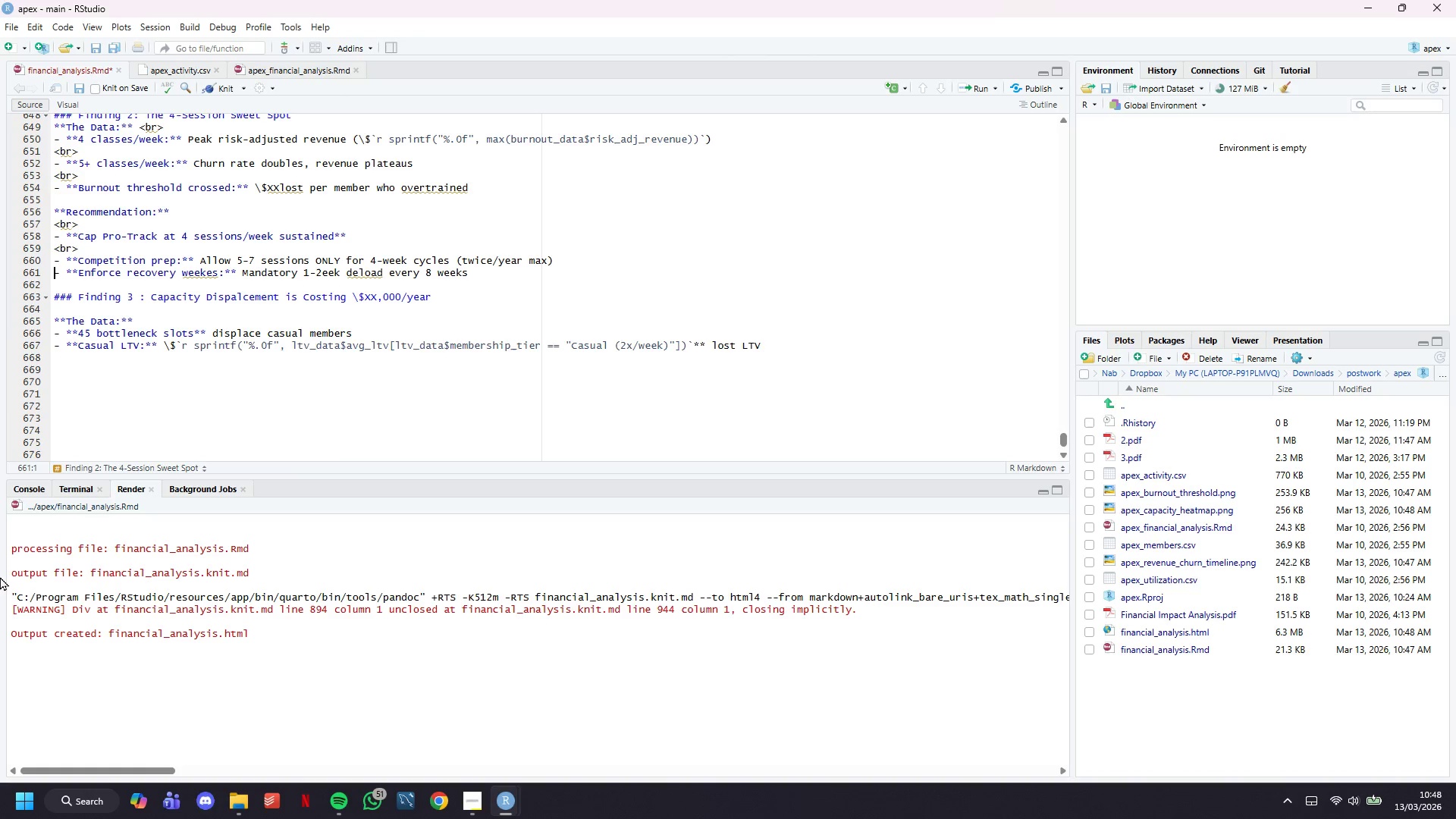 
key(ArrowLeft)
 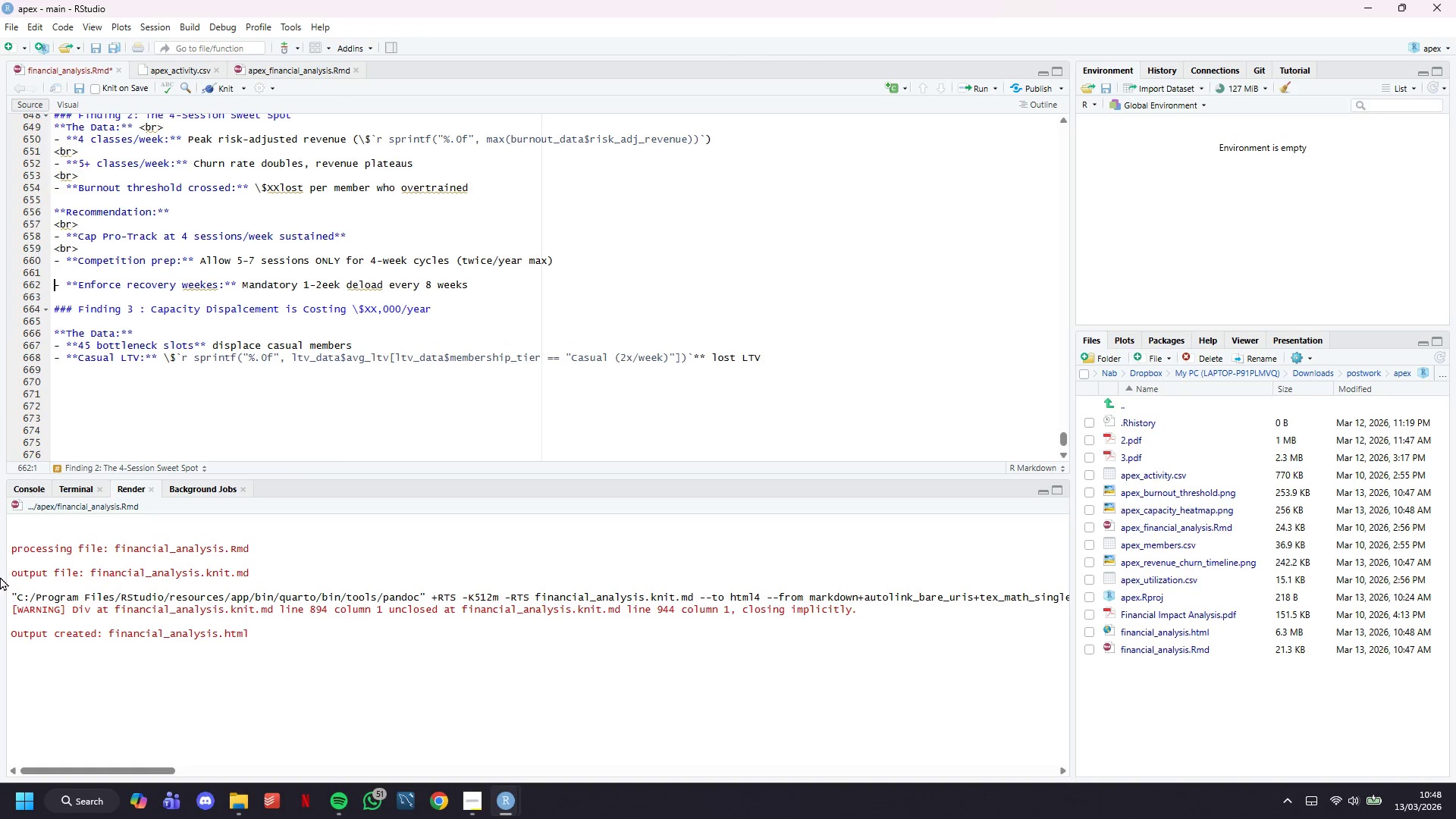 
key(Enter)
 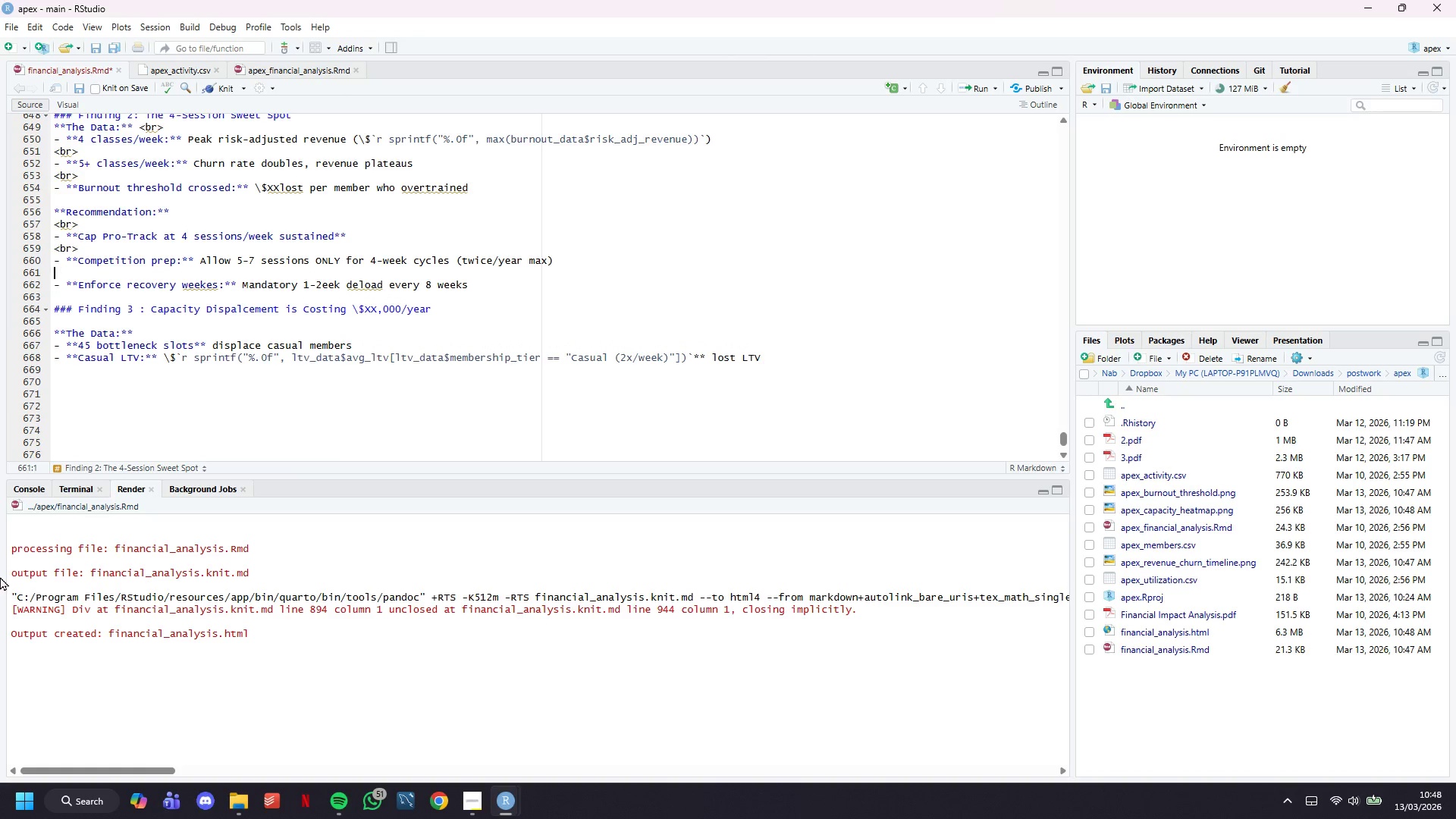 
key(ArrowUp)
 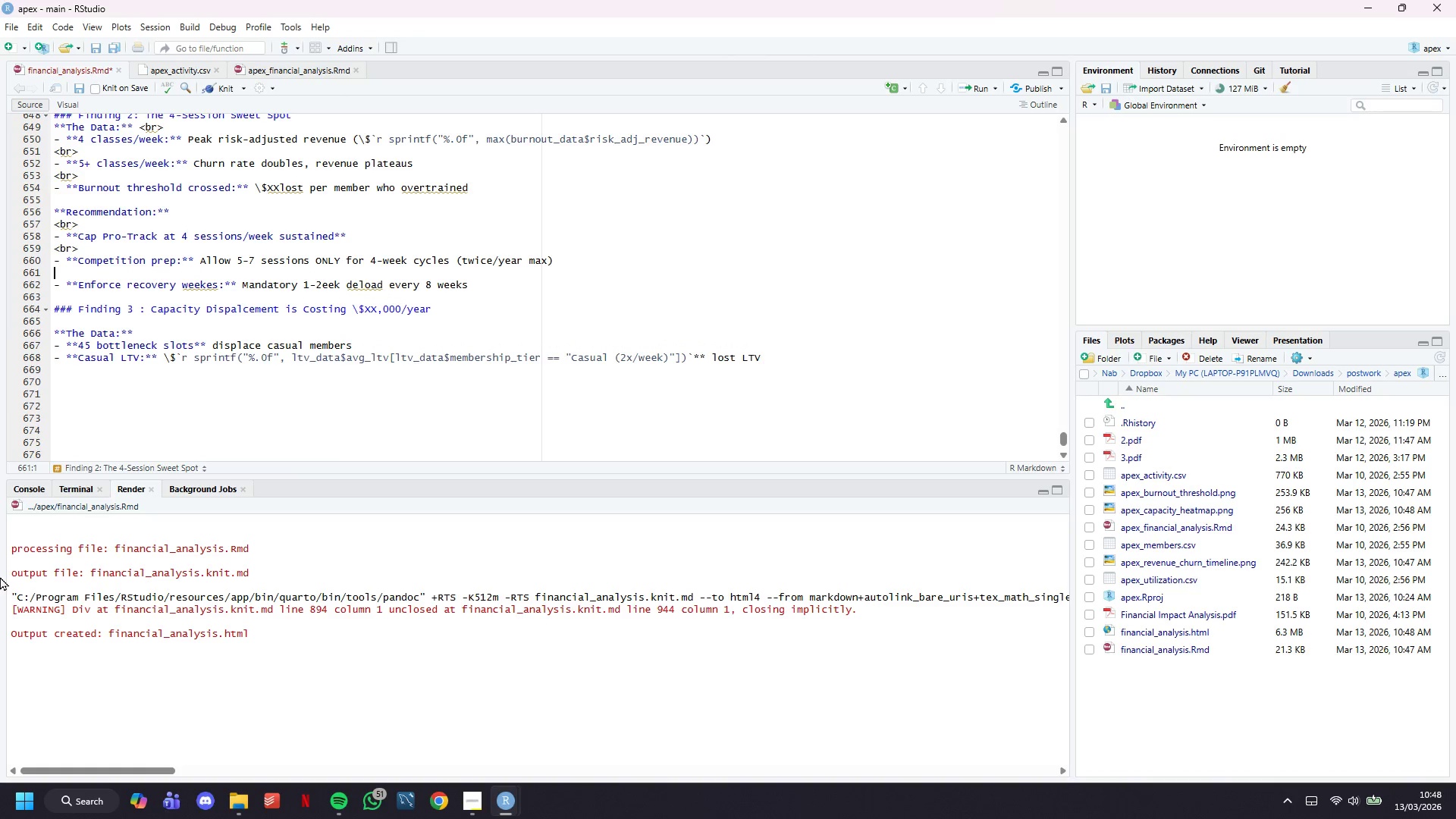 
type(<br>)
 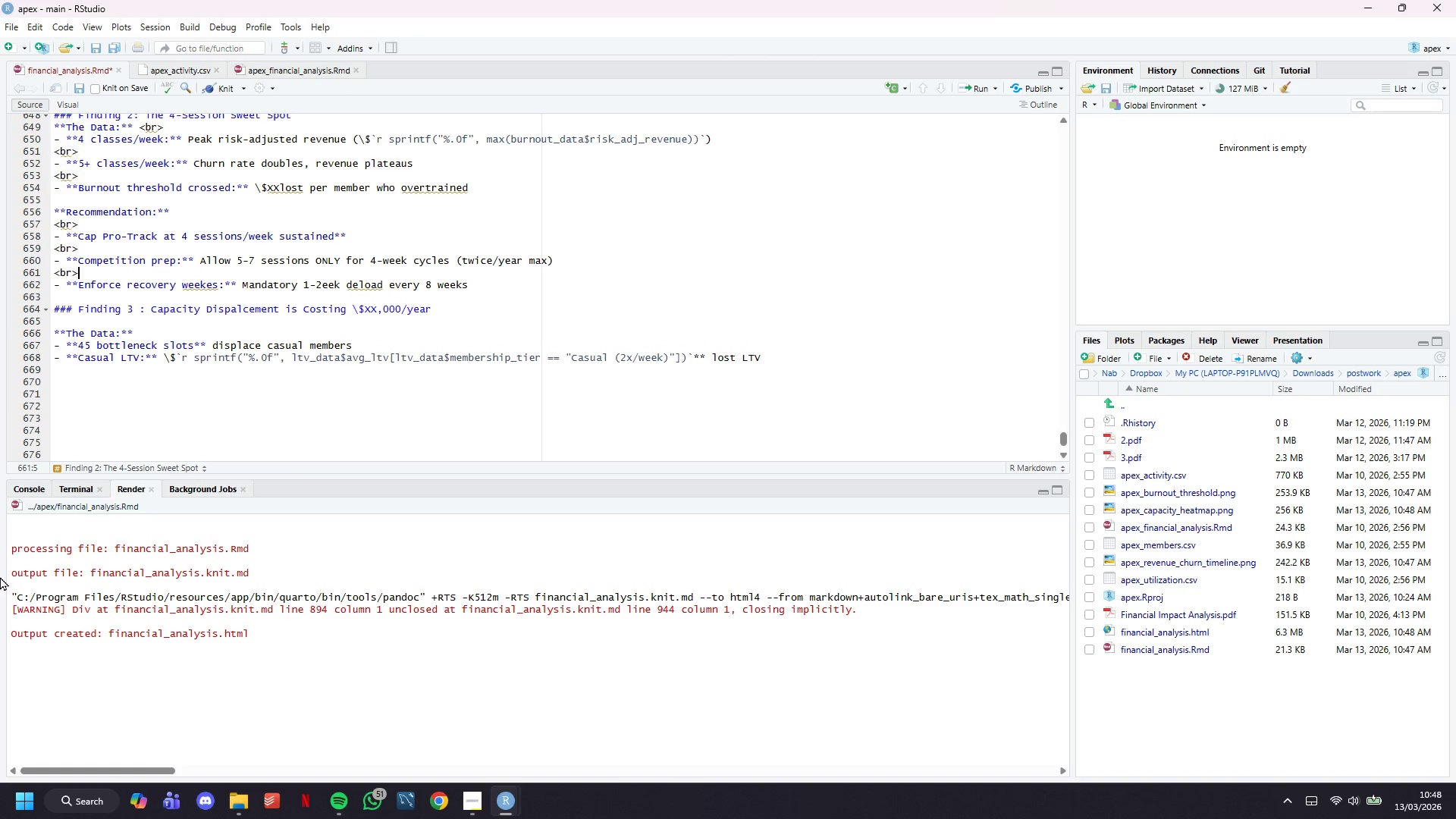 
key(ArrowDown)
 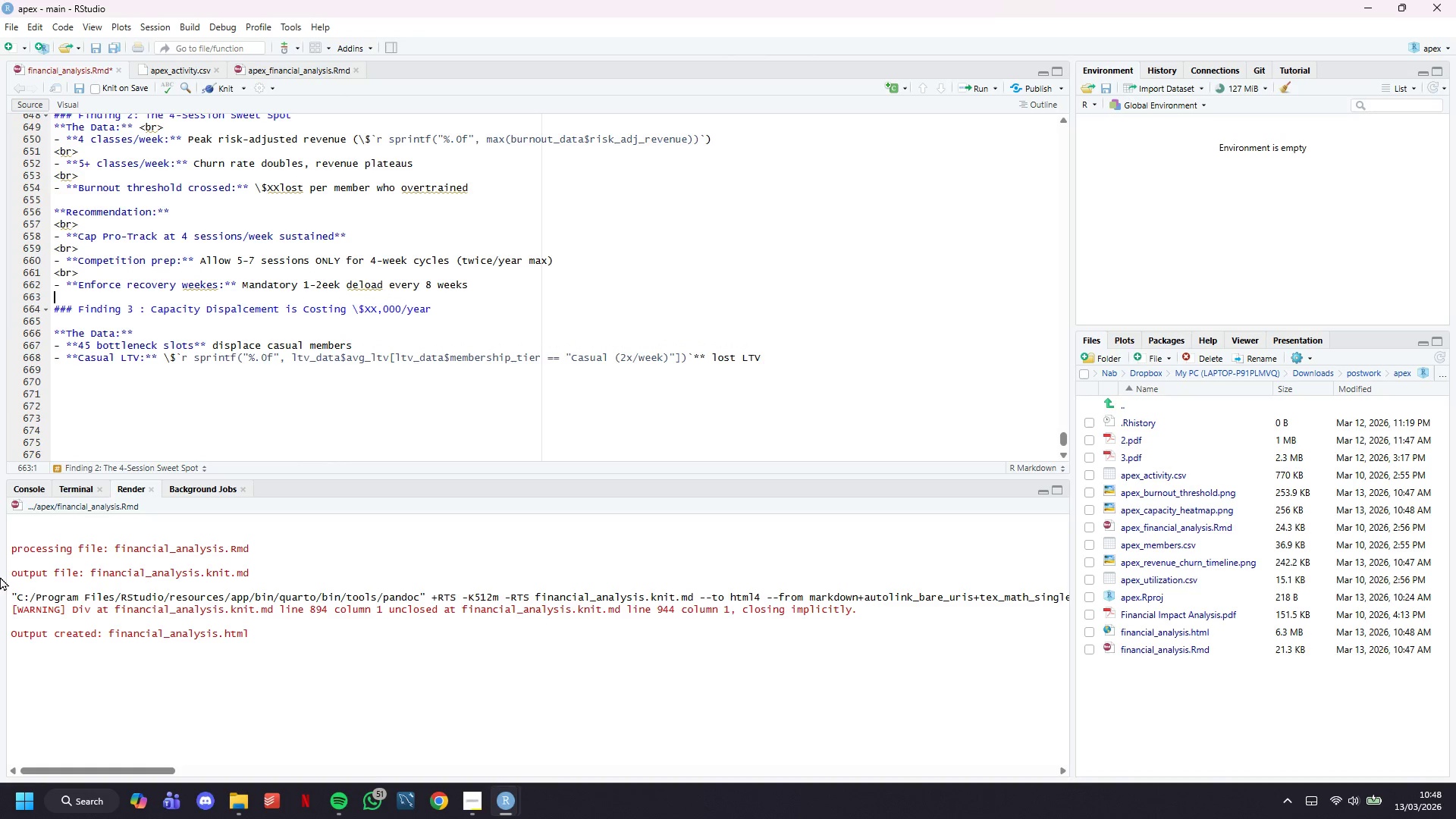 
key(ArrowDown)
 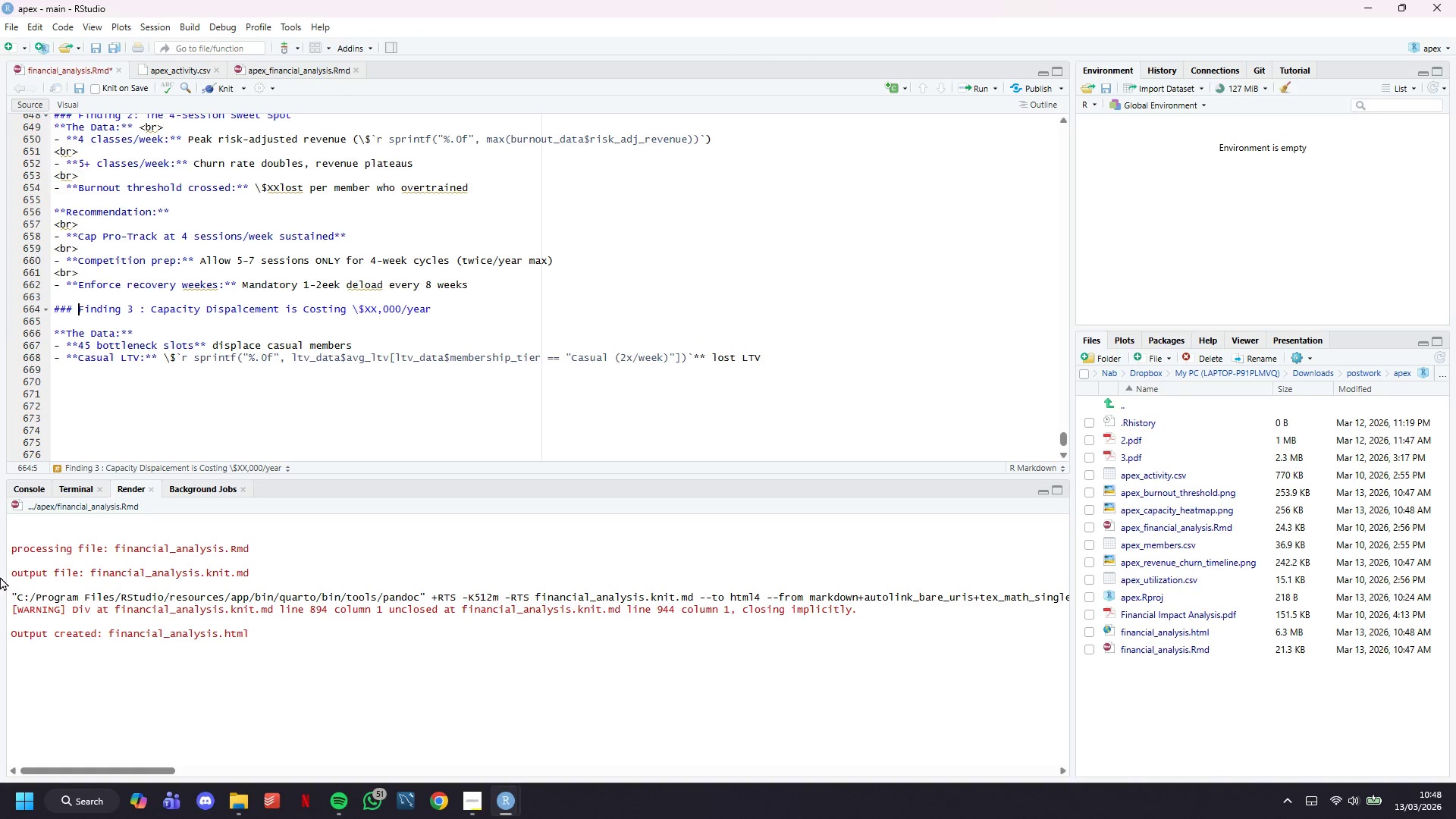 
key(ArrowDown)
 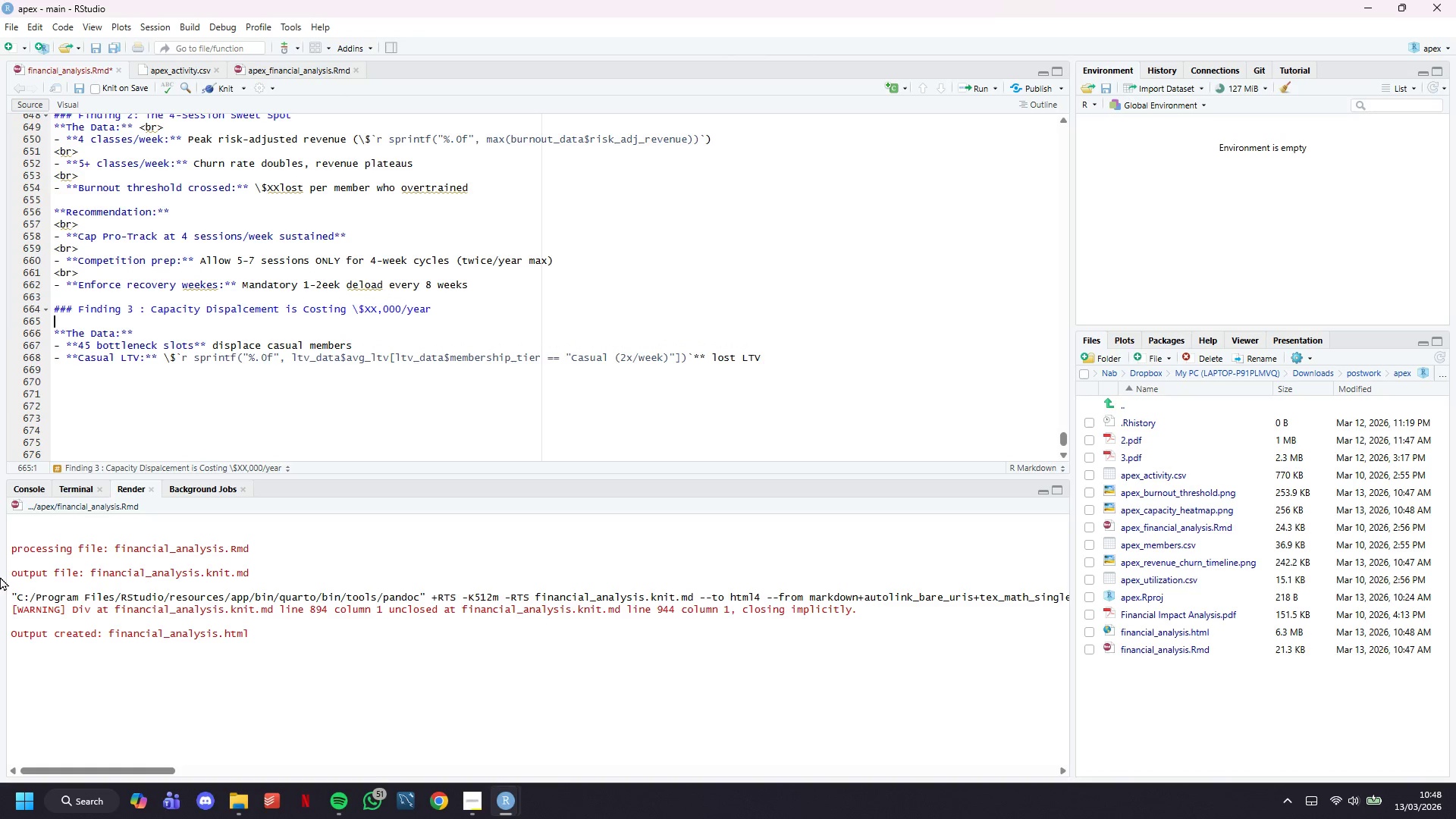 
key(ArrowDown)
 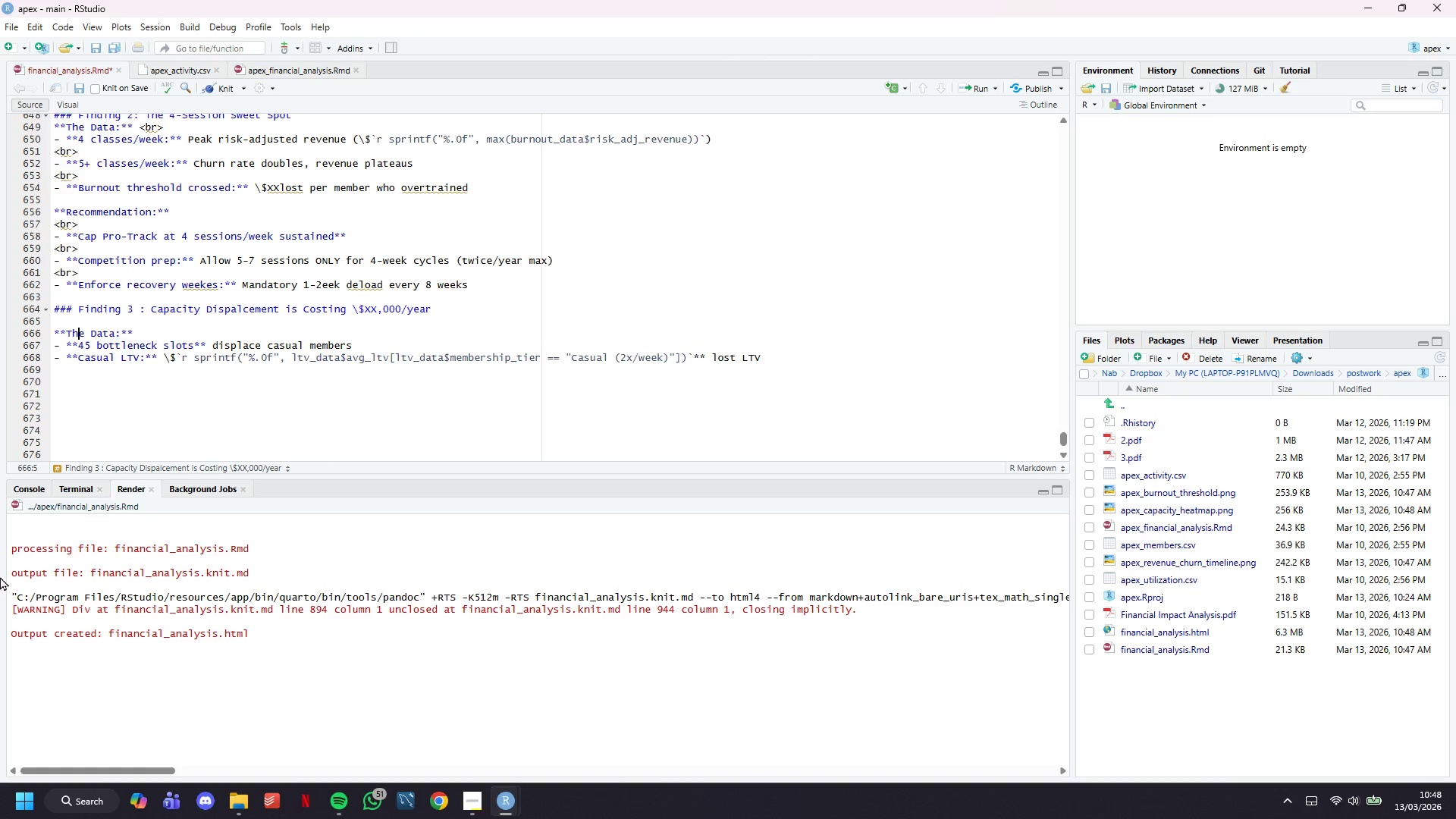 
key(ArrowDown)
 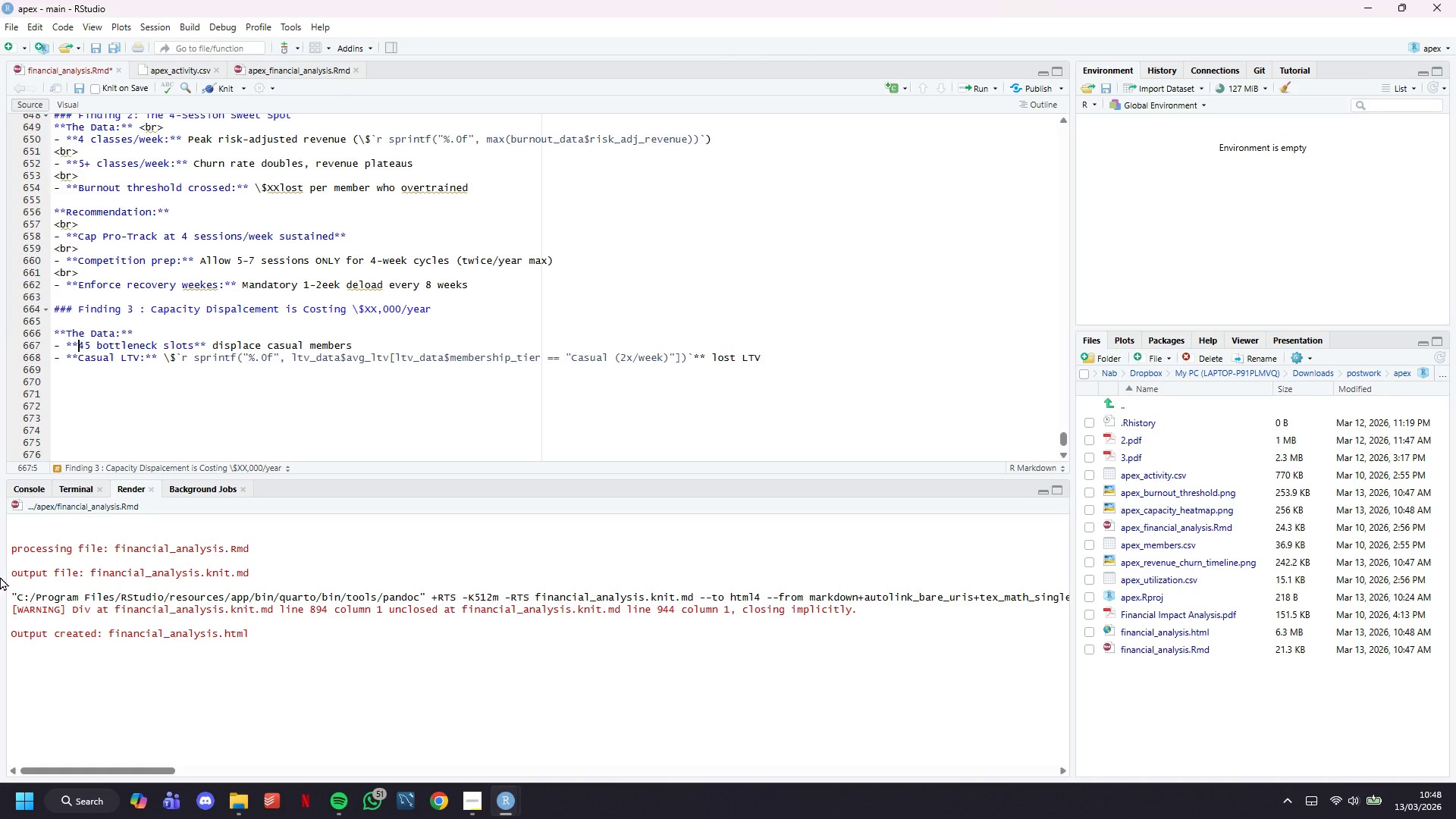 
key(ArrowDown)
 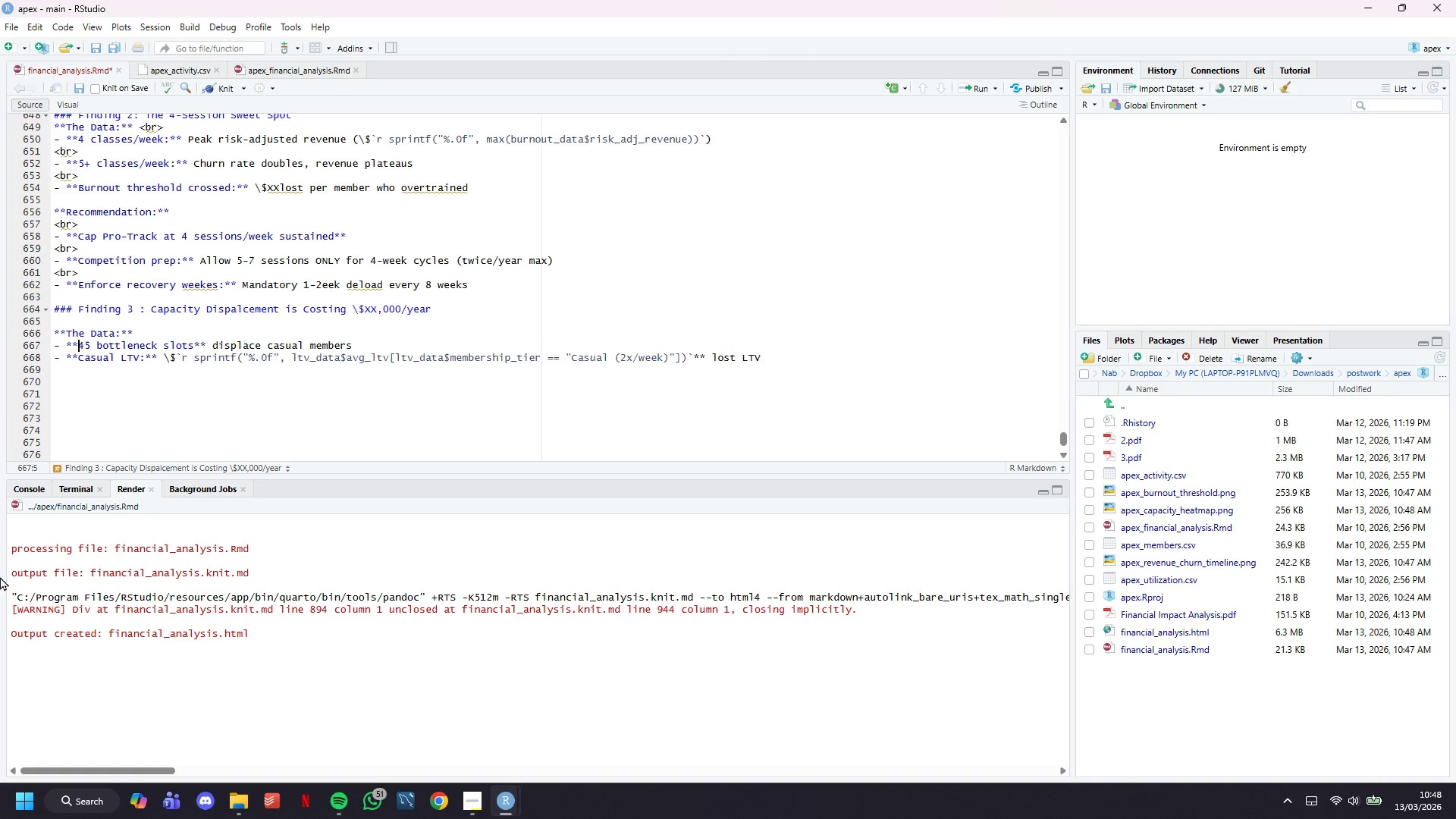 
key(ArrowUp)
 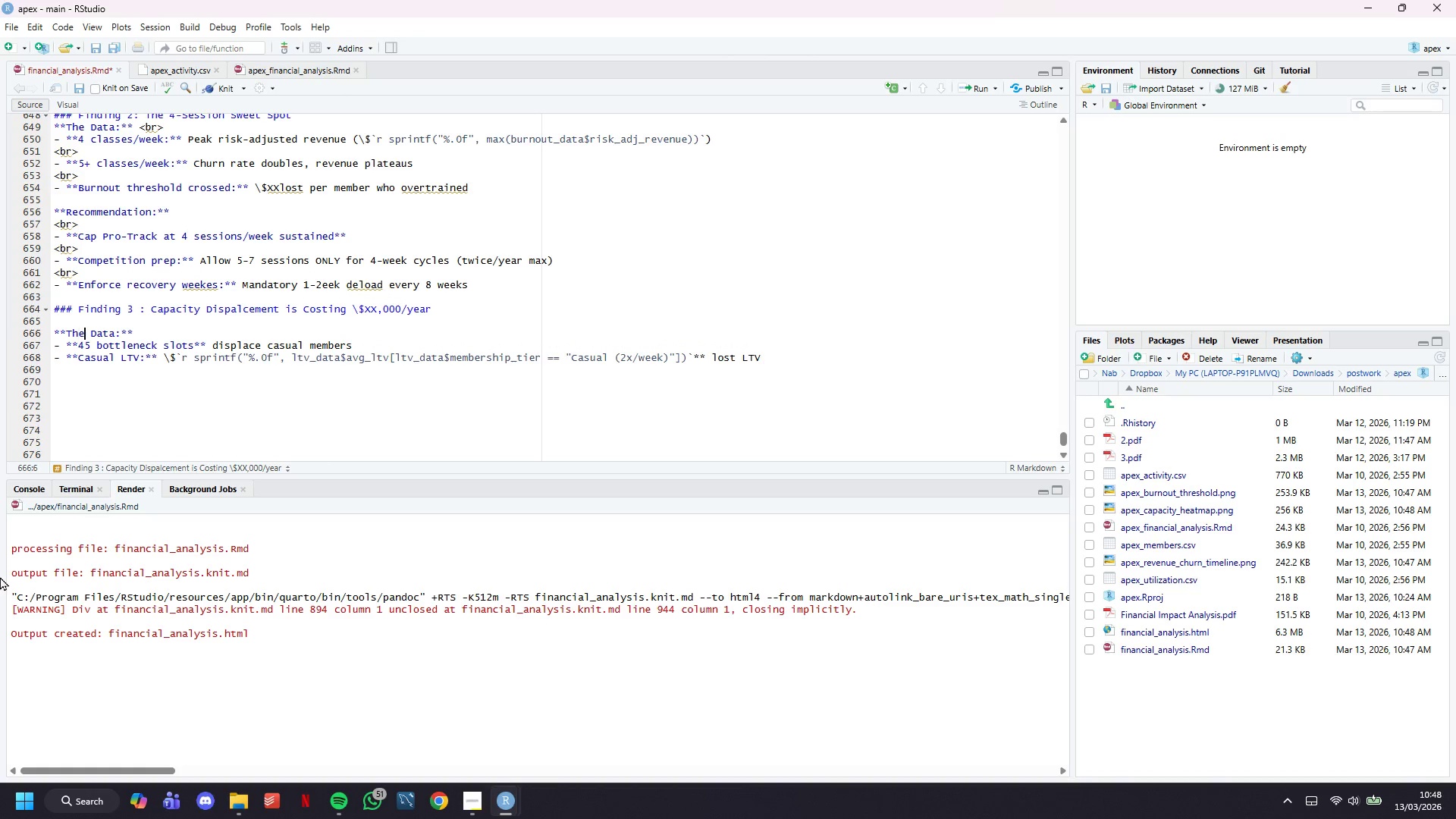 
hold_key(key=ArrowRight, duration=0.67)
 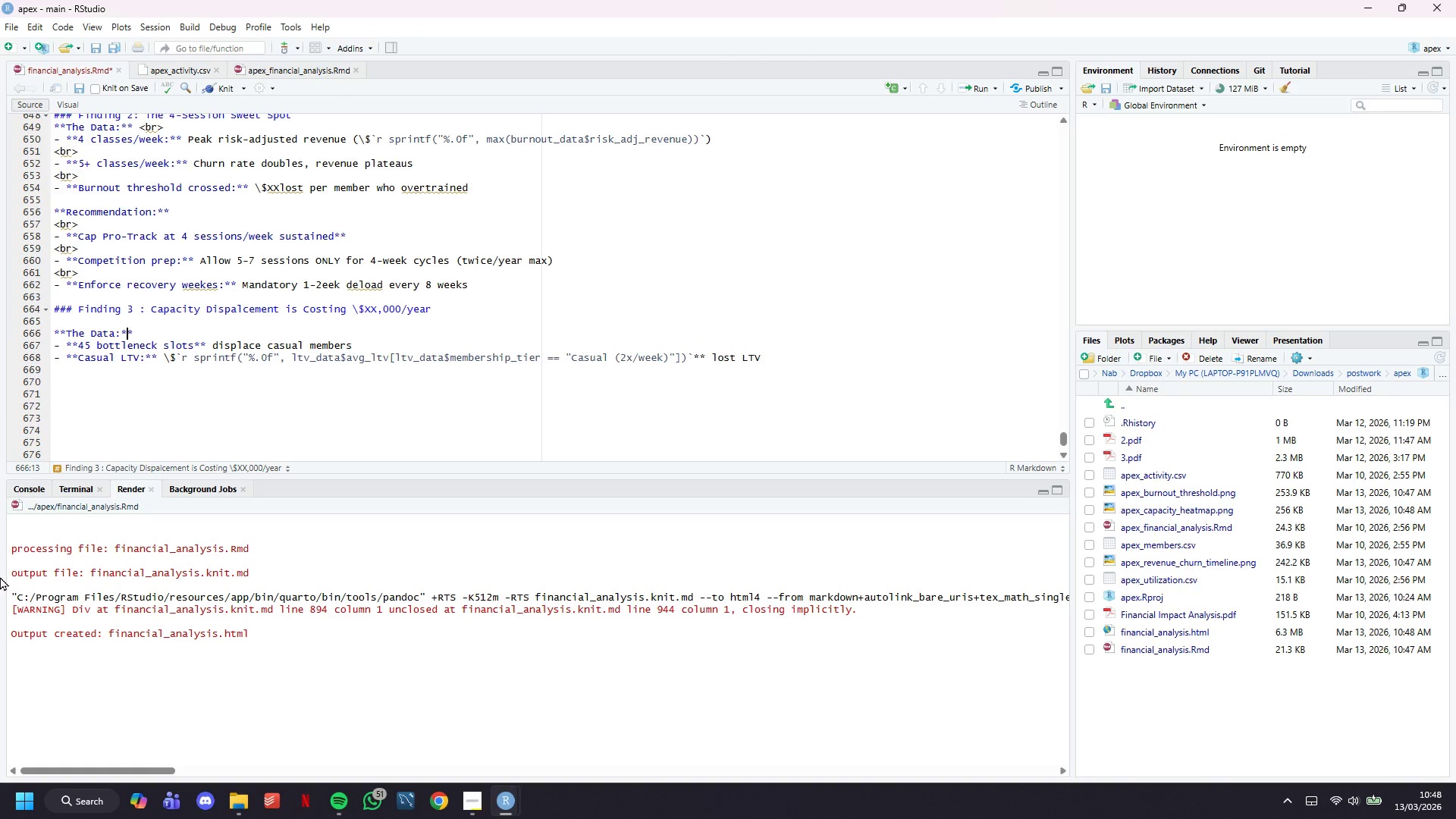 
key(ArrowRight)
 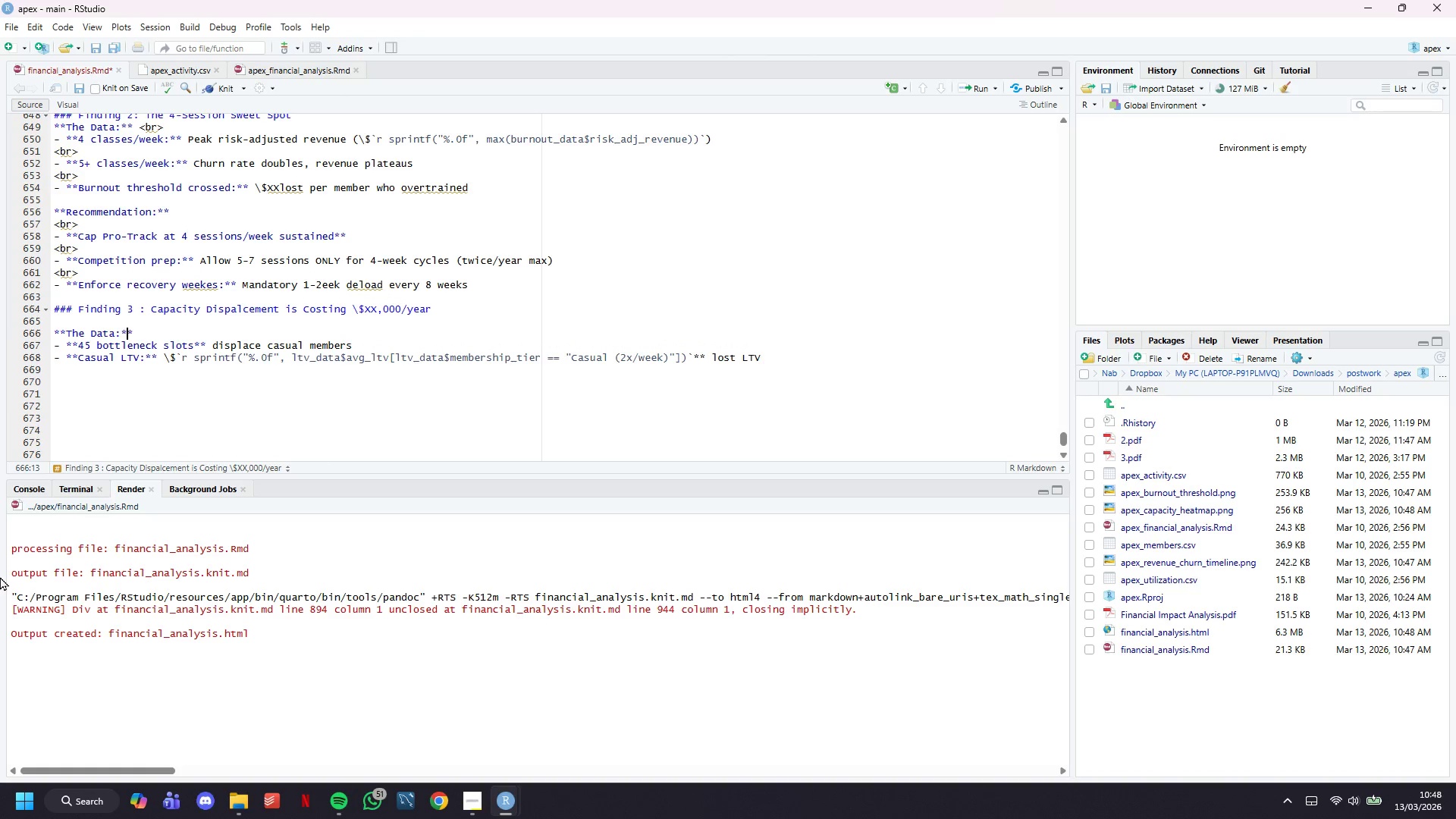 
key(ArrowRight)
 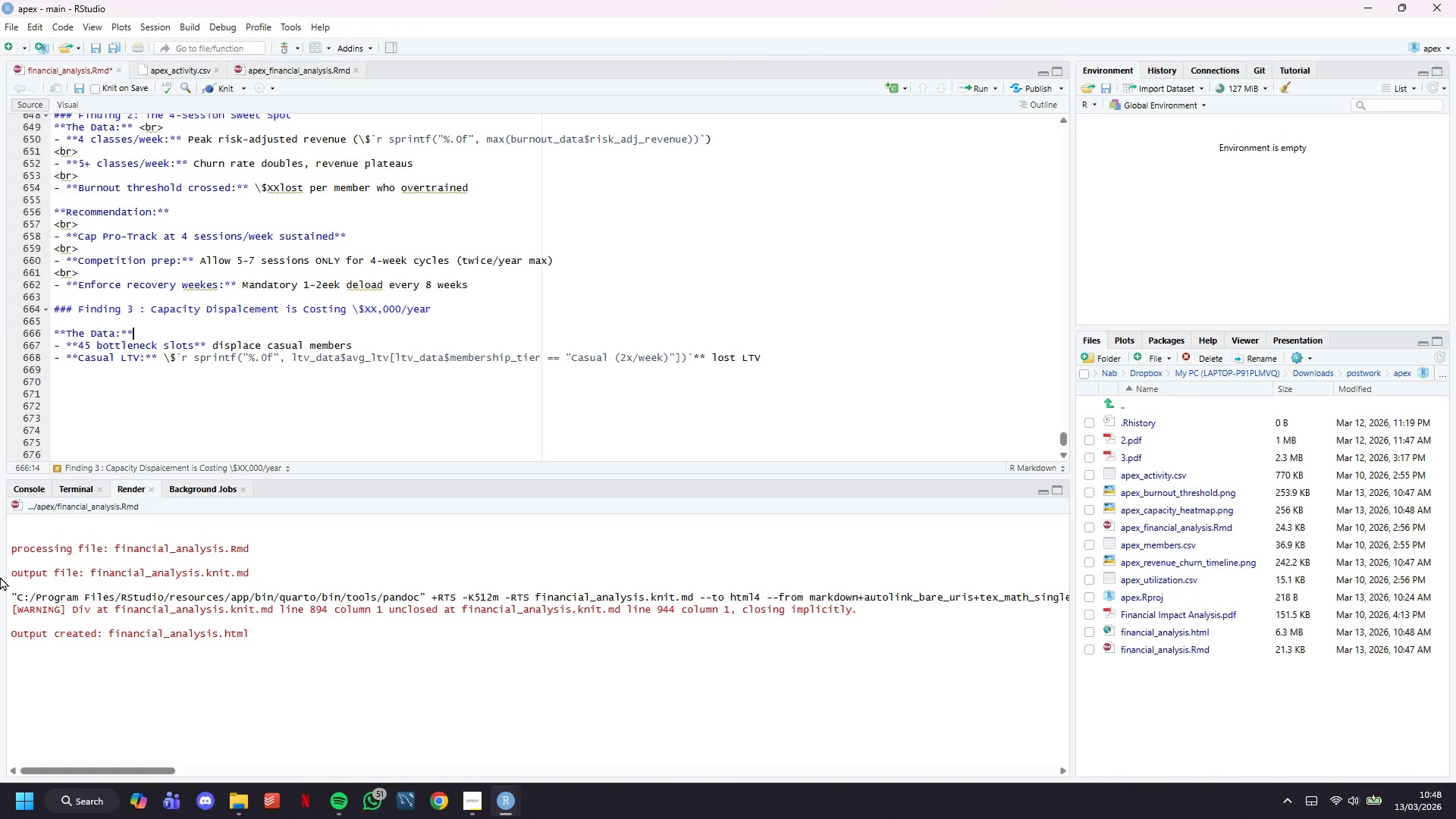 
key(Enter)
 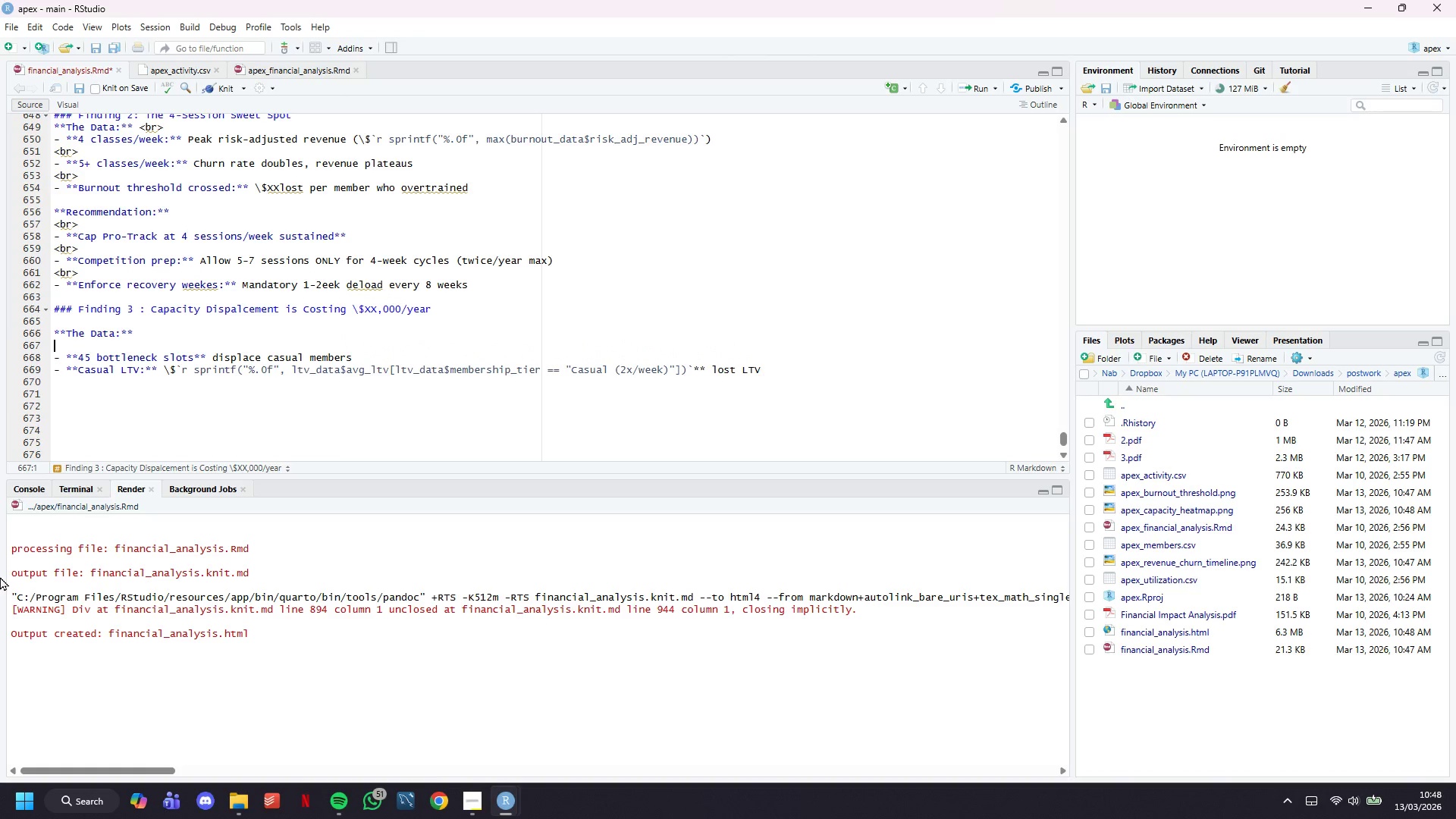 
type(<bt)
key(Backspace)
type(r>)
 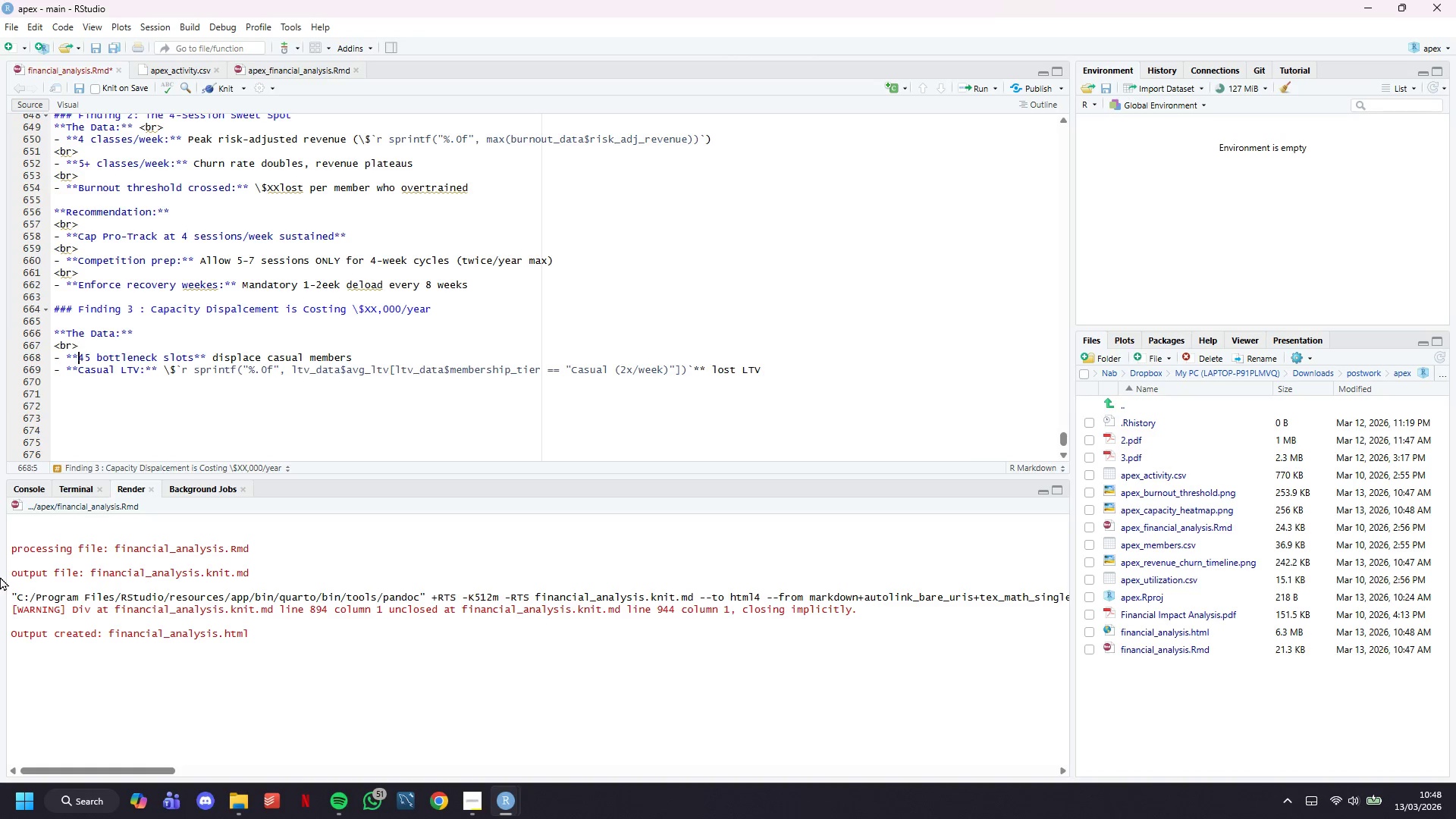 
key(ArrowDown)
 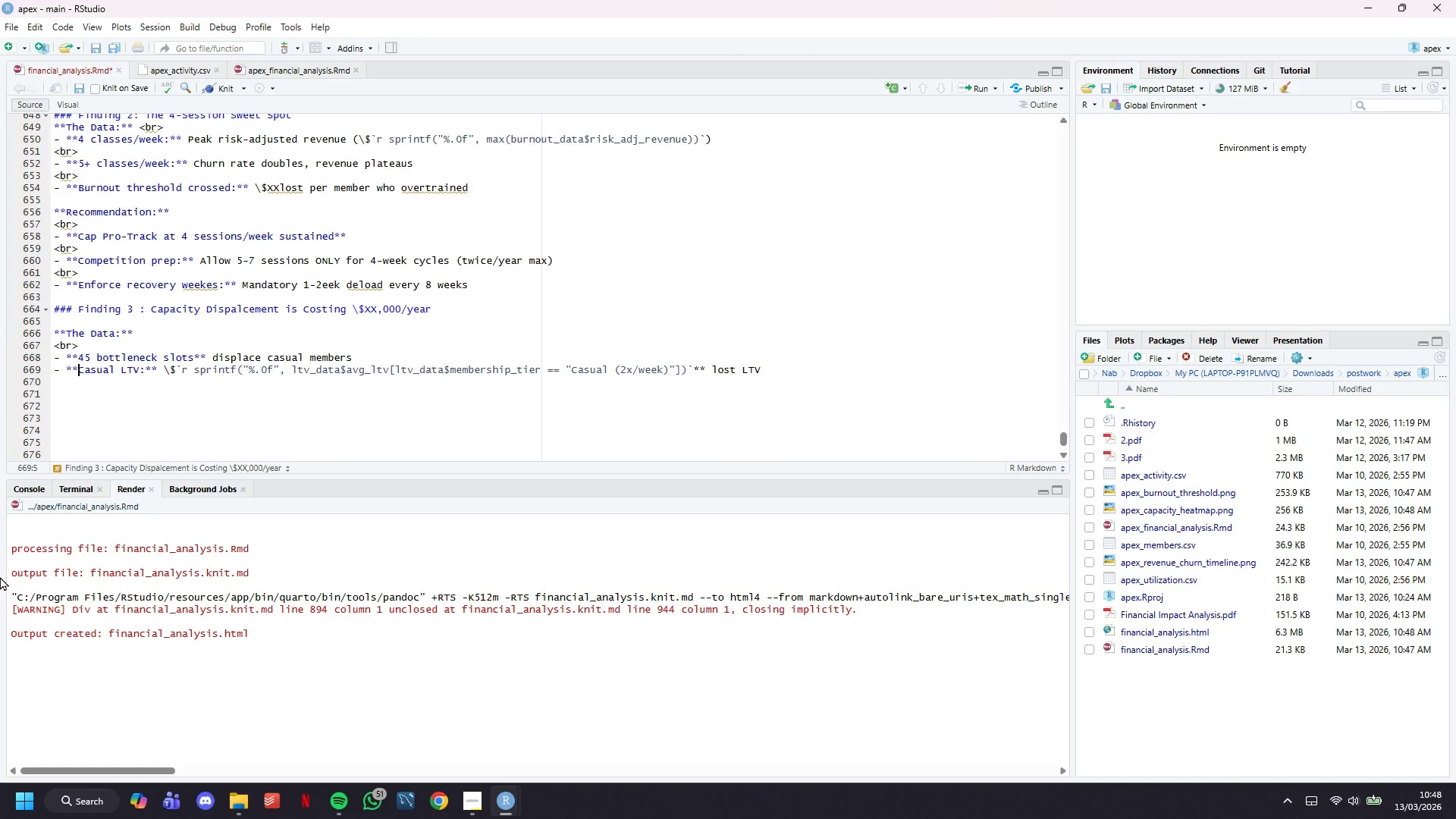 
key(ArrowDown)
 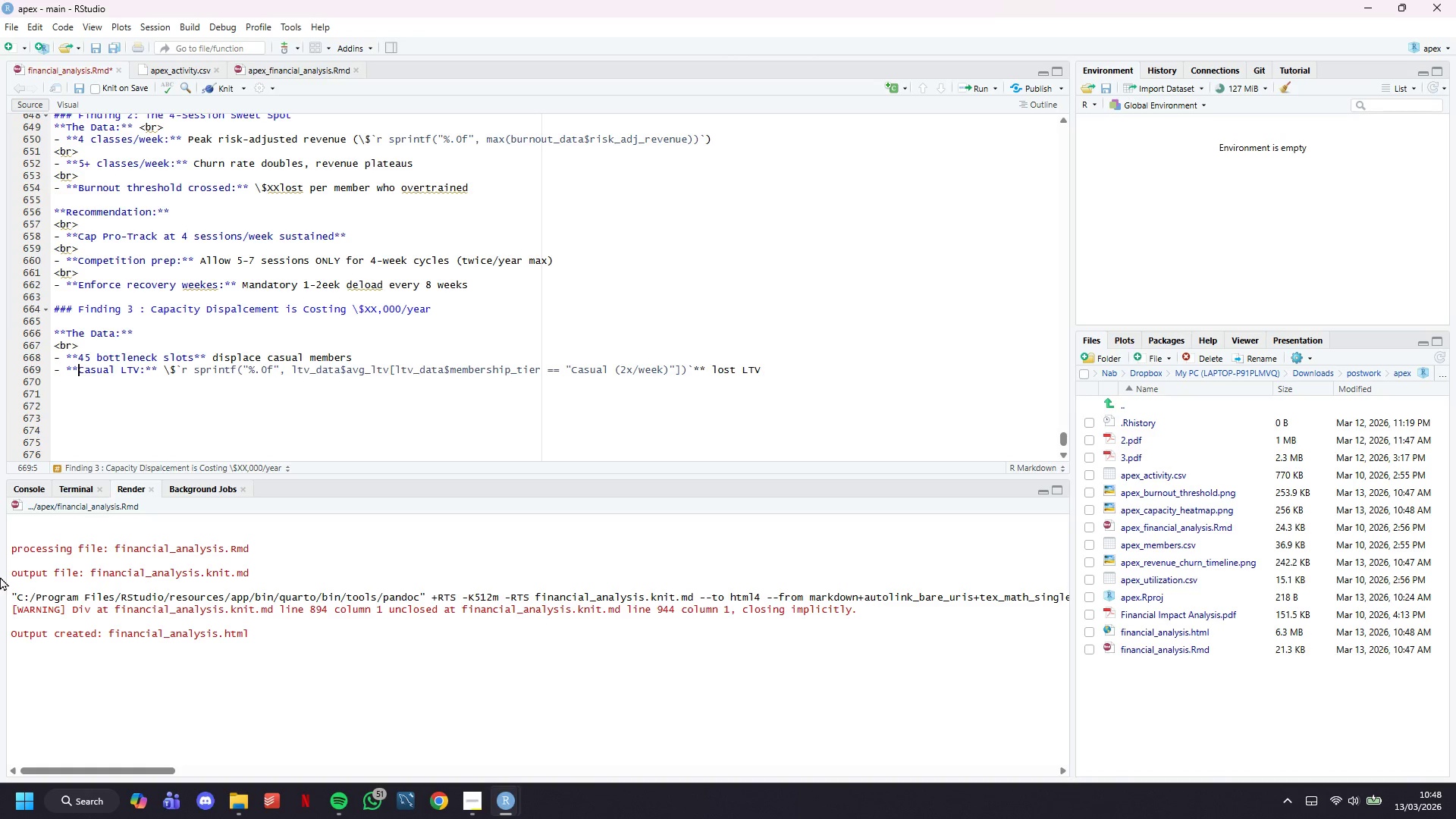 
key(ArrowLeft)
 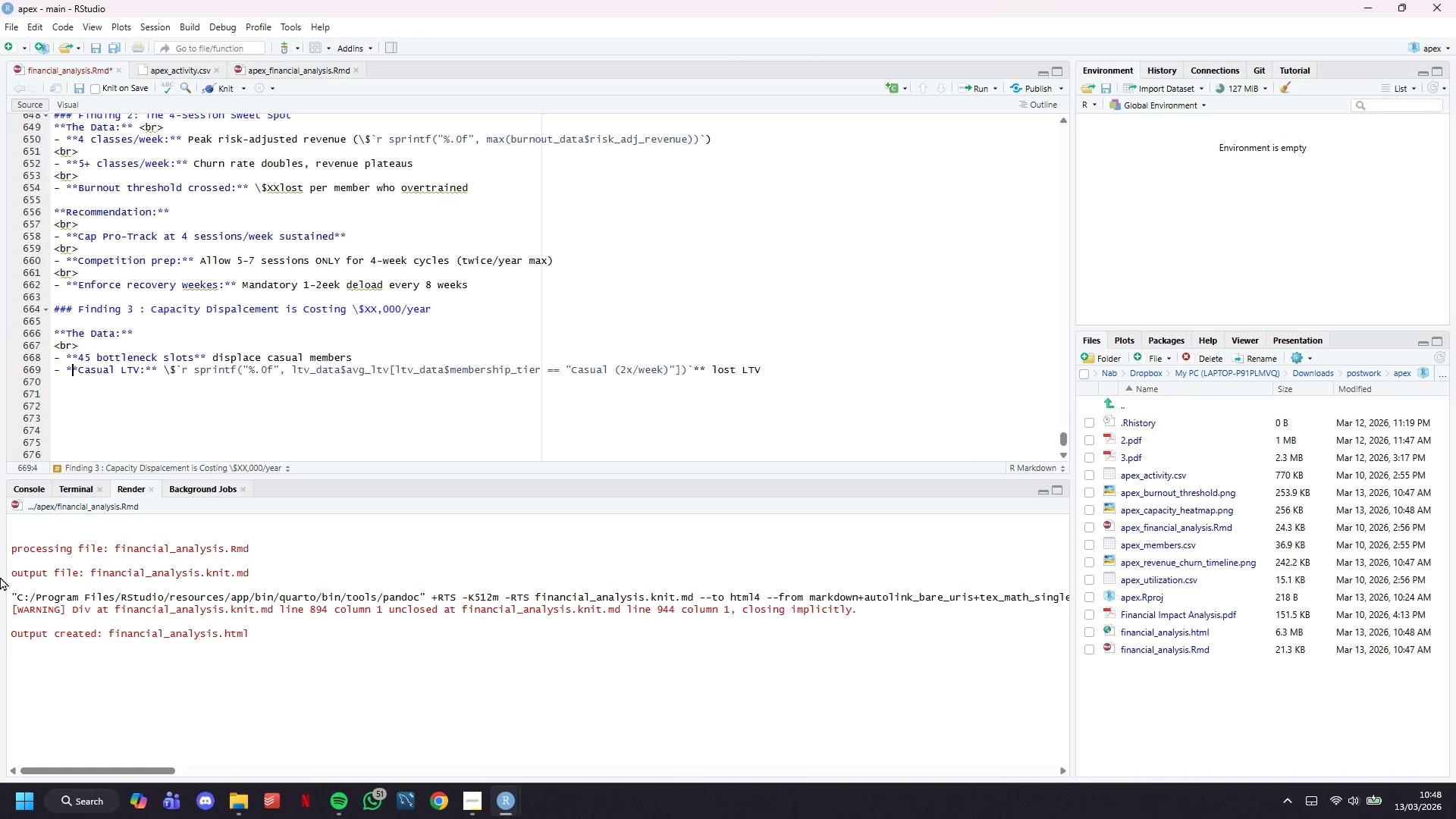 
key(ArrowLeft)
 